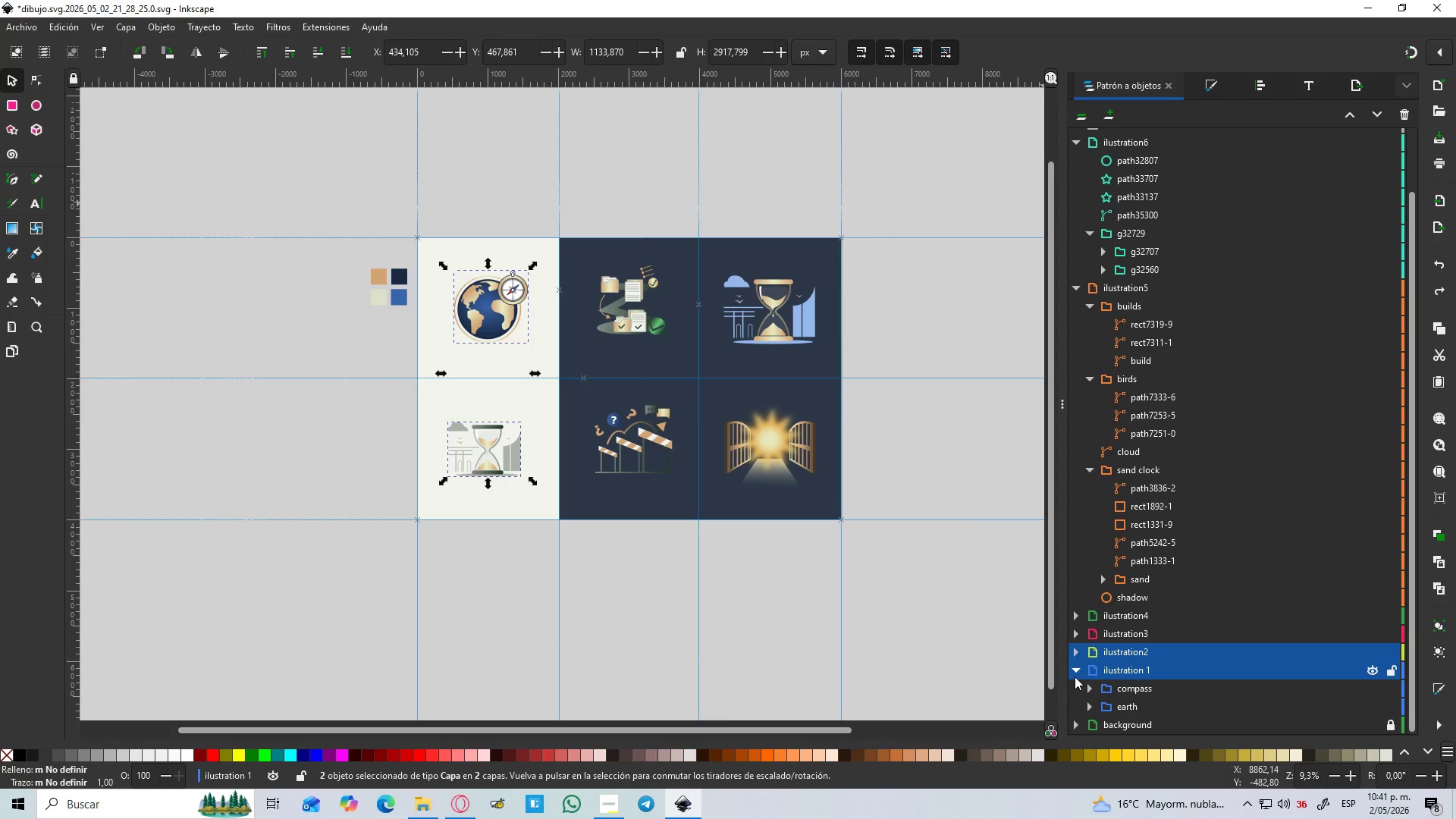 
left_click([1075, 676])
 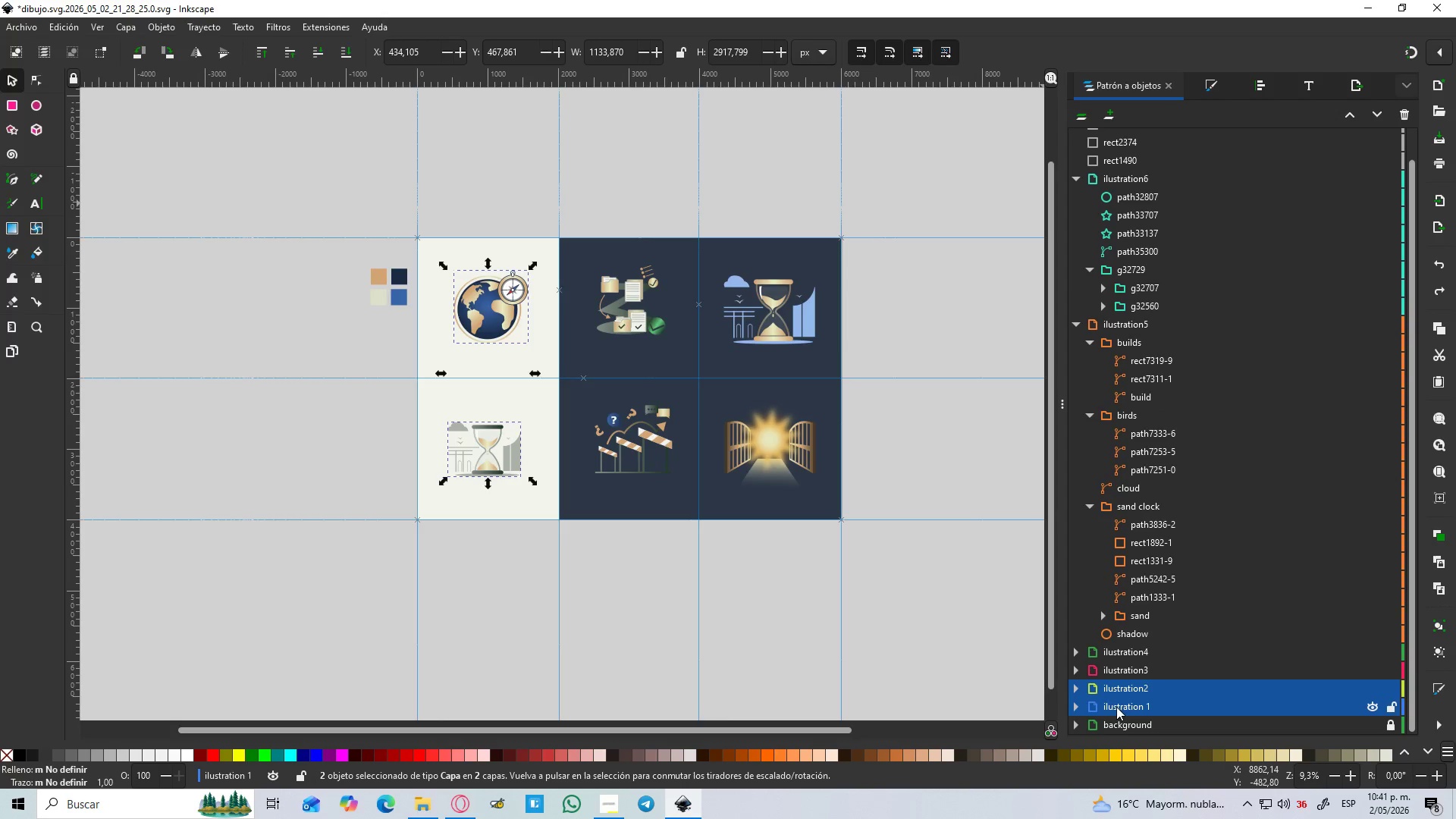 
left_click([945, 574])
 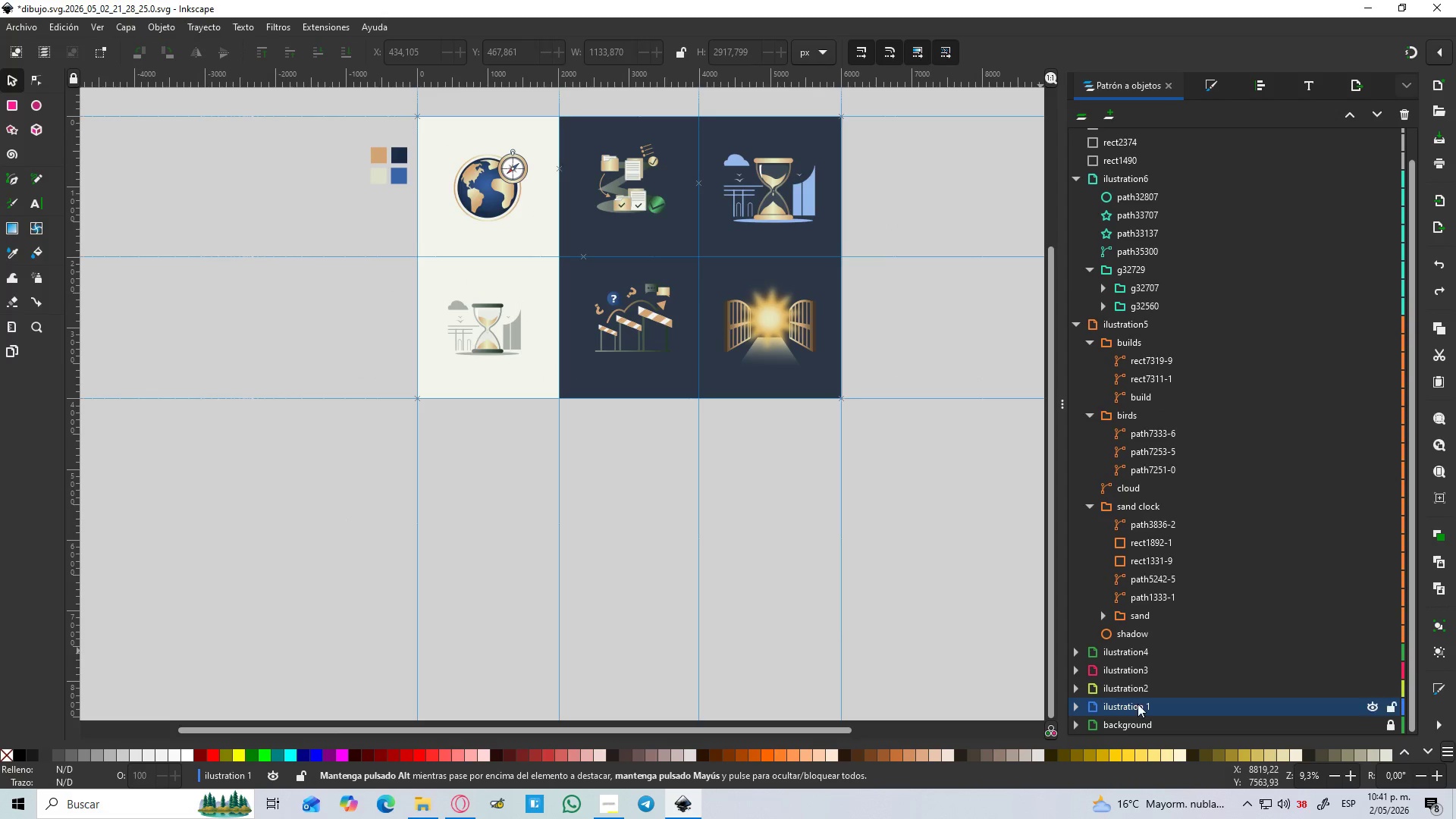 
scroll: coordinate [899, 570], scroll_direction: down, amount: 2.0
 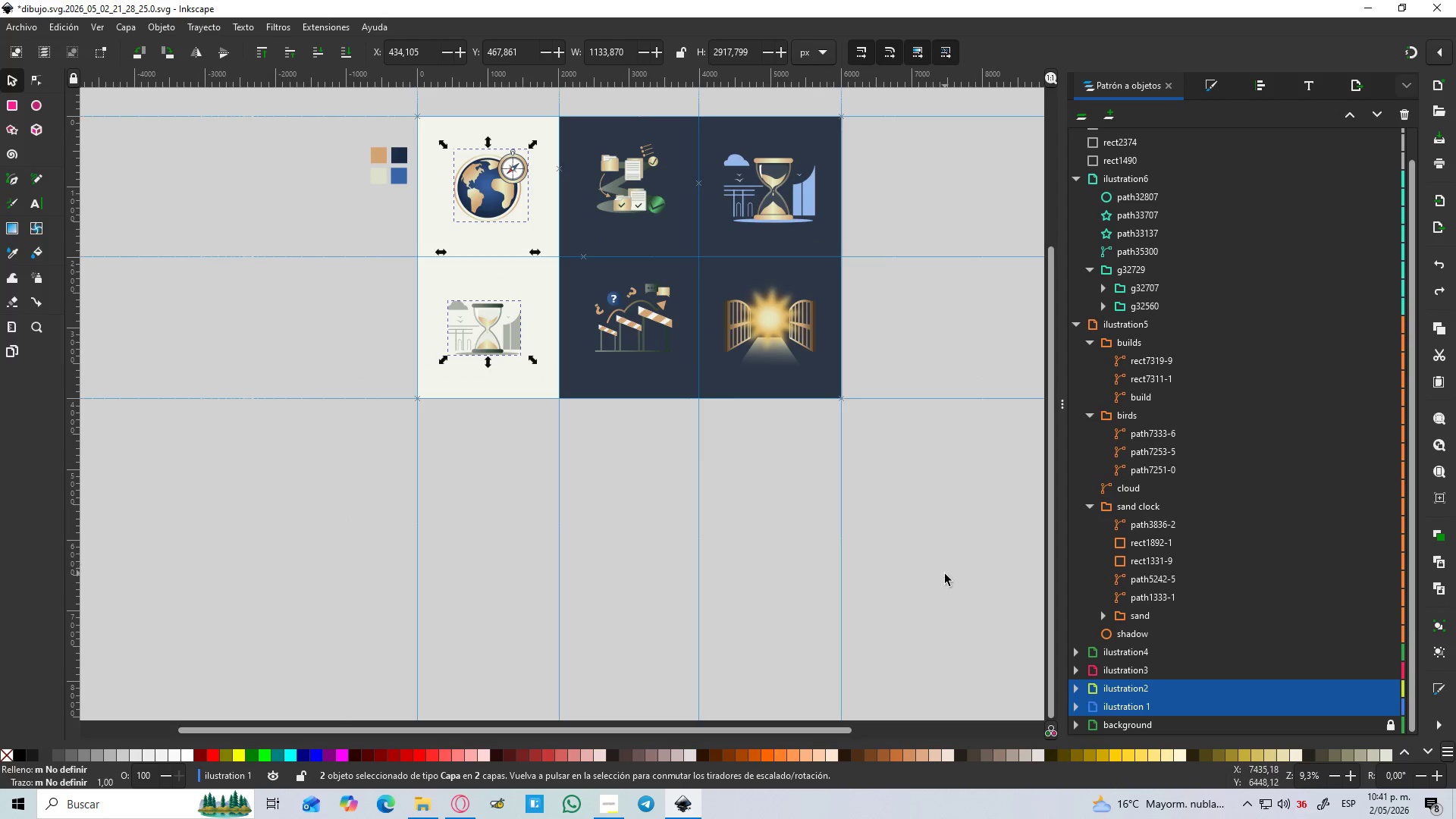 
left_click([1151, 708])
 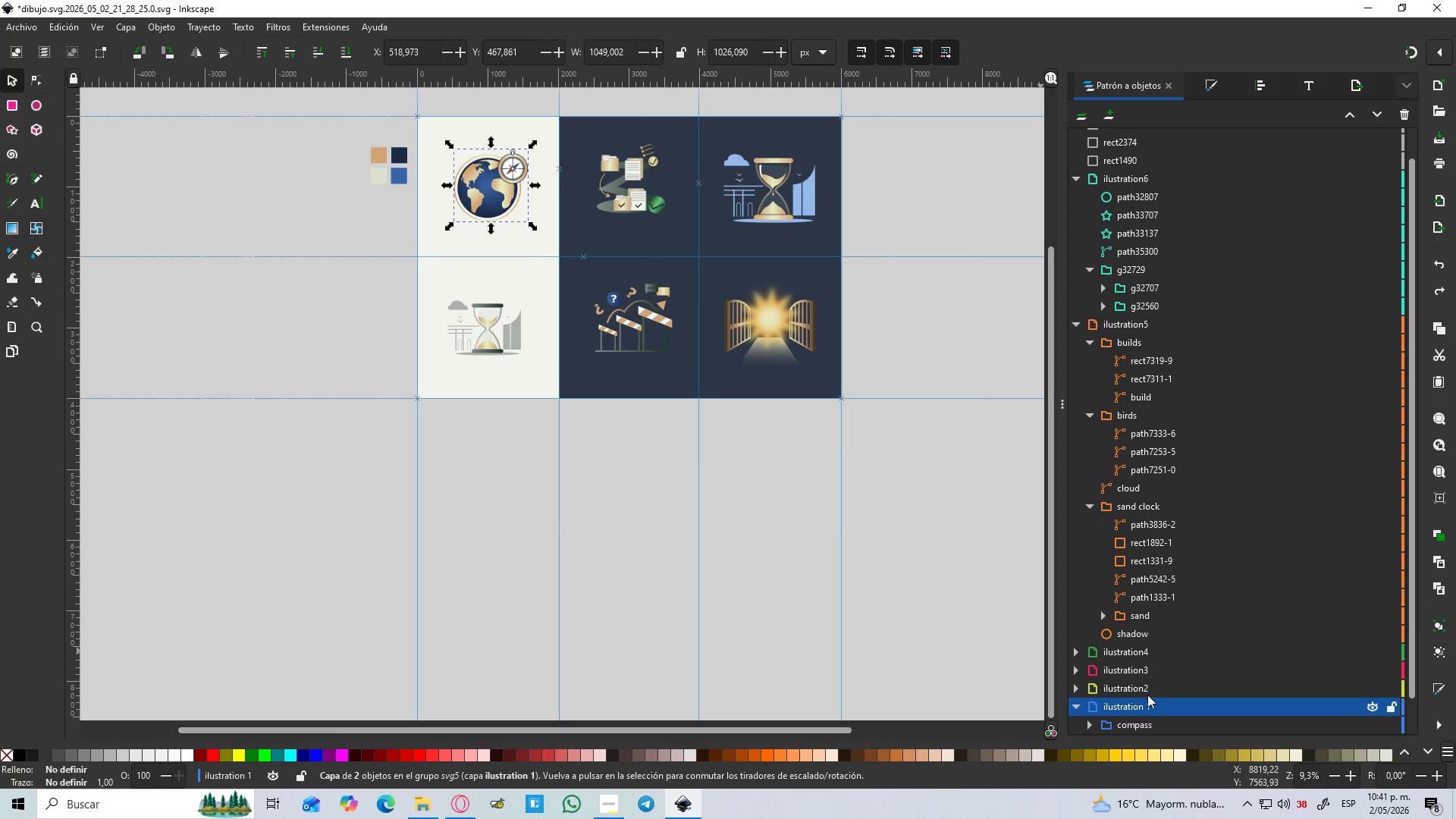 
hold_key(key=ControlLeft, duration=1.09)
left_click([1141, 668])
 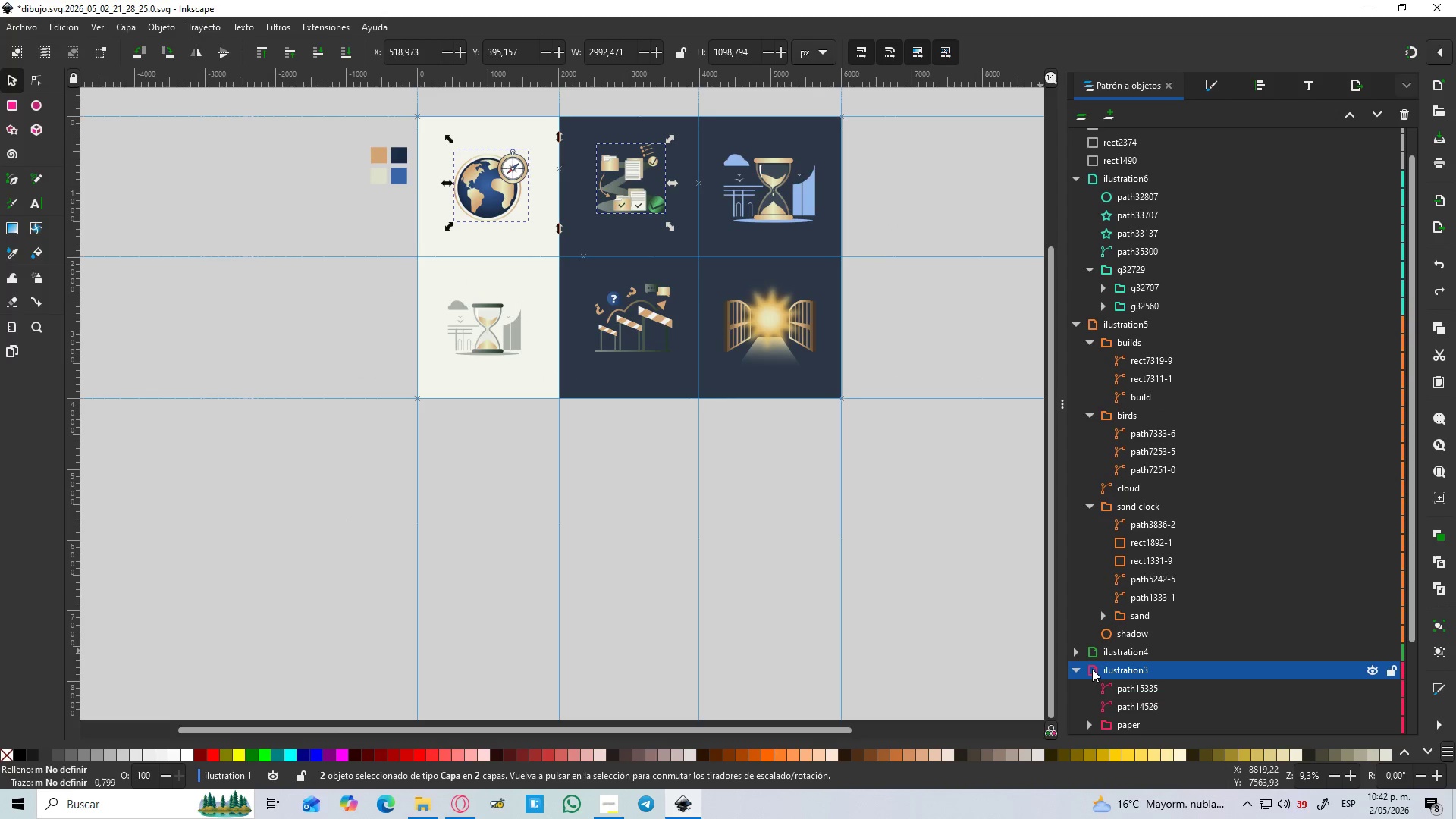 
scroll: coordinate [1120, 619], scroll_direction: down, amount: 1.0
 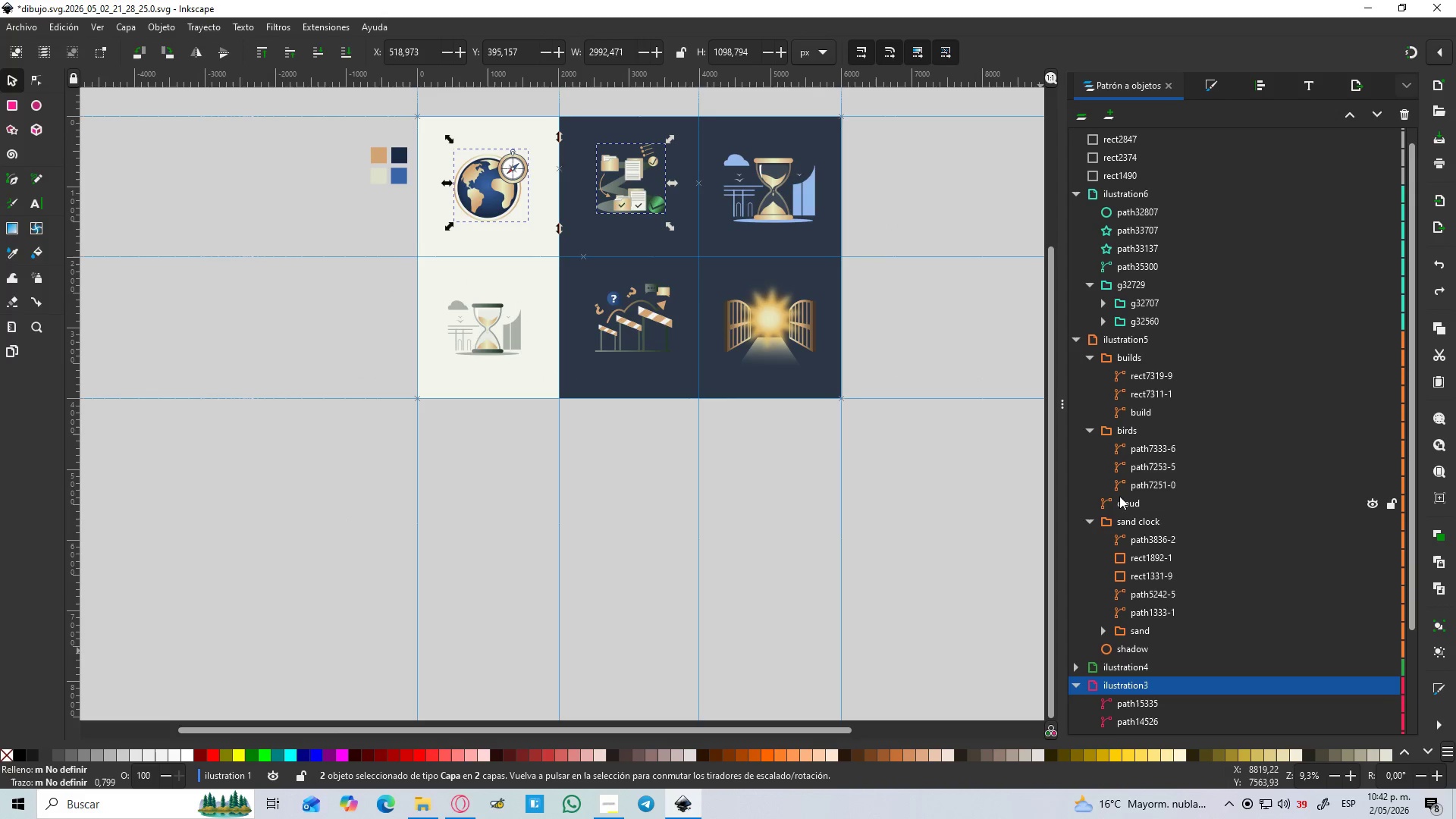 
hold_key(key=ControlLeft, duration=1.51)
 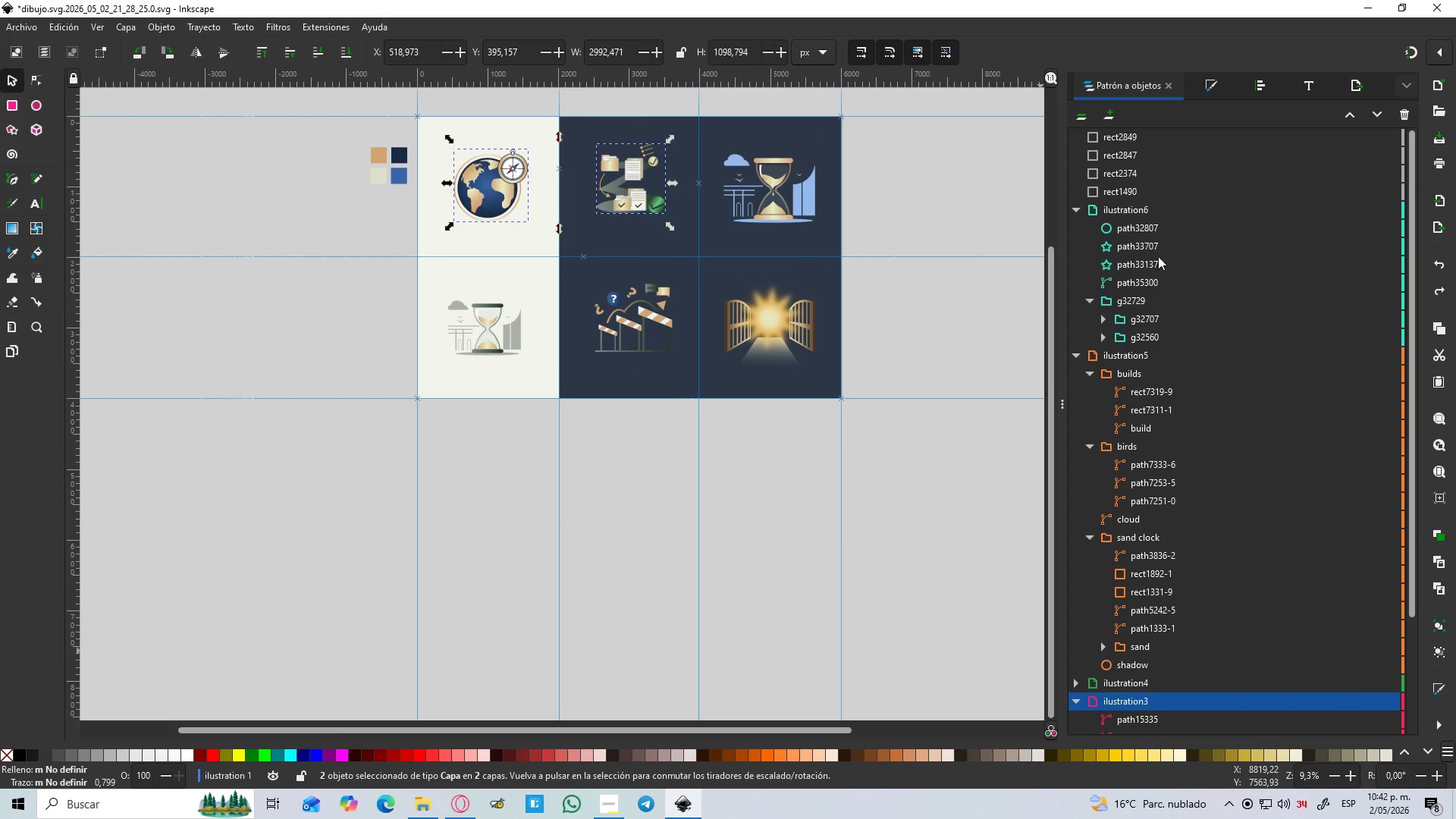 
scroll: coordinate [1119, 495], scroll_direction: up, amount: 1.0
 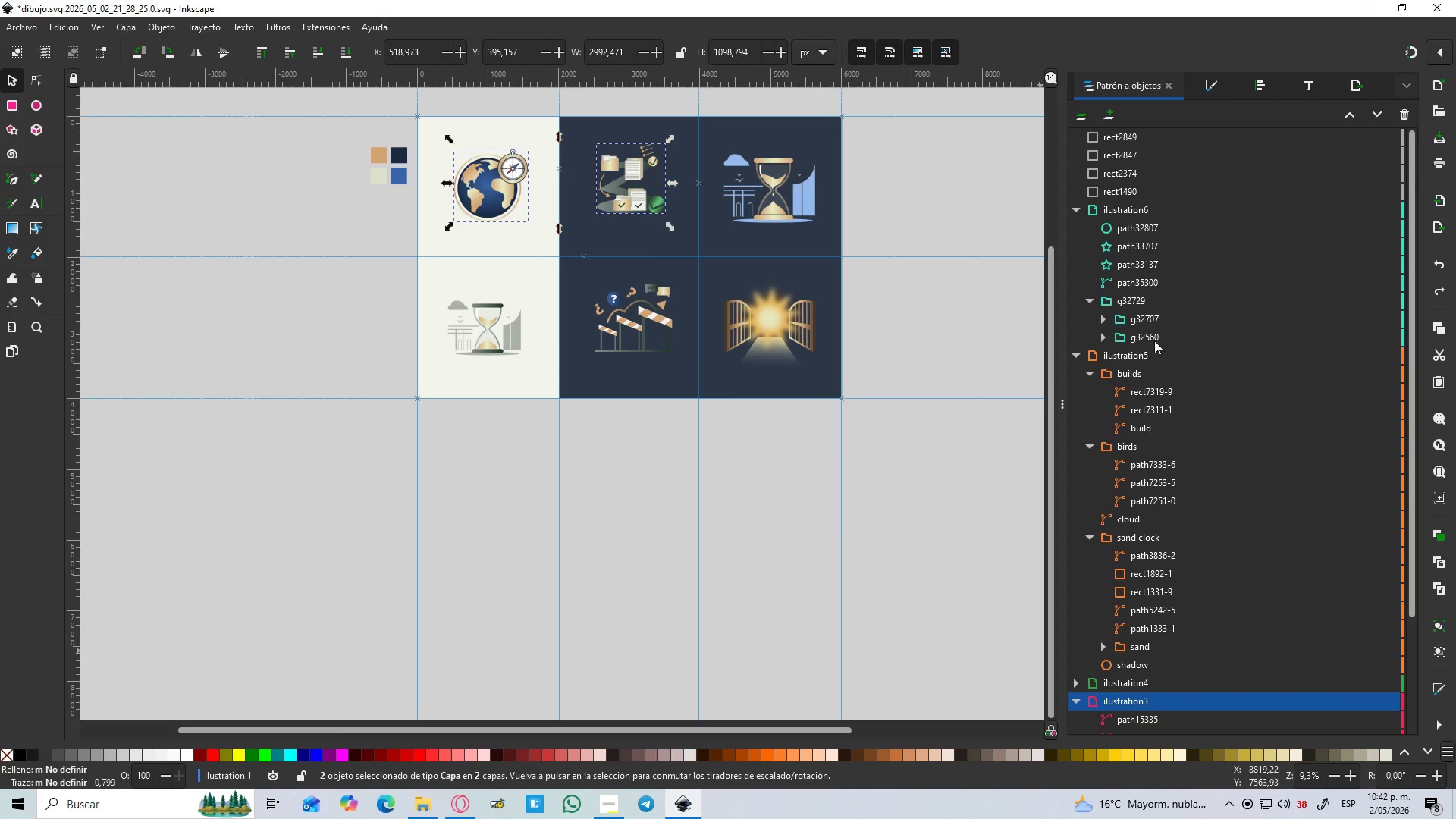 
left_click([1139, 205])
 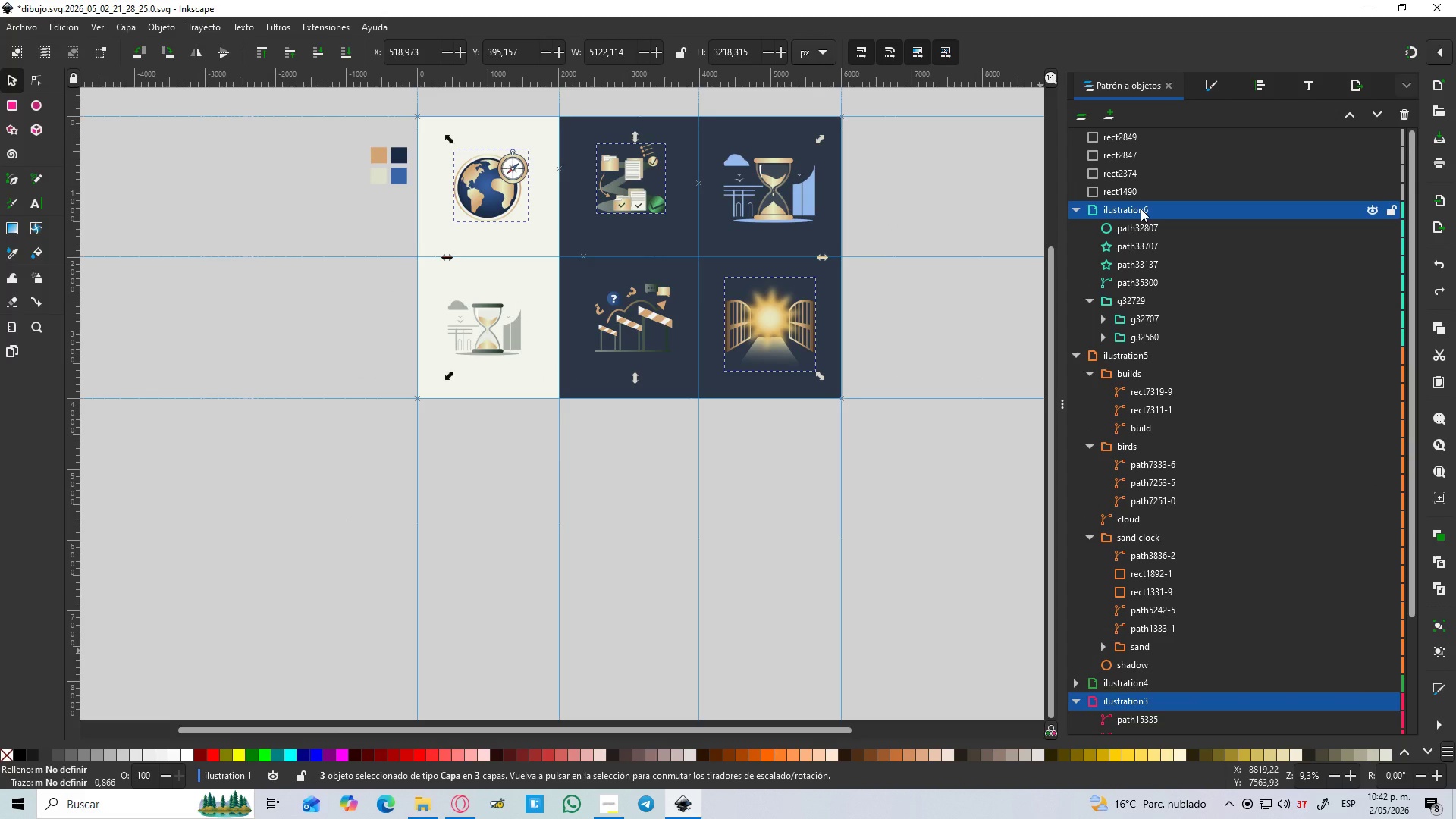 
hold_key(key=ControlLeft, duration=1.52)
left_click([1141, 209])
 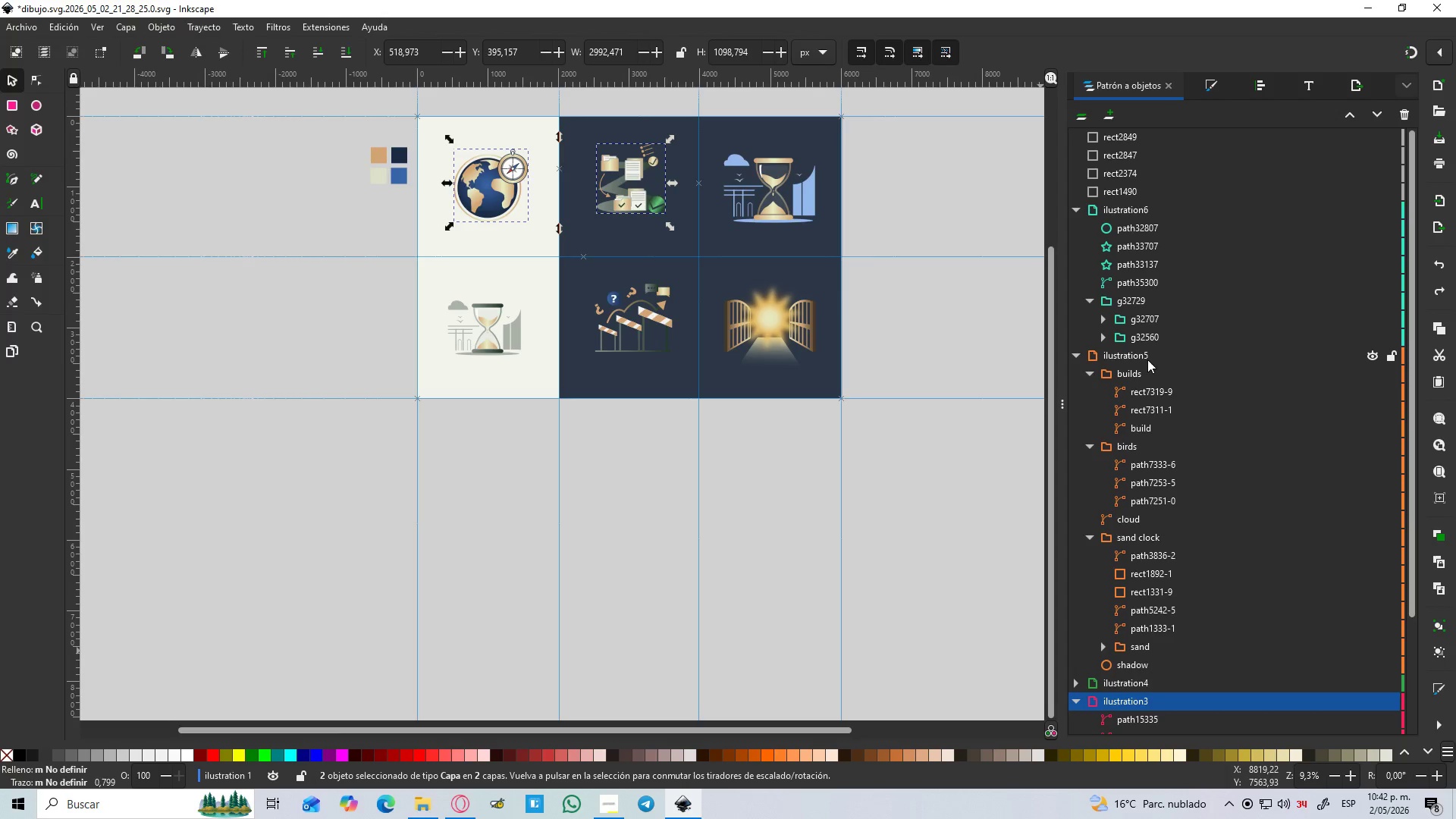 
hold_key(key=ControlLeft, duration=0.53)
left_click([1140, 352])
 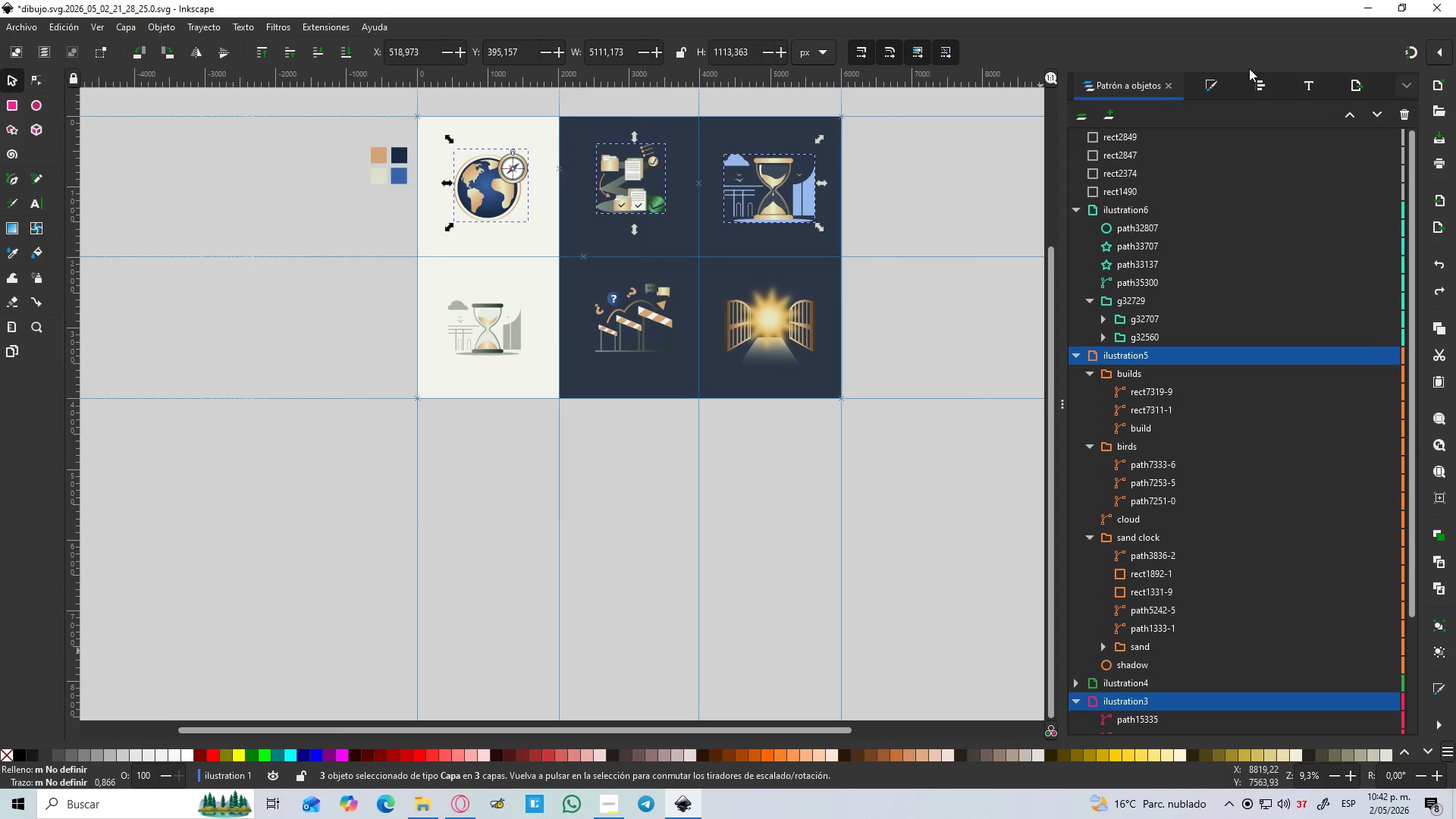 
left_click([1256, 83])
 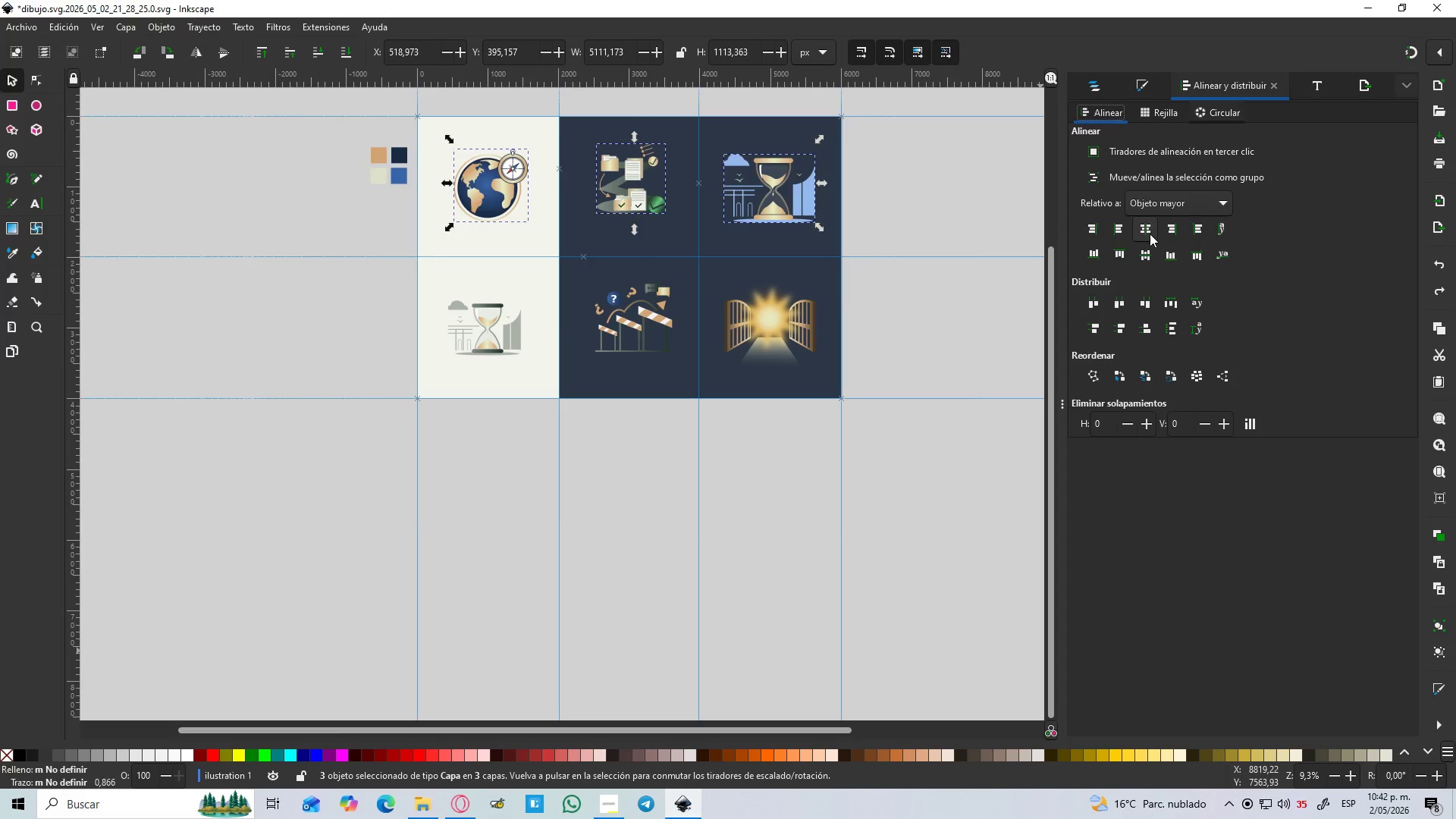 
left_click([1150, 248])
 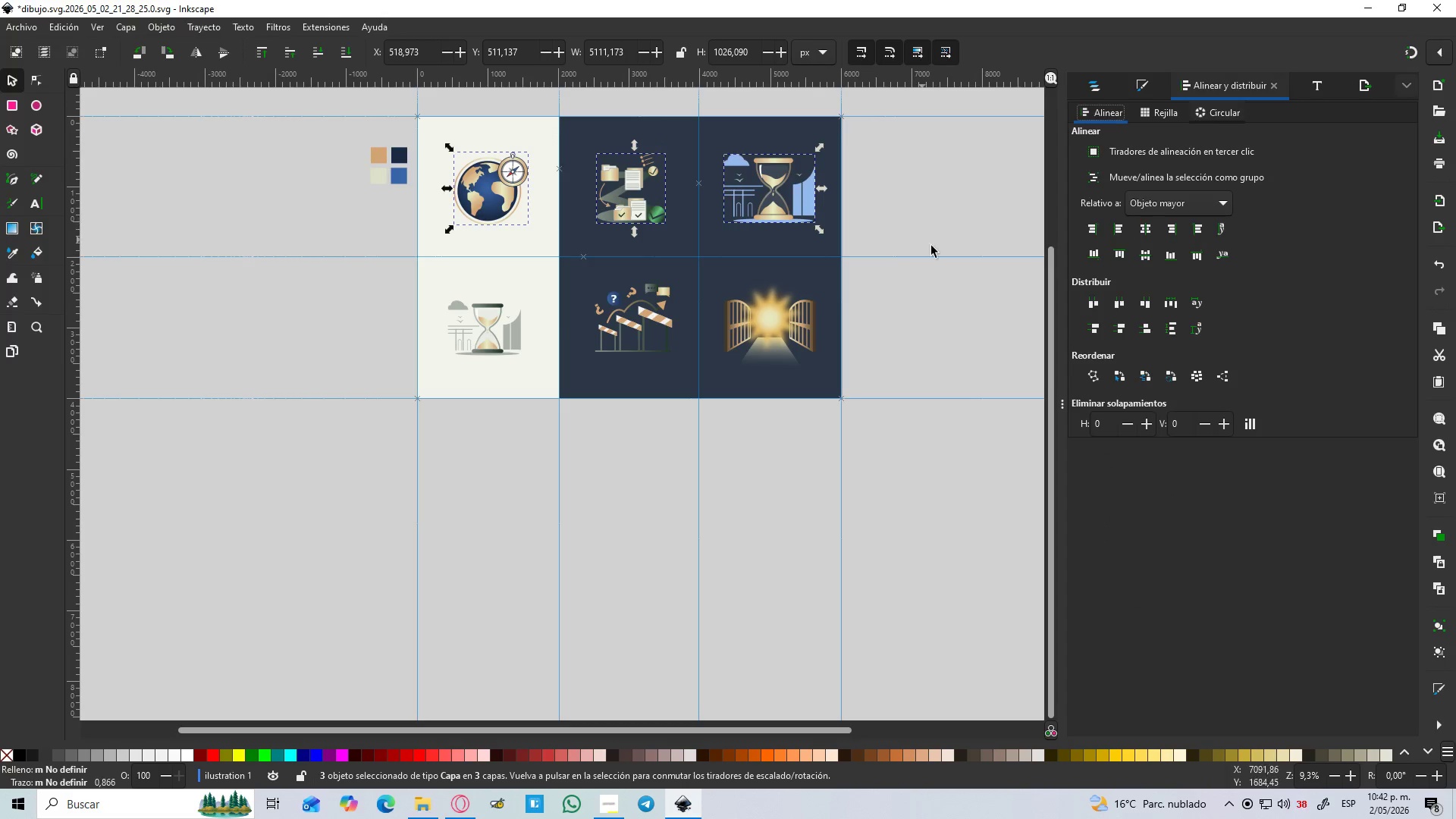 
left_click([940, 252])
 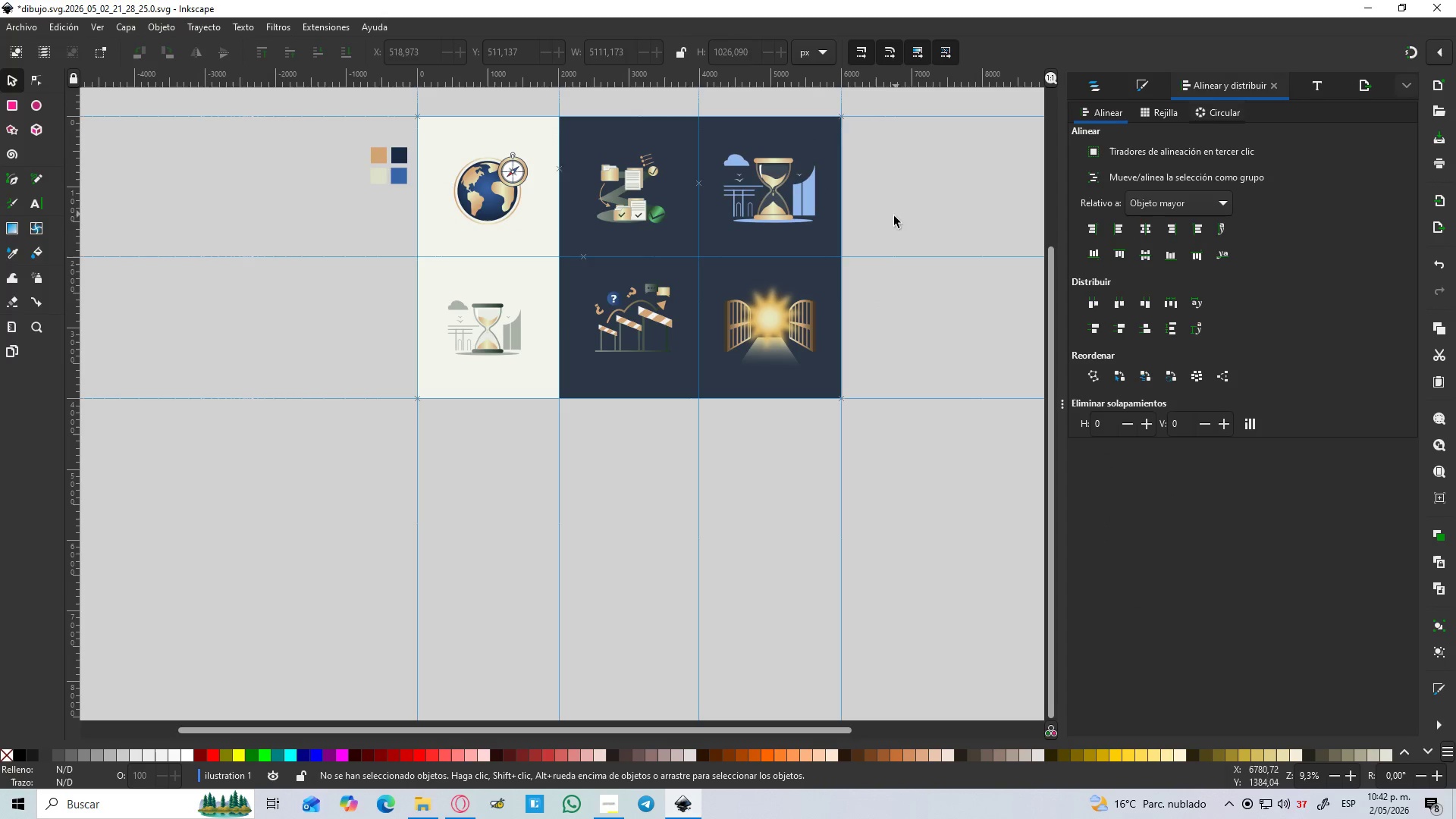 
left_click([780, 333])
 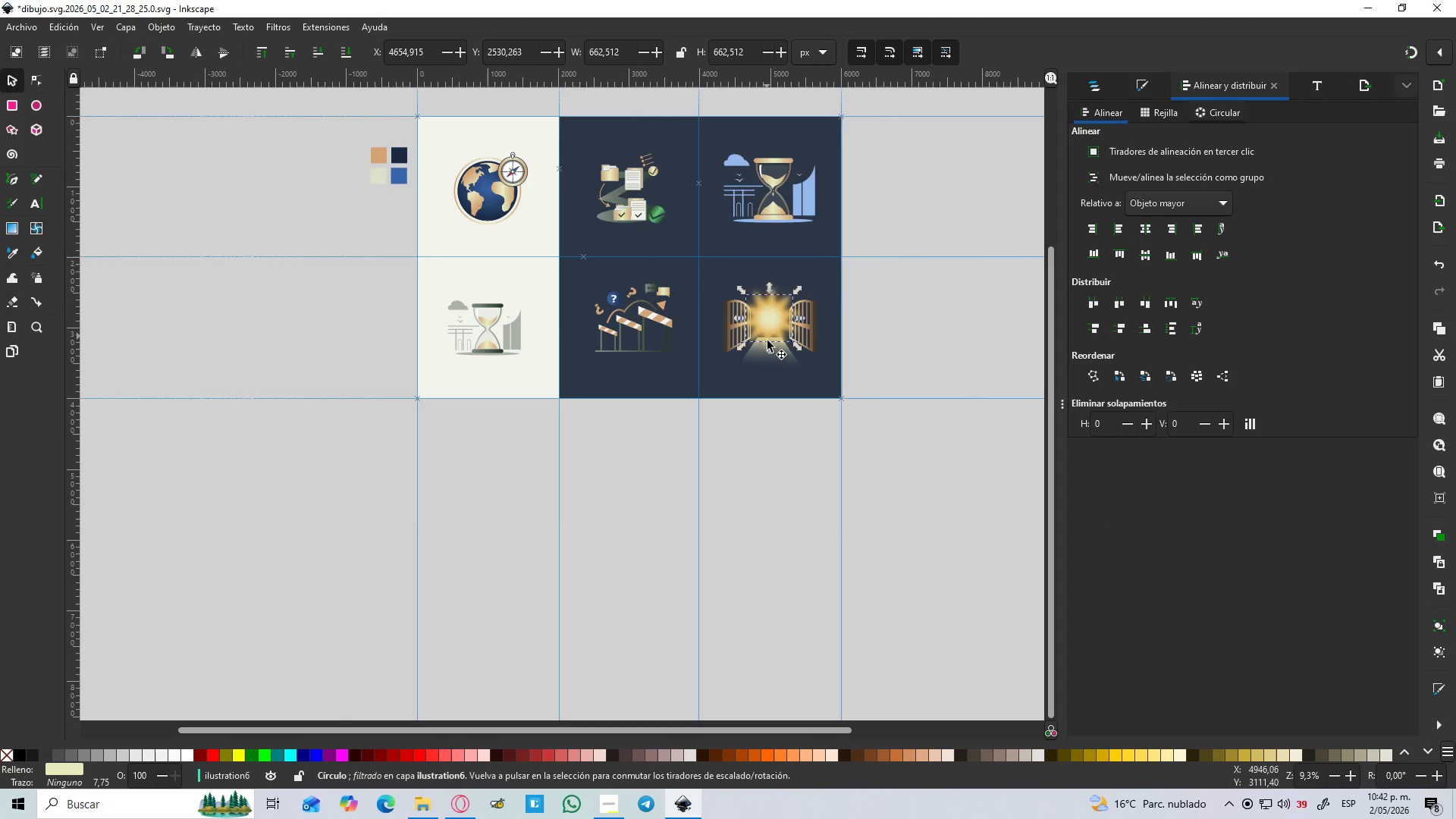 
left_click([868, 370])
 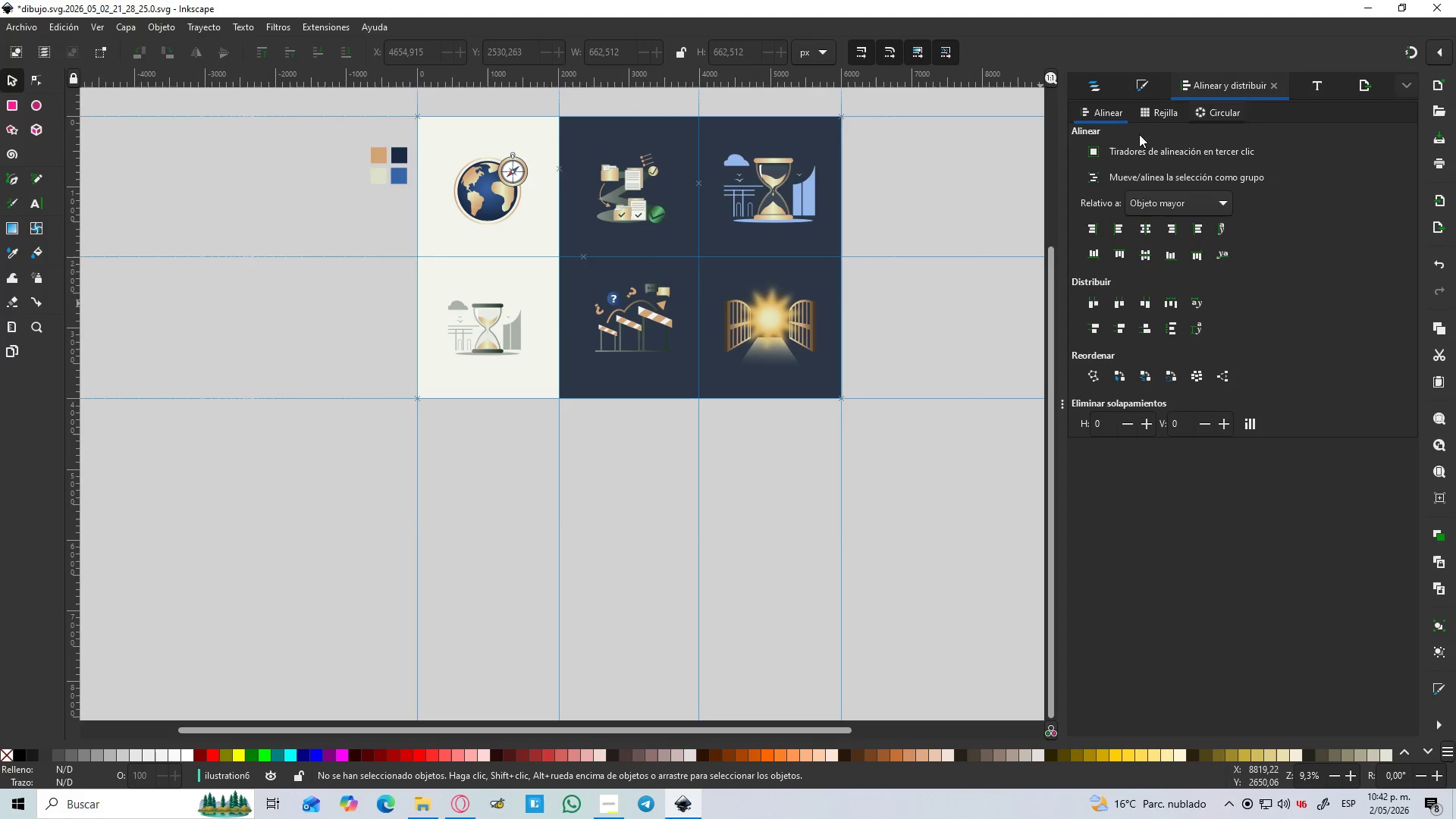 
left_click([1097, 84])
 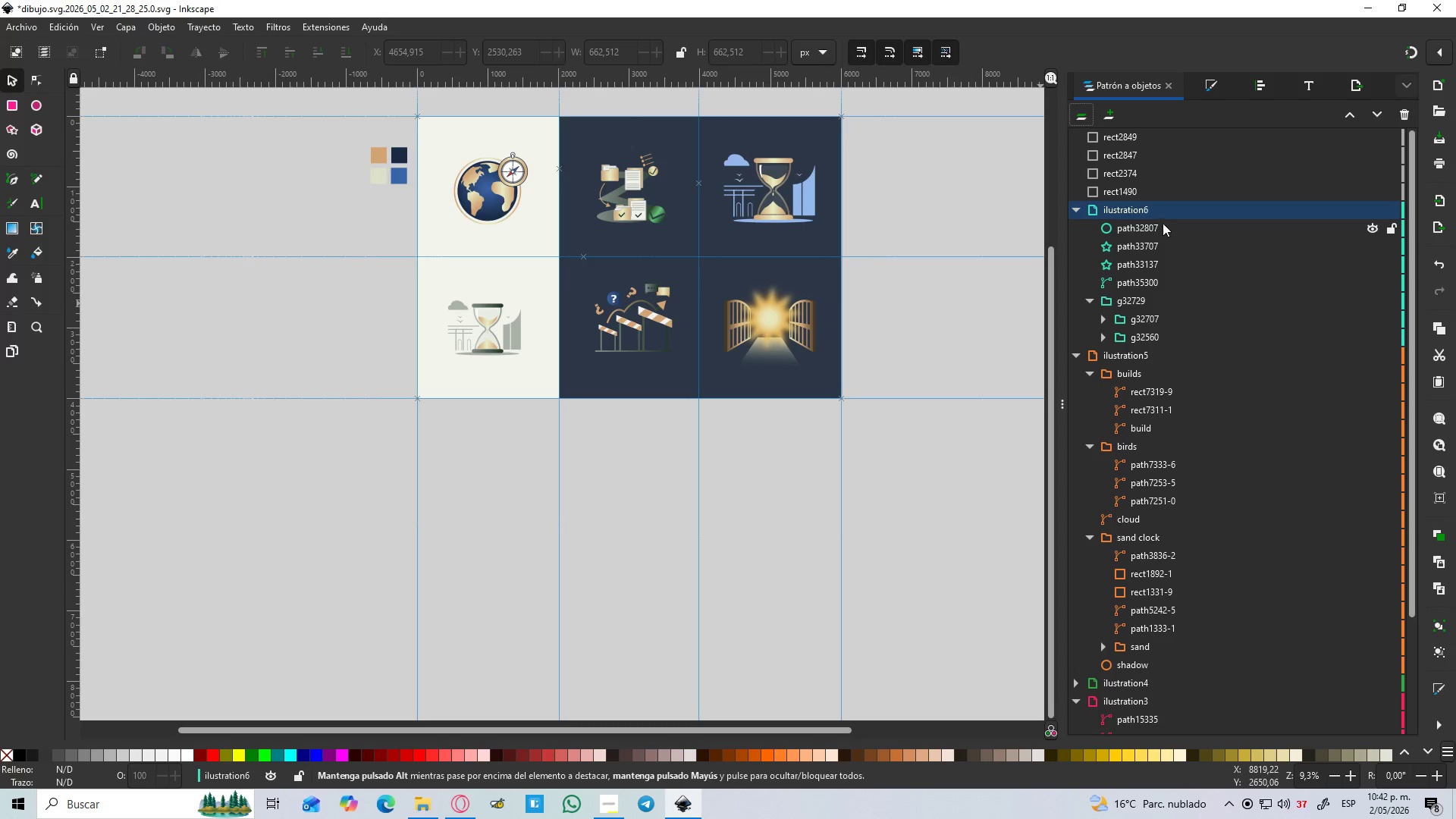 
left_click([1168, 214])
 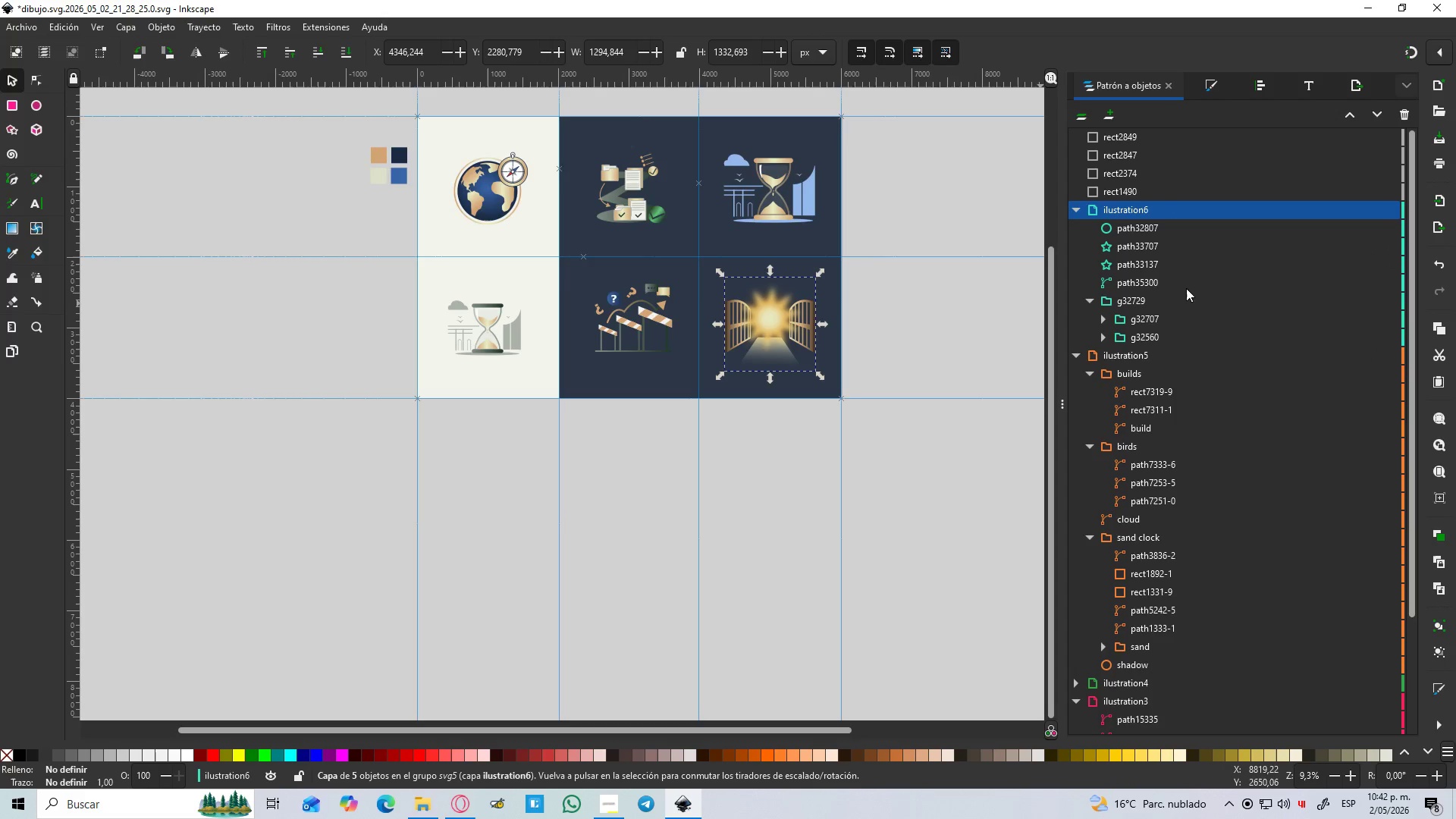 
scroll: coordinate [1162, 531], scroll_direction: down, amount: 3.0
 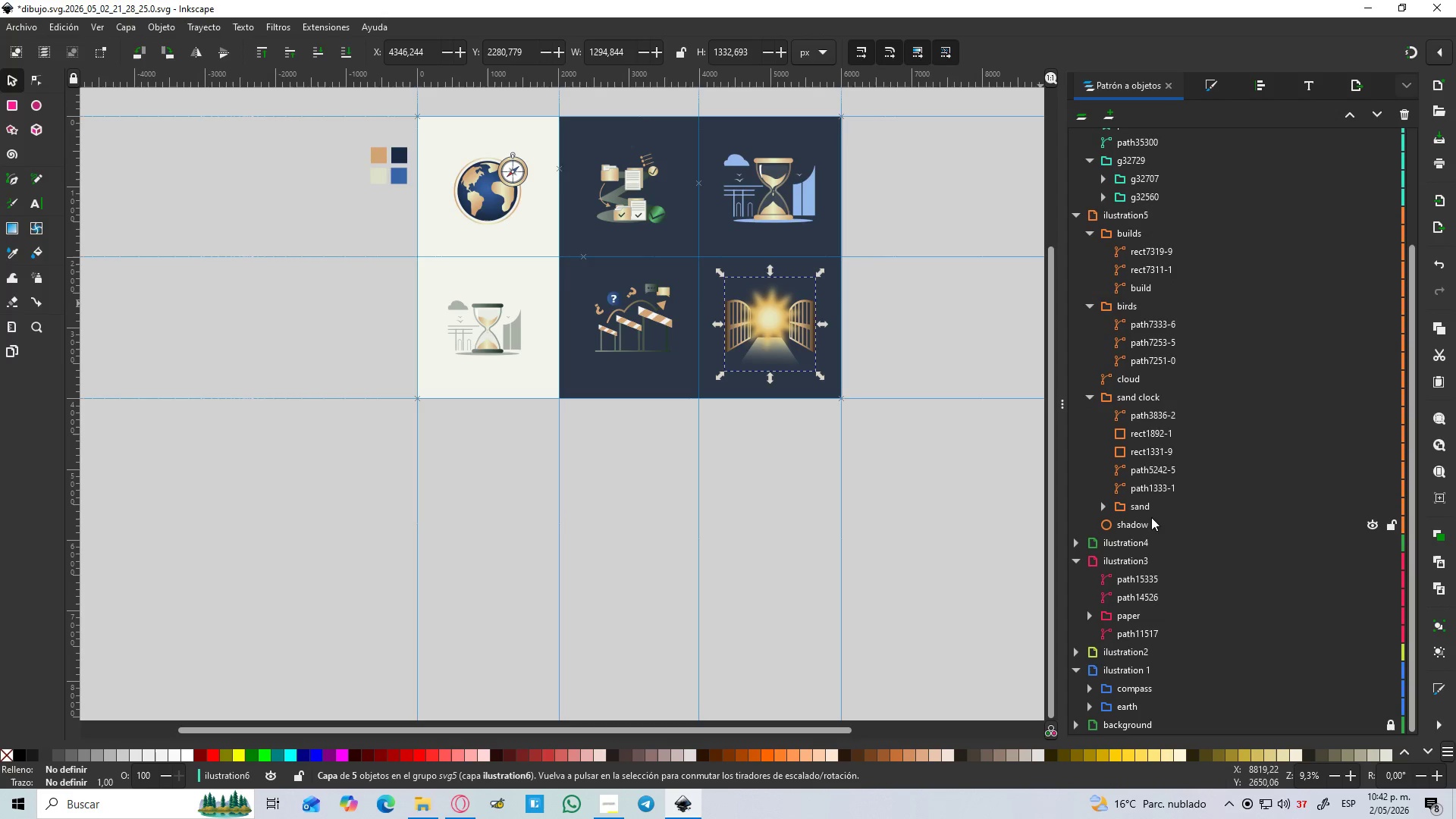 
hold_key(key=ControlLeft, duration=1.0)
left_click([1154, 540])
 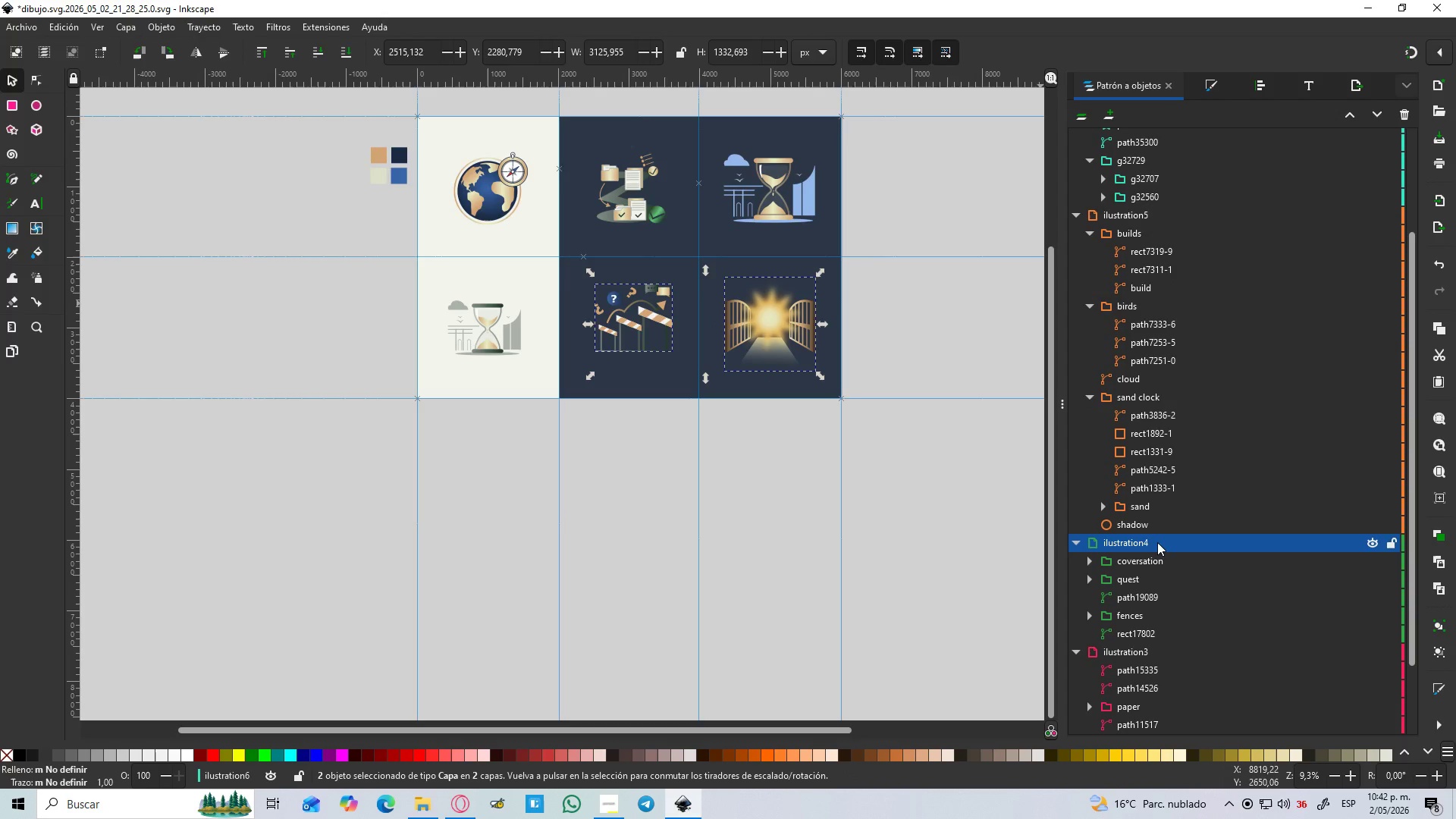 
hold_key(key=ControlLeft, duration=0.75)
 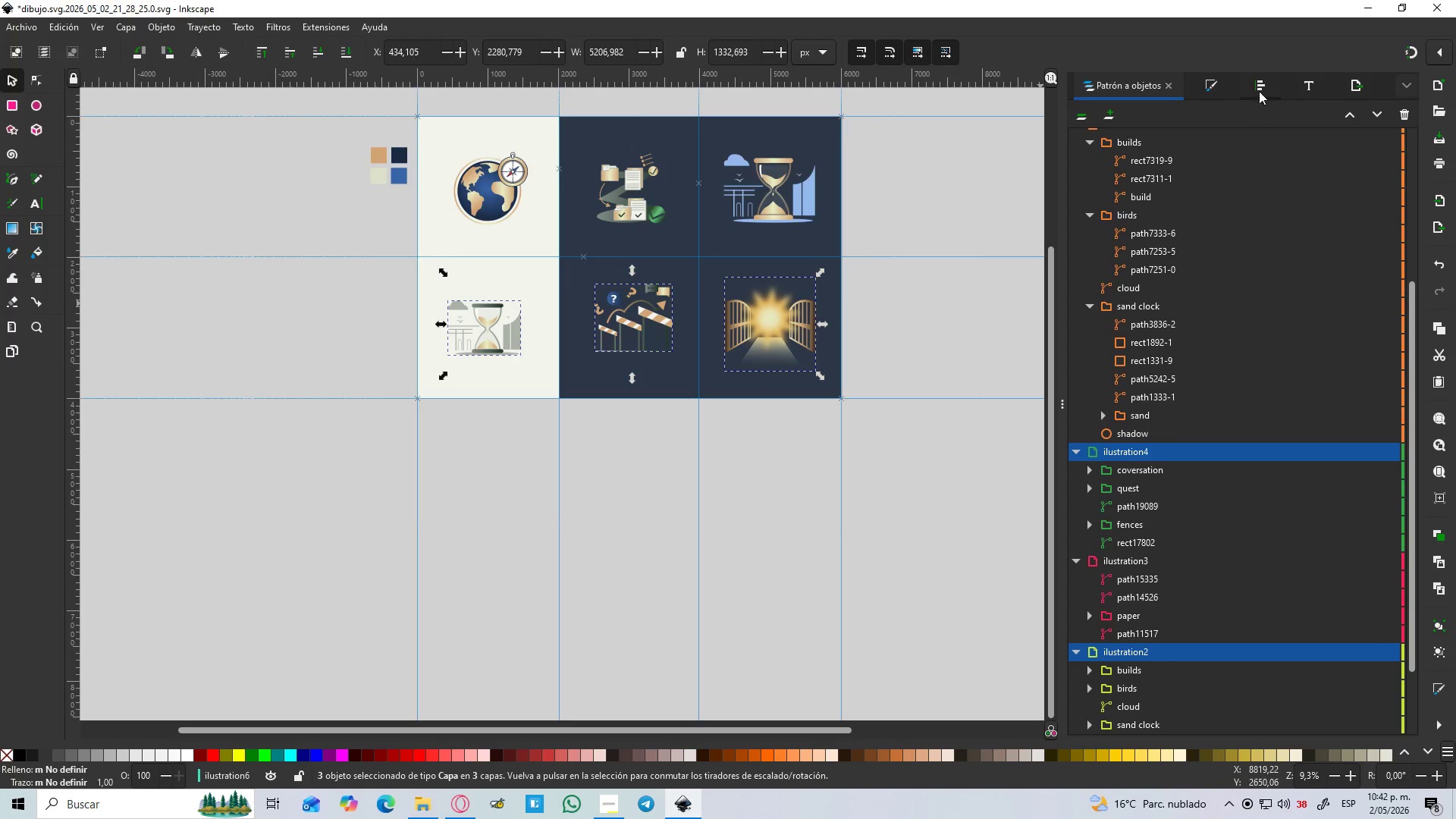 
scroll: coordinate [1153, 557], scroll_direction: down, amount: 4.0
 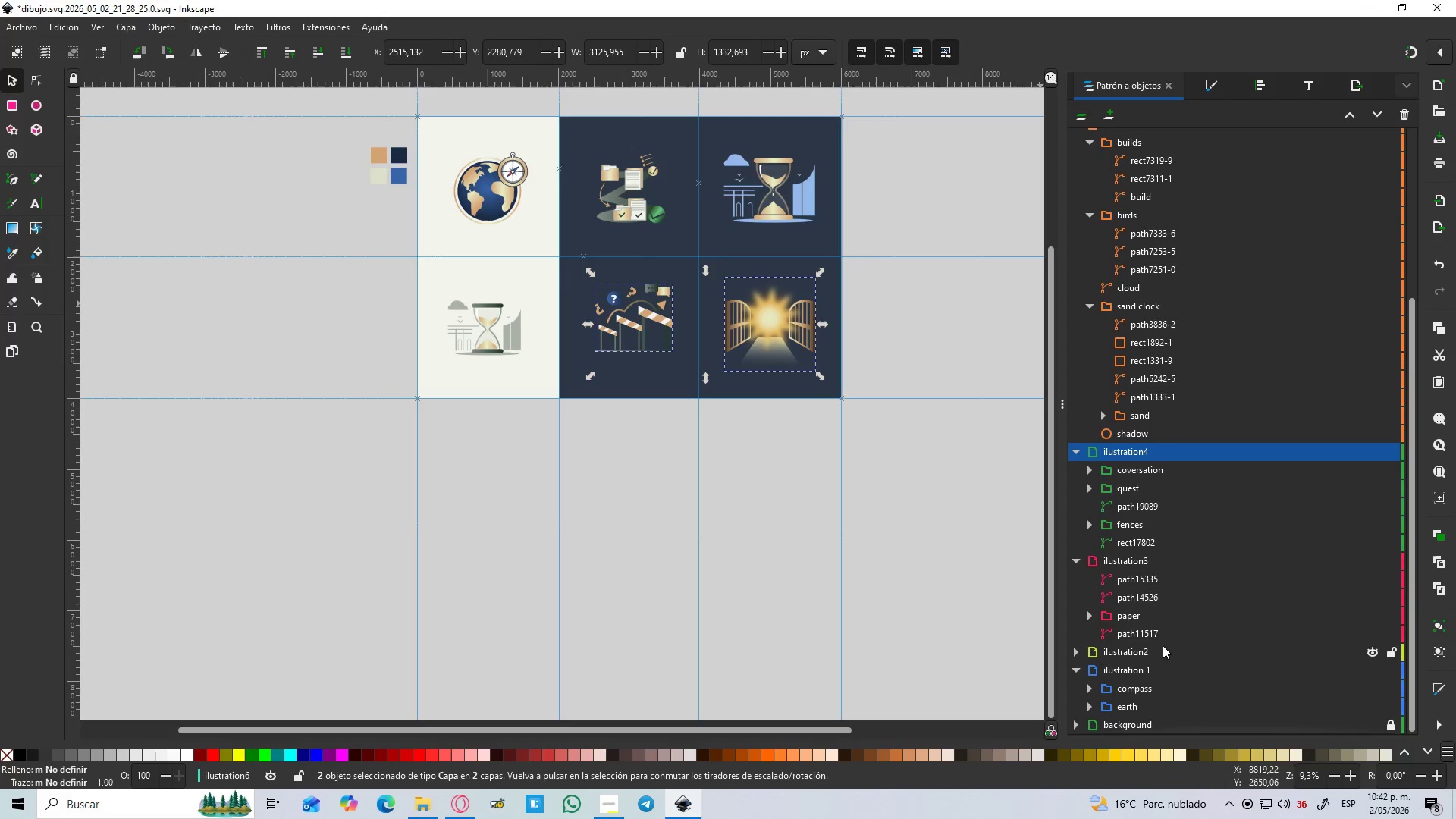 
left_click_drag(start_coordinate=[1154, 650], to_coordinate=[1260, 84])
 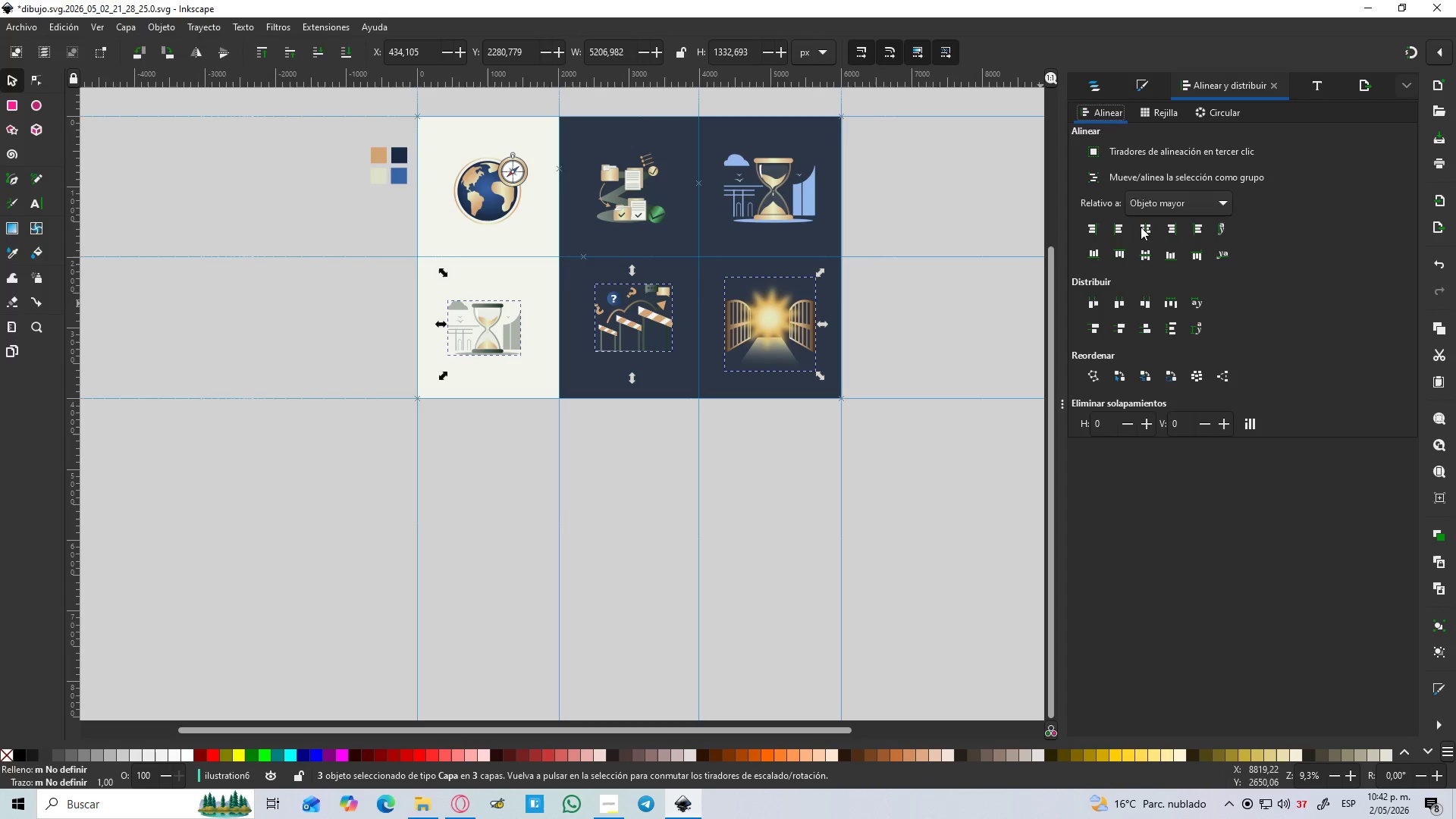 
left_click([1260, 84])
 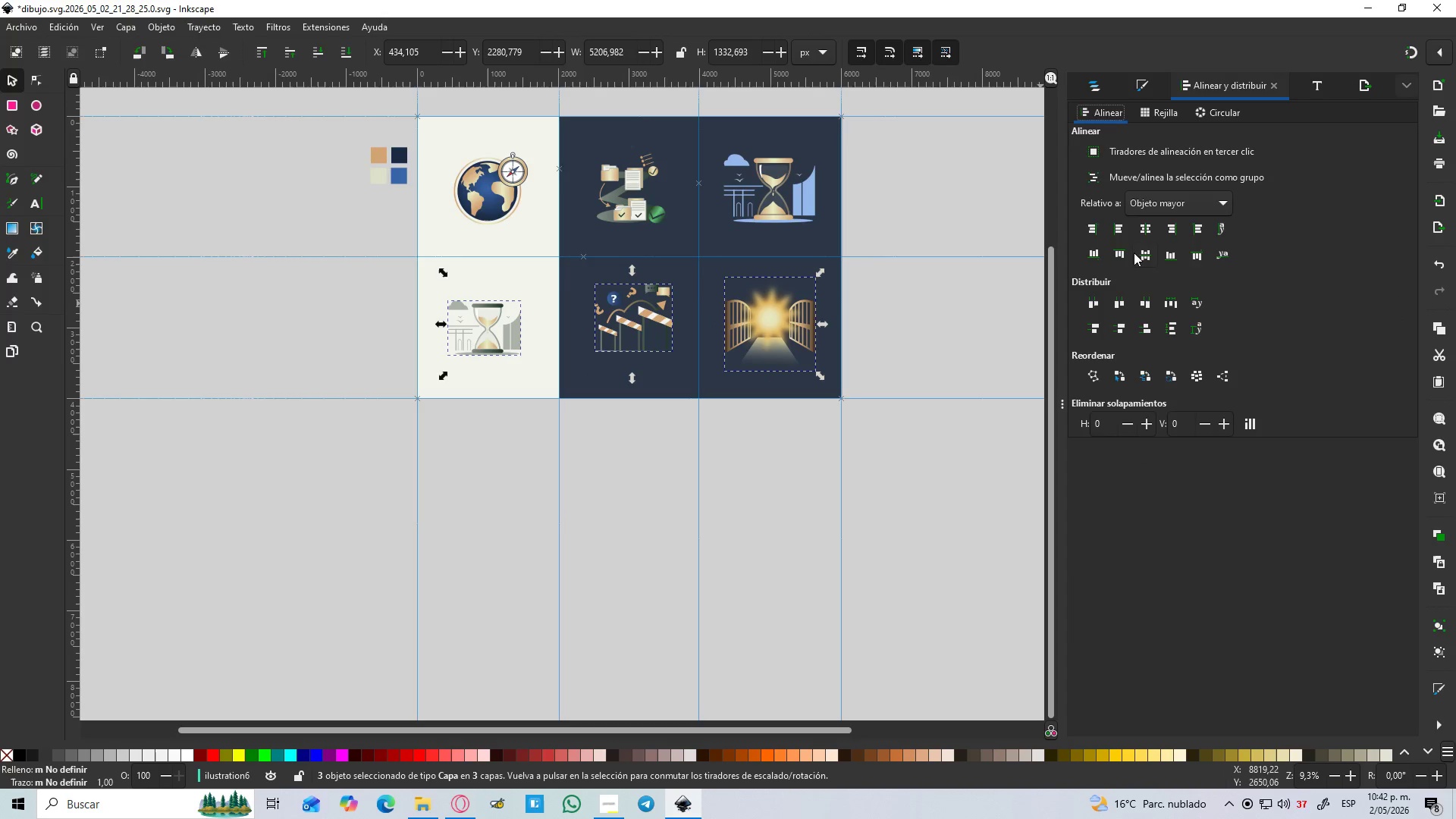 
left_click([1143, 258])
 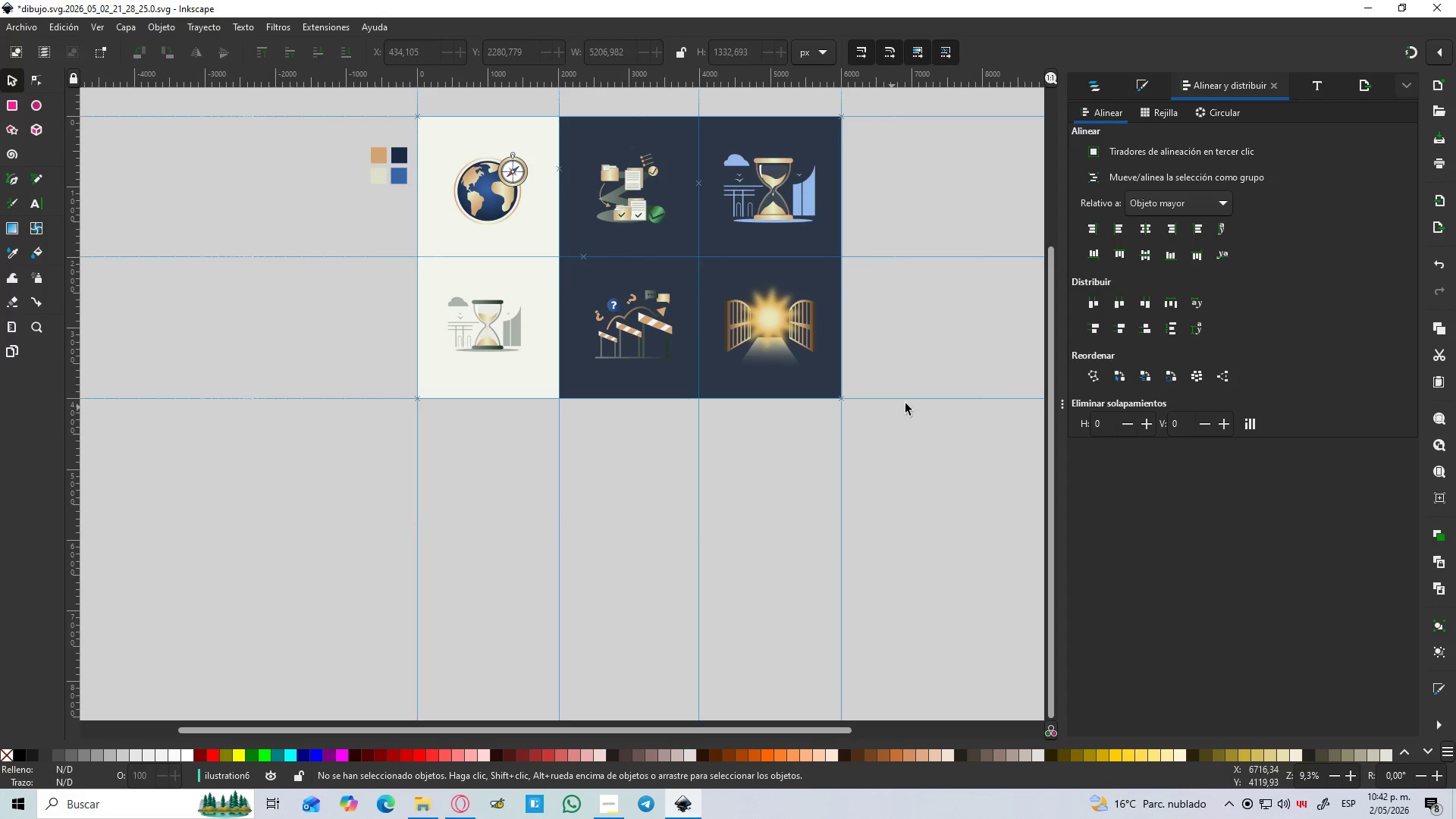 
hold_key(key=ControlLeft, duration=1.48)
scroll: coordinate [953, 423], scroll_direction: down, amount: 2.0
 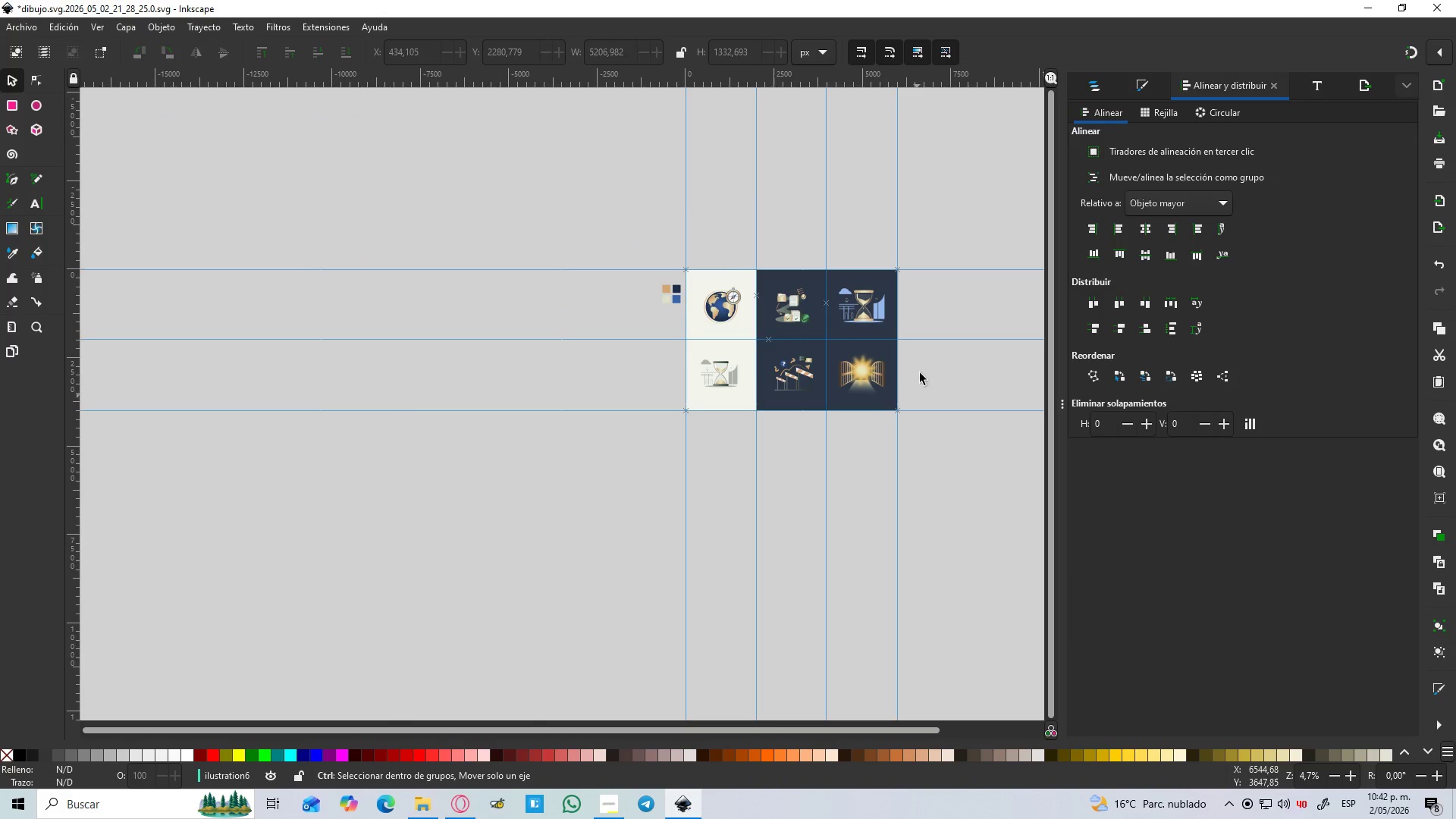 
scroll: coordinate [928, 354], scroll_direction: up, amount: 2.0
 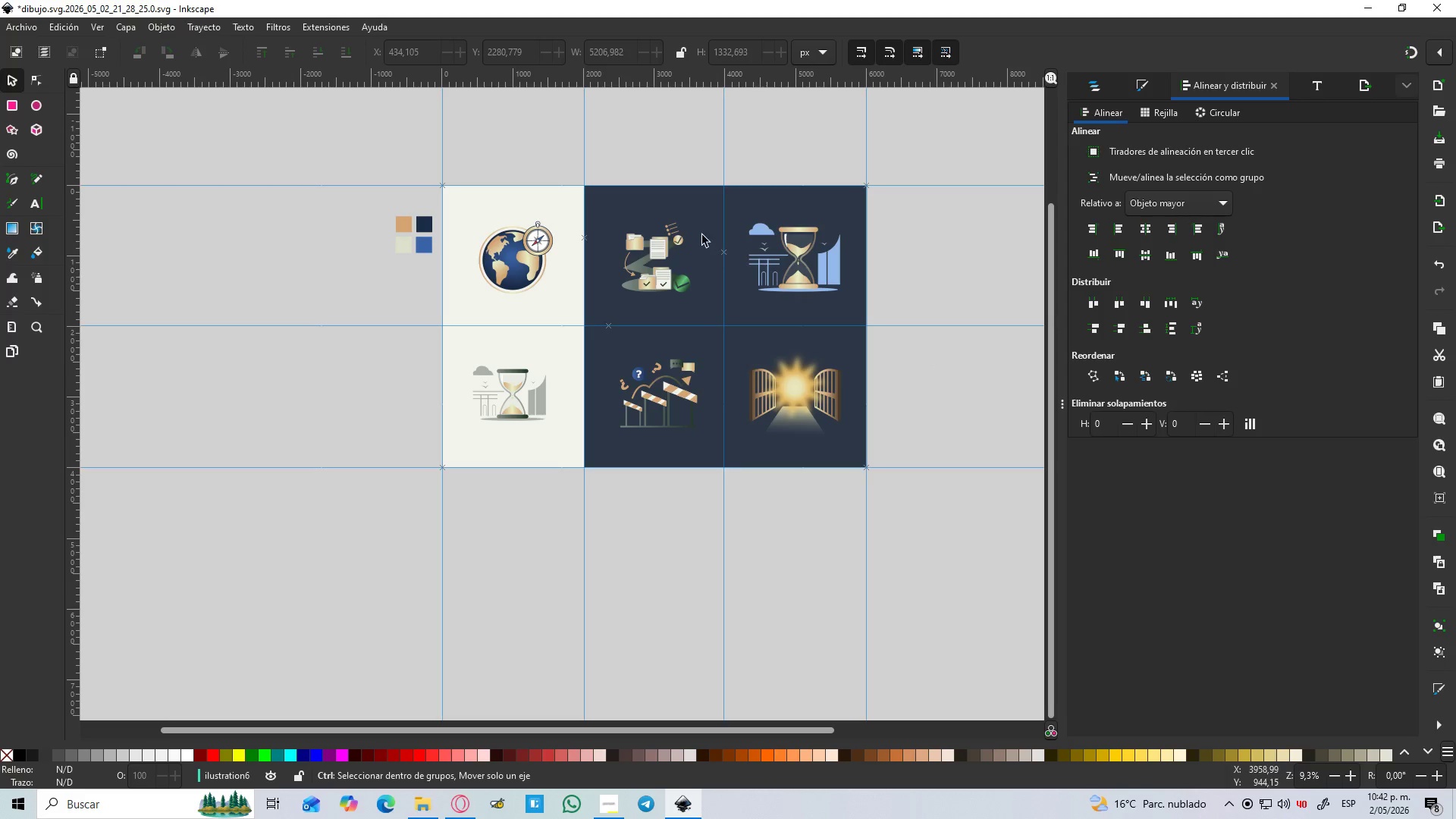 
hold_key(key=ControlLeft, duration=0.39)
scroll: coordinate [696, 224], scroll_direction: up, amount: 1.0
 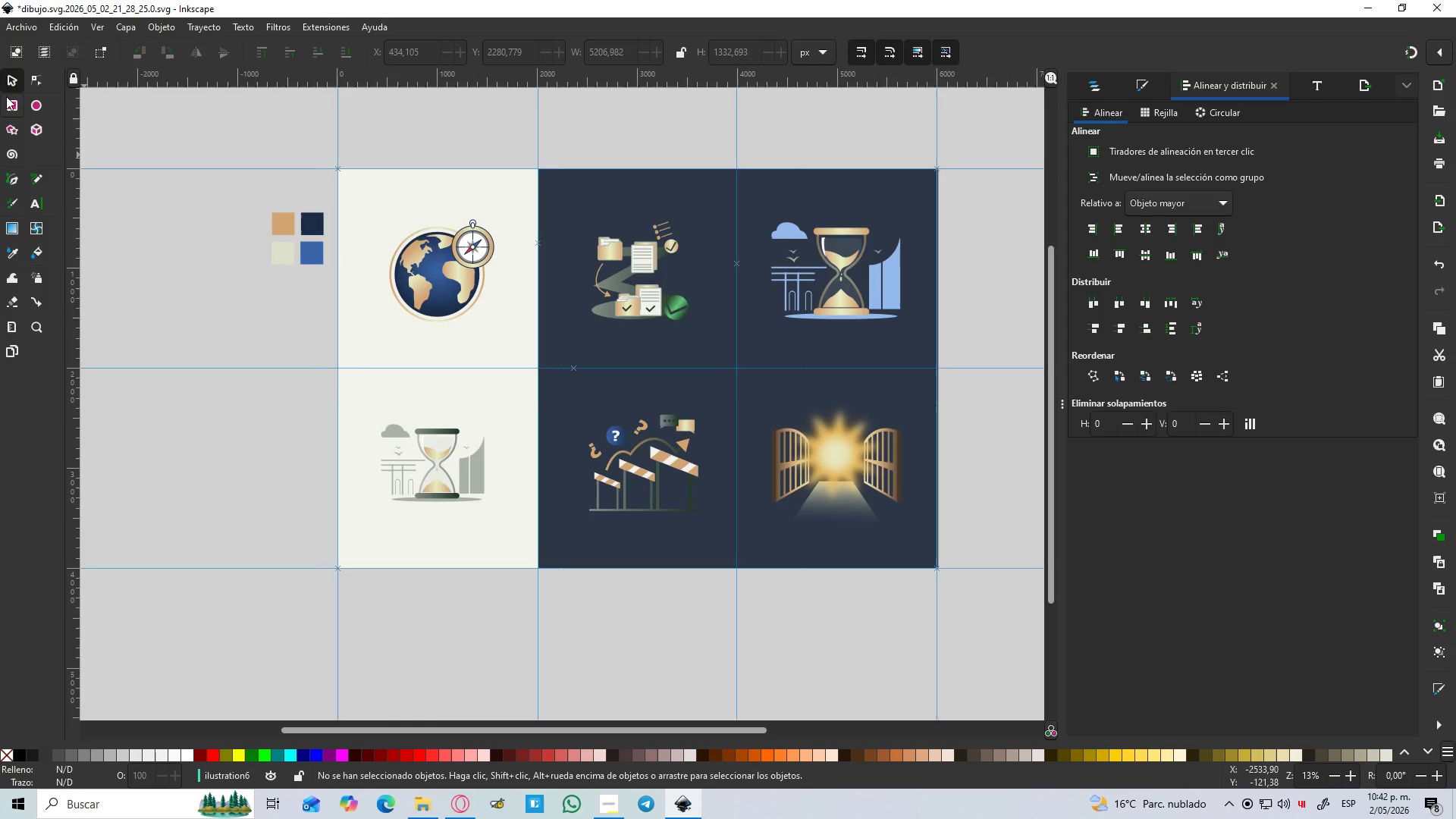 
left_click([6, 107])
 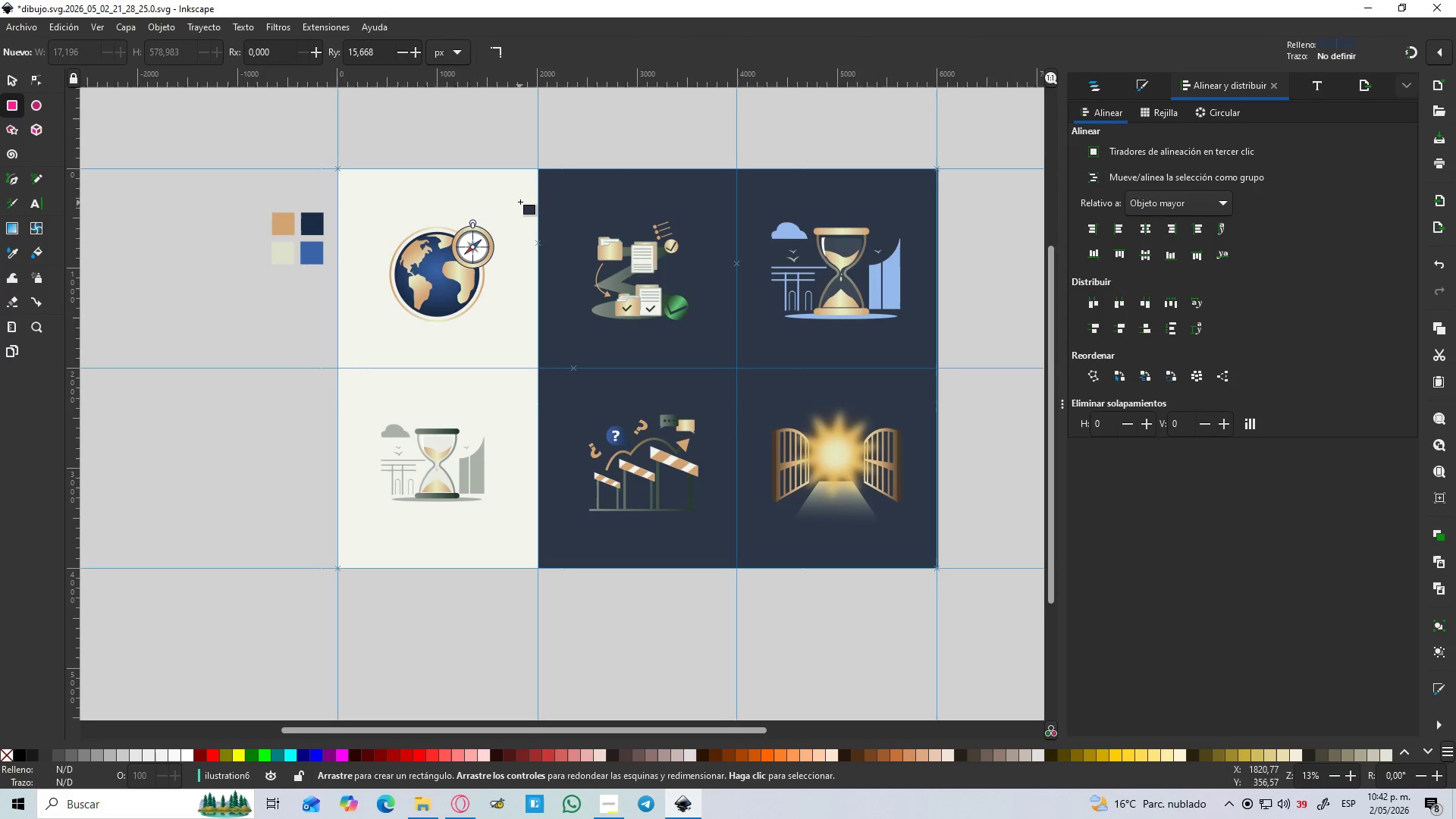 
left_click_drag(start_coordinate=[513, 185], to_coordinate=[729, 570])
 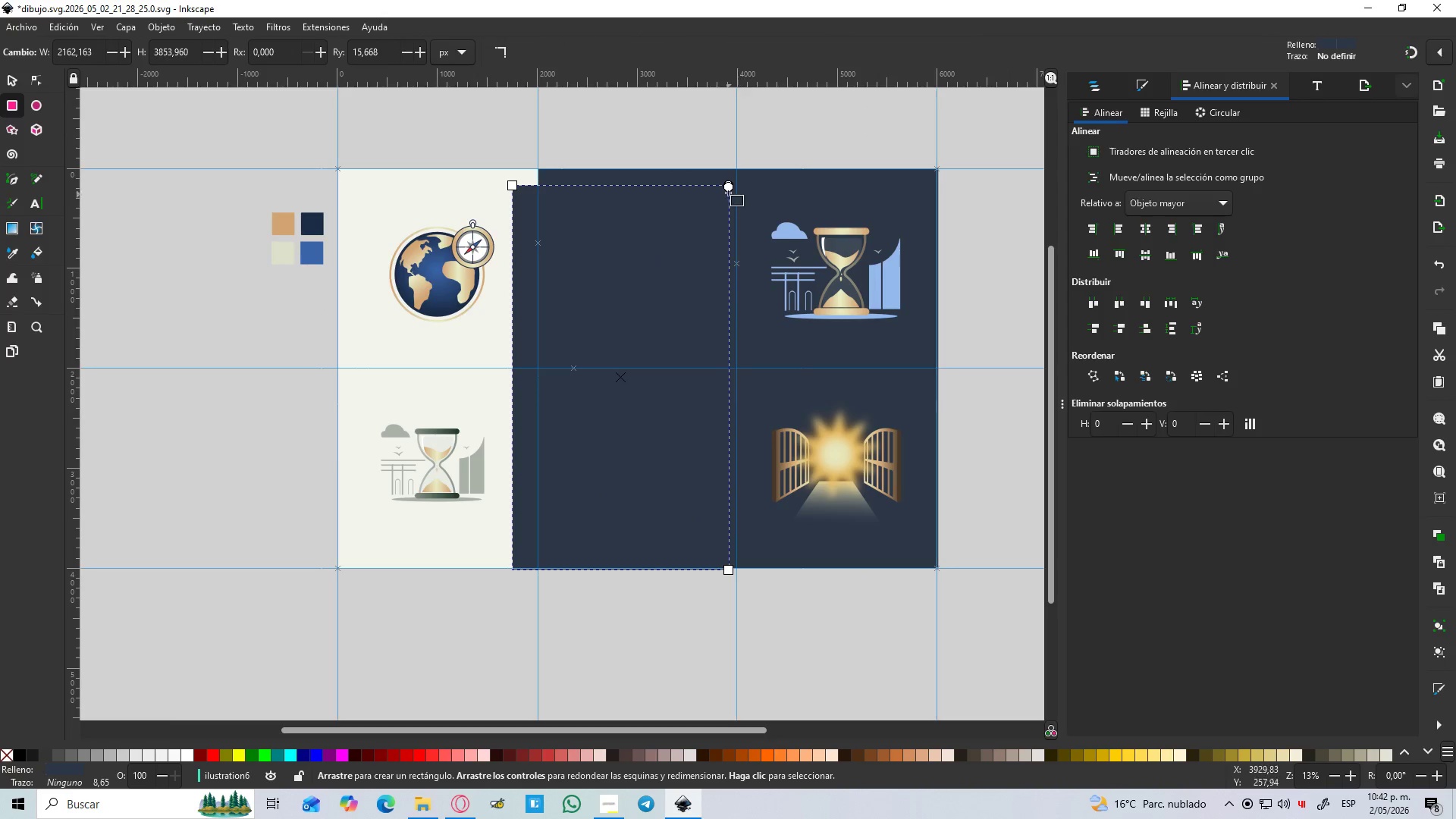 
left_click_drag(start_coordinate=[729, 190], to_coordinate=[736, 202])
 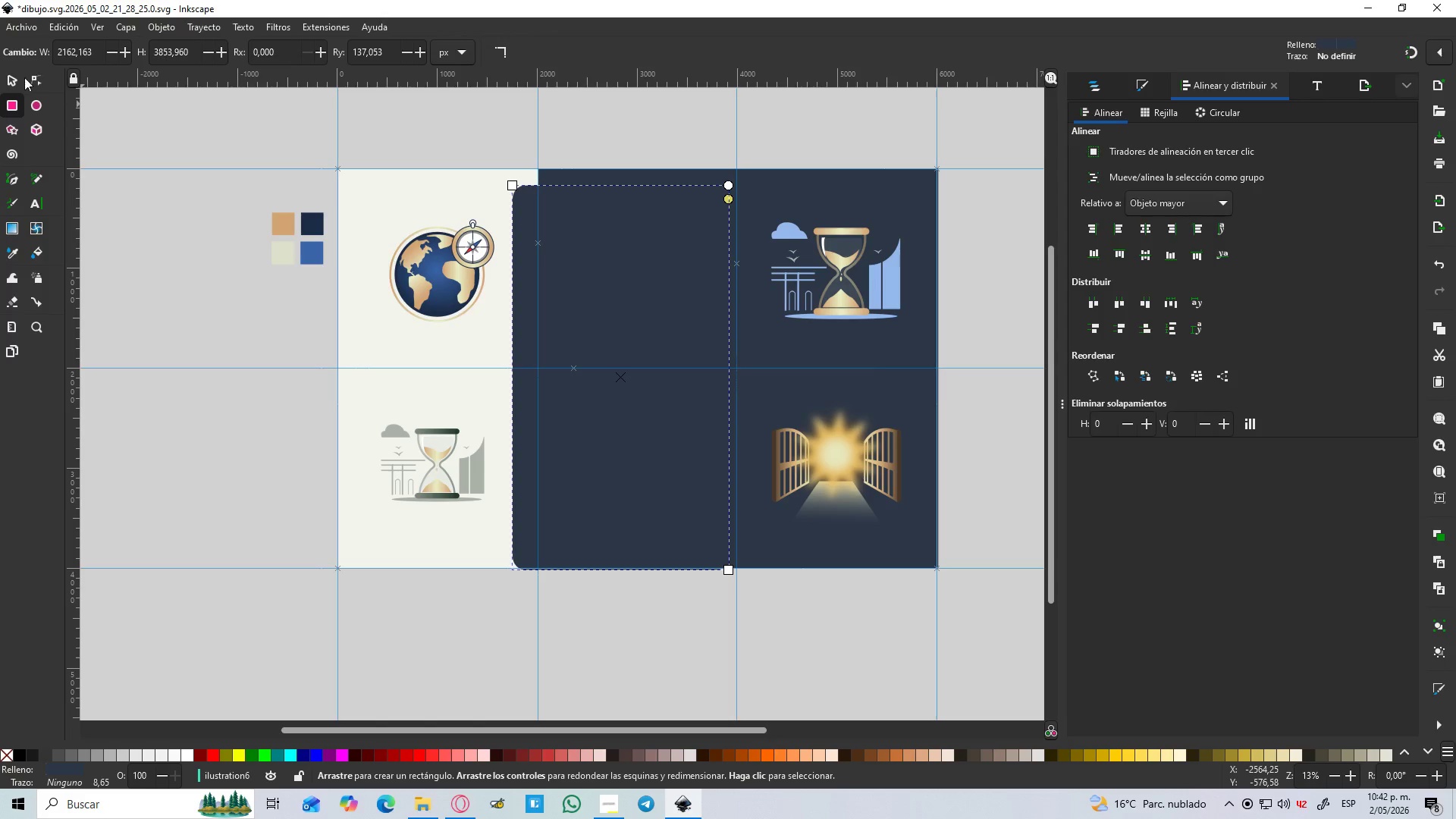 
left_click([21, 80])
 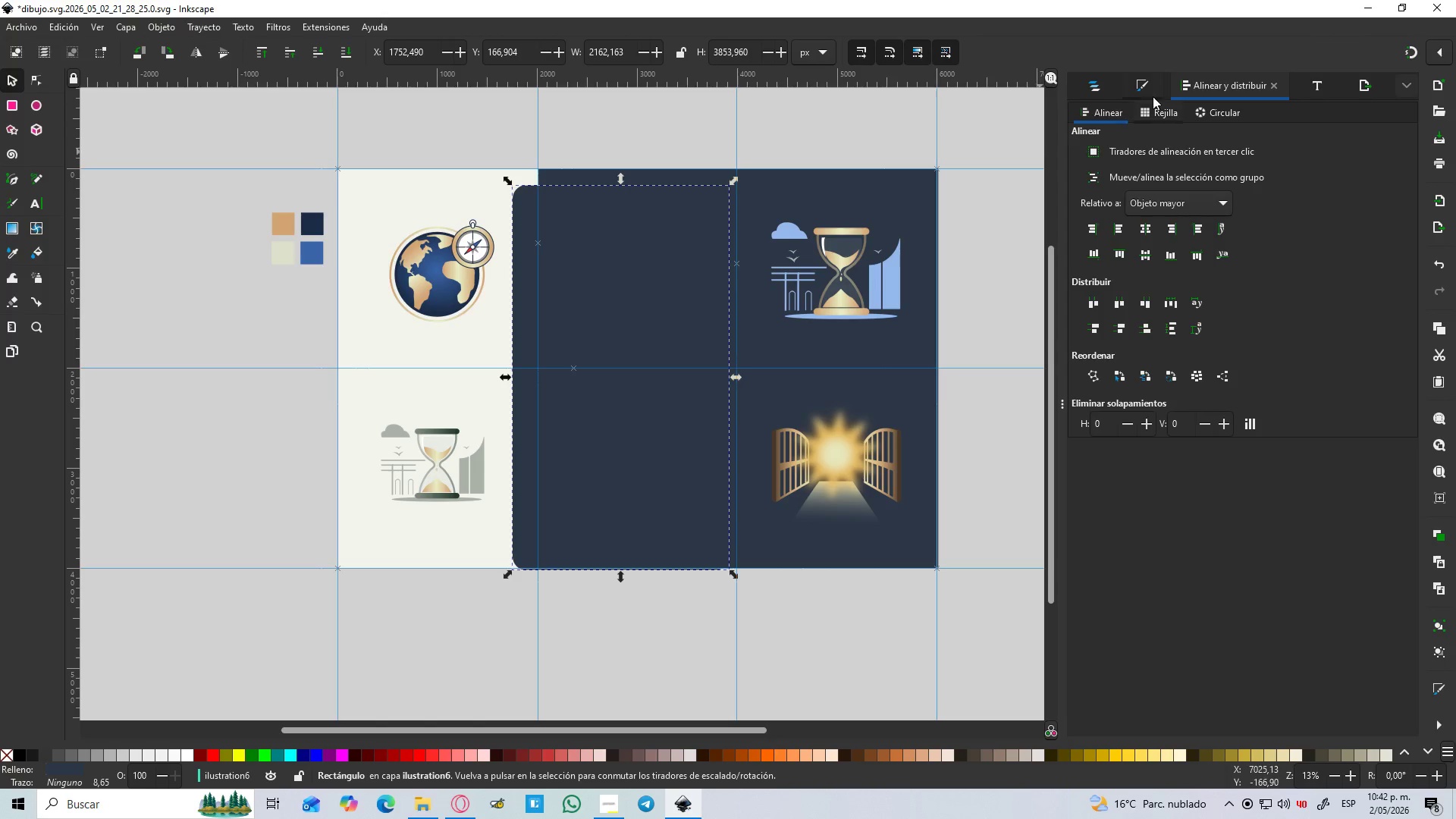 
left_click([1101, 80])
 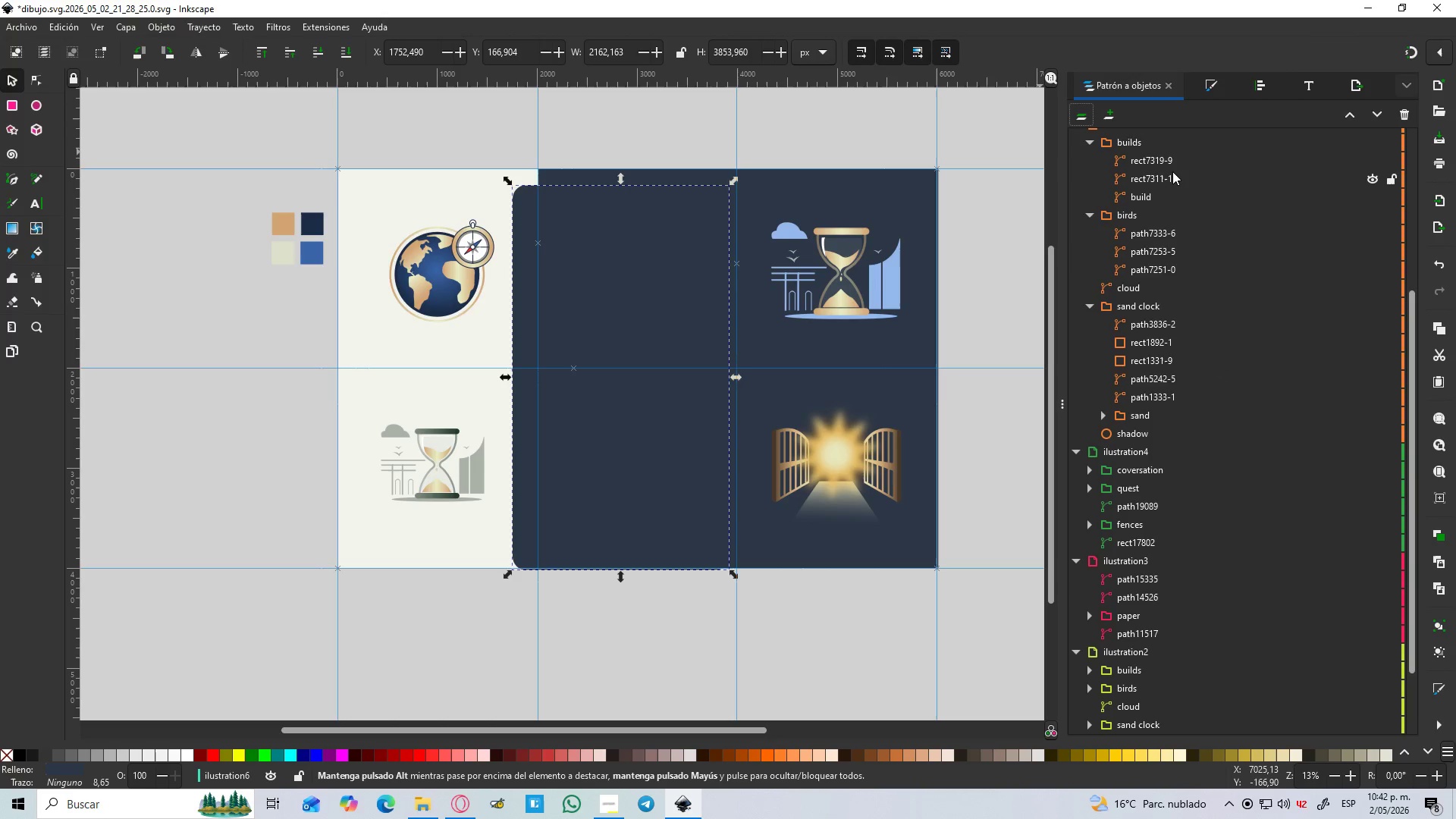 
scroll: coordinate [1153, 193], scroll_direction: up, amount: 4.0
 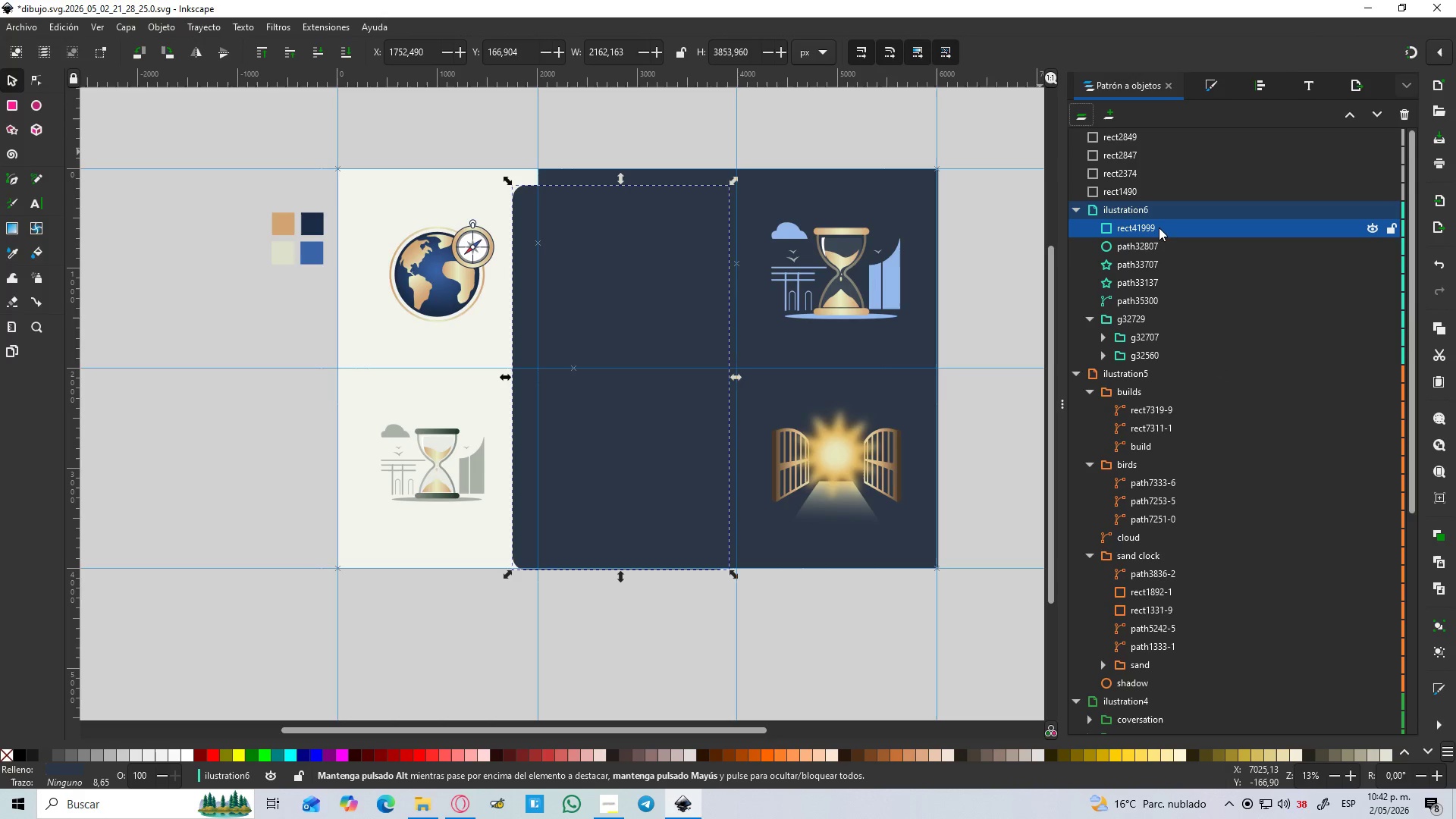 
left_click([1159, 232])
 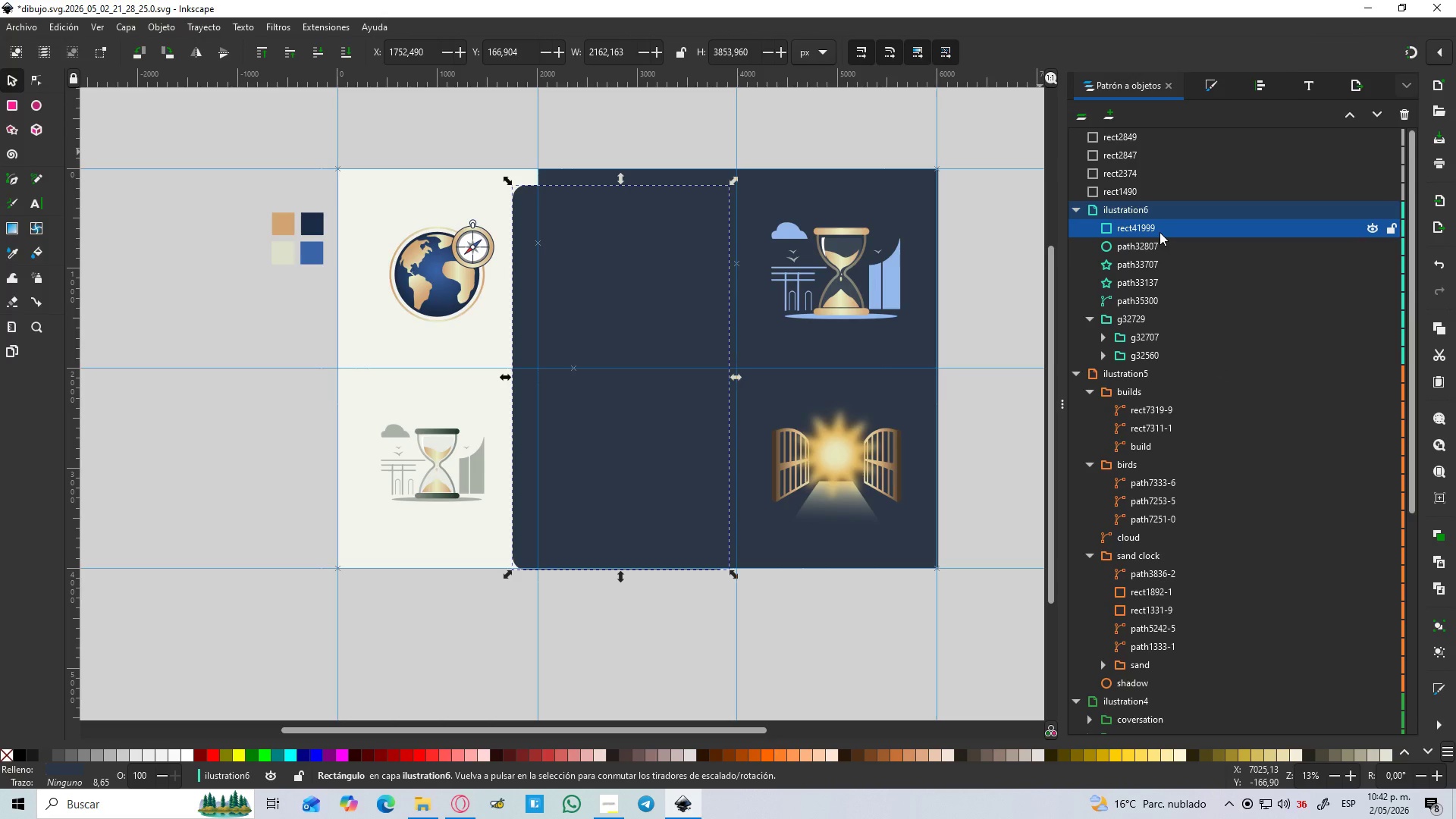 
key(Control+X)
 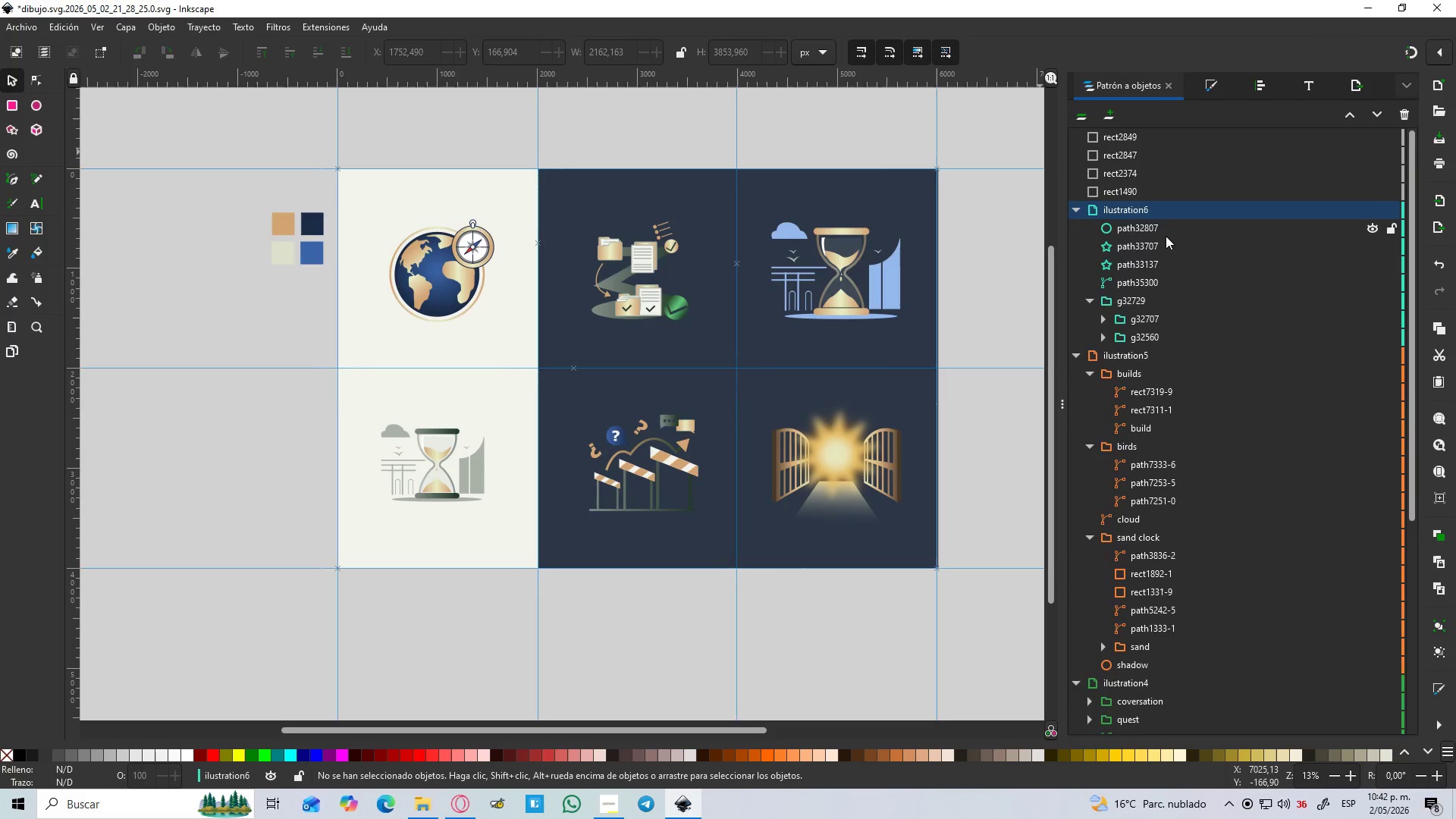 
scroll: coordinate [1166, 496], scroll_direction: down, amount: 11.0
 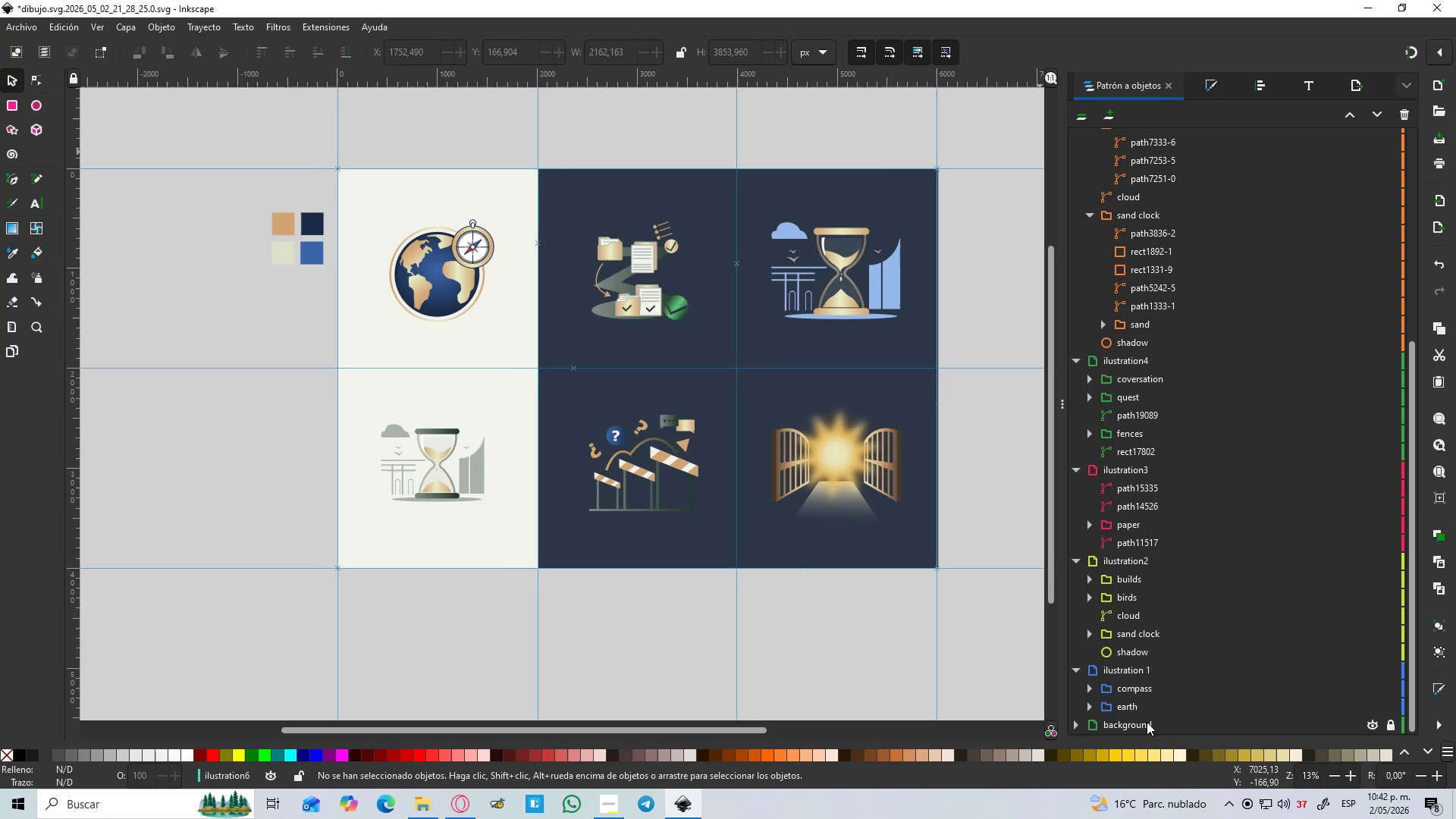 
double_click([1147, 722])
 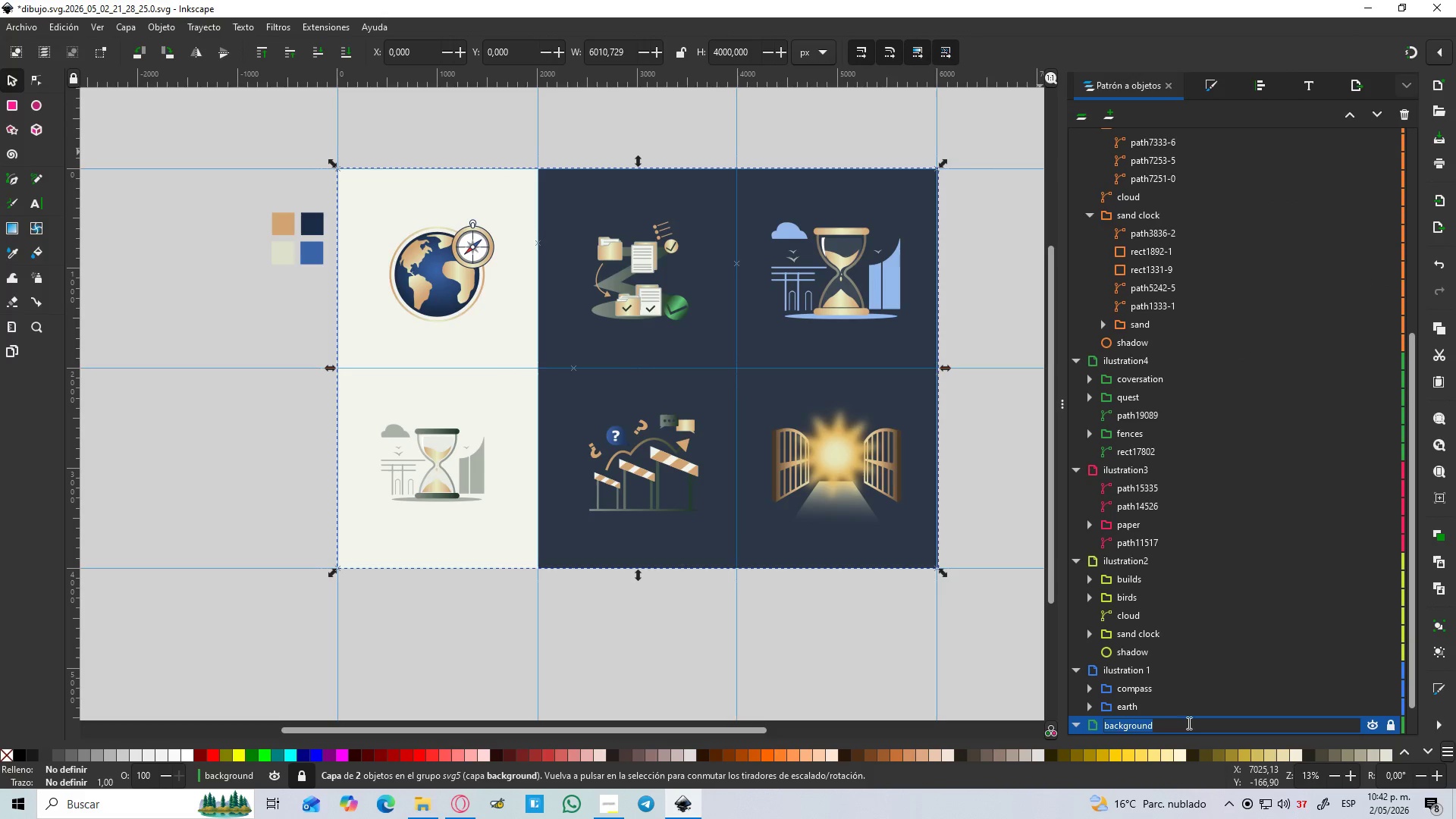 
left_click([1201, 722])
 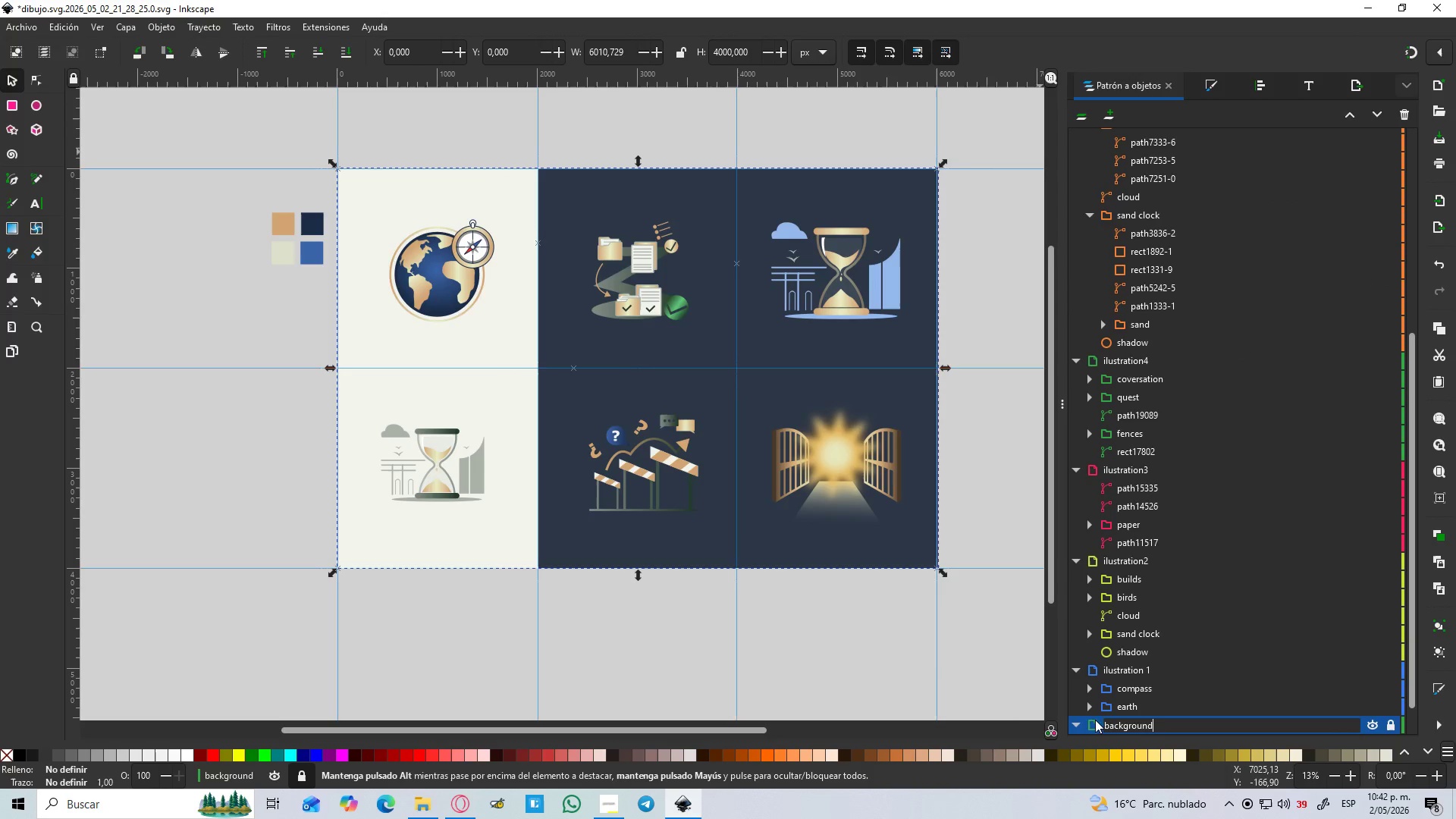 
key(Control+V)
 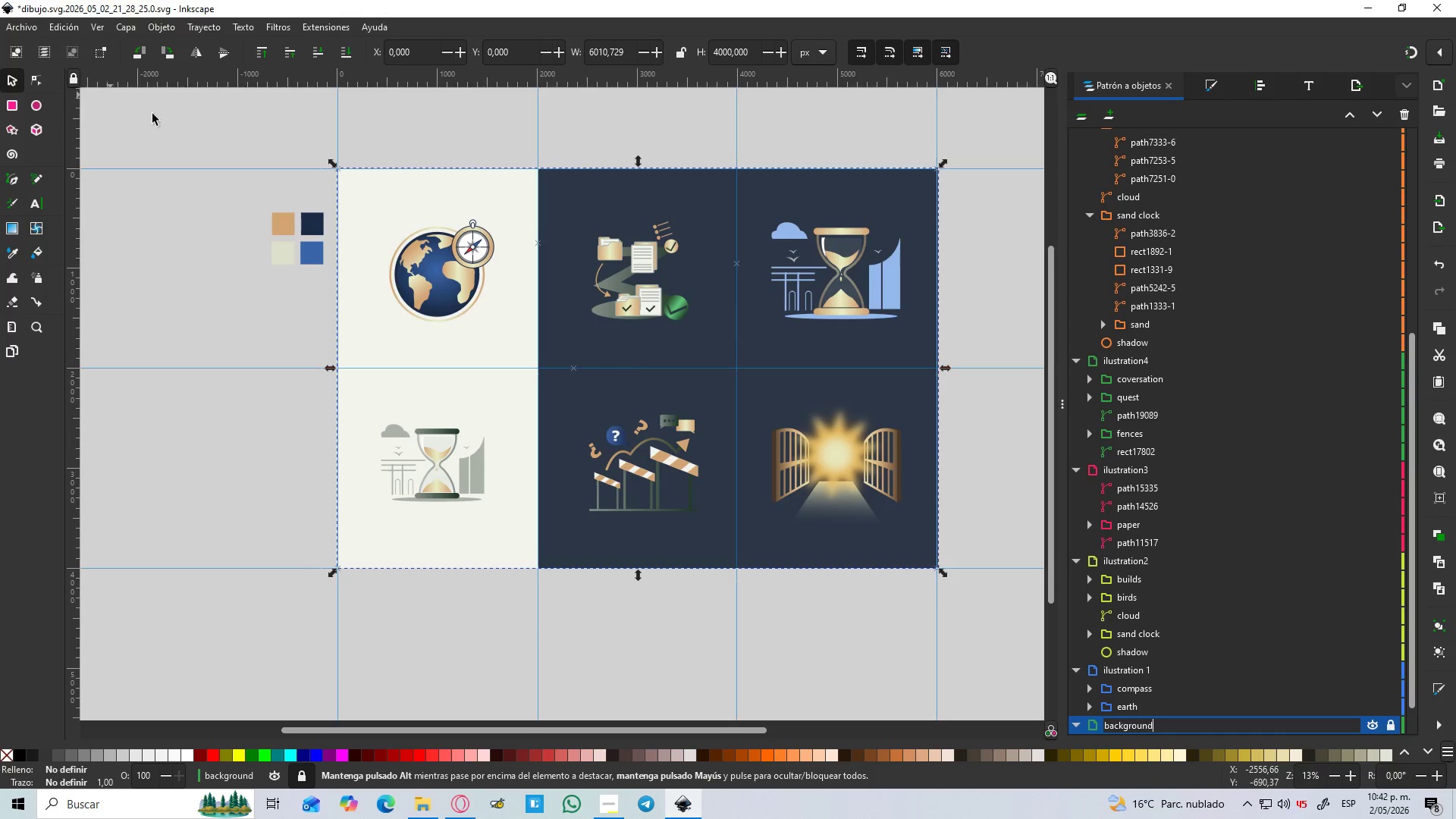 
key(Enter)
 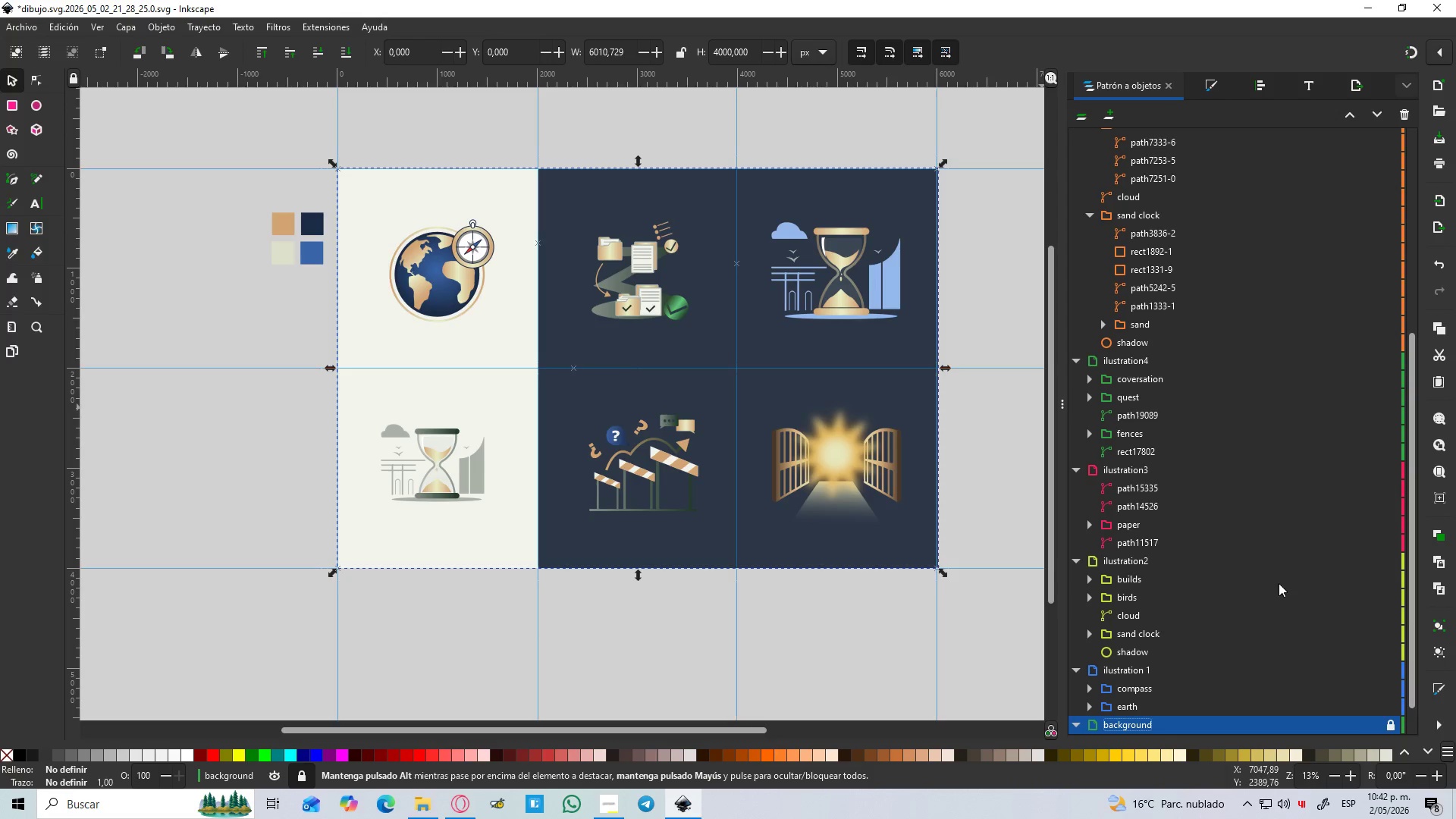 
key(Control+V)
 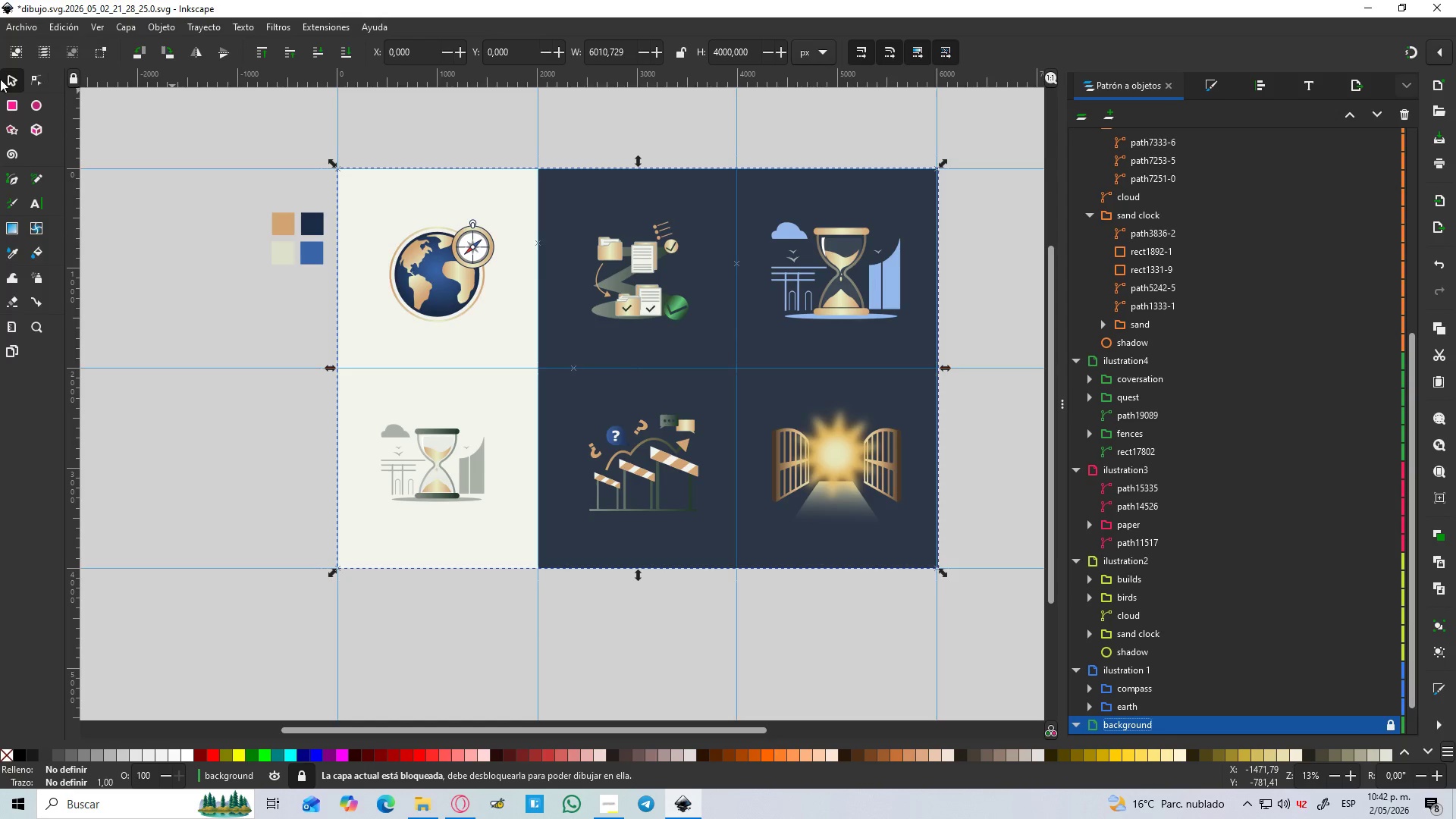 
left_click([5, 78])
 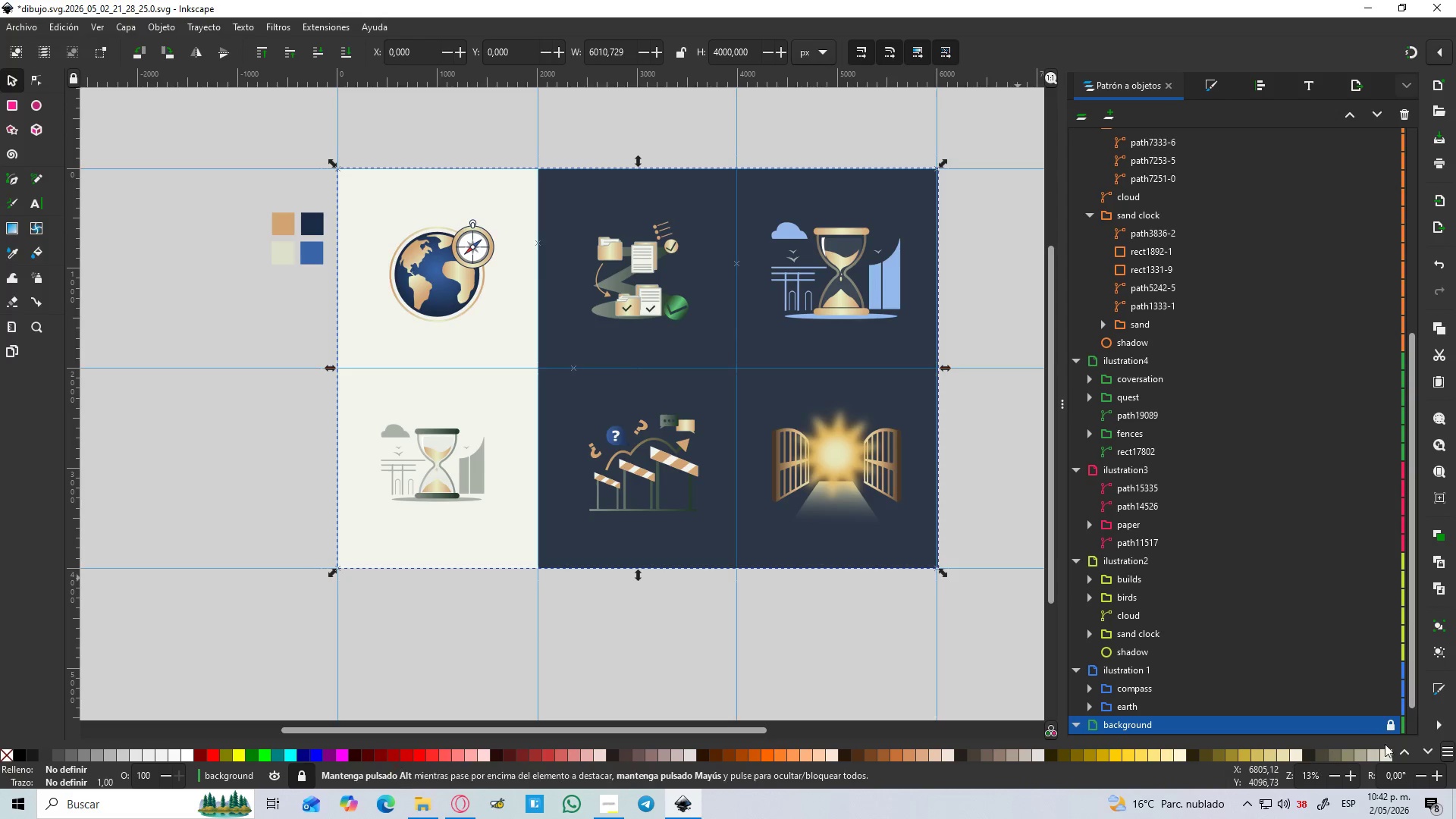 
left_click([1389, 728])
 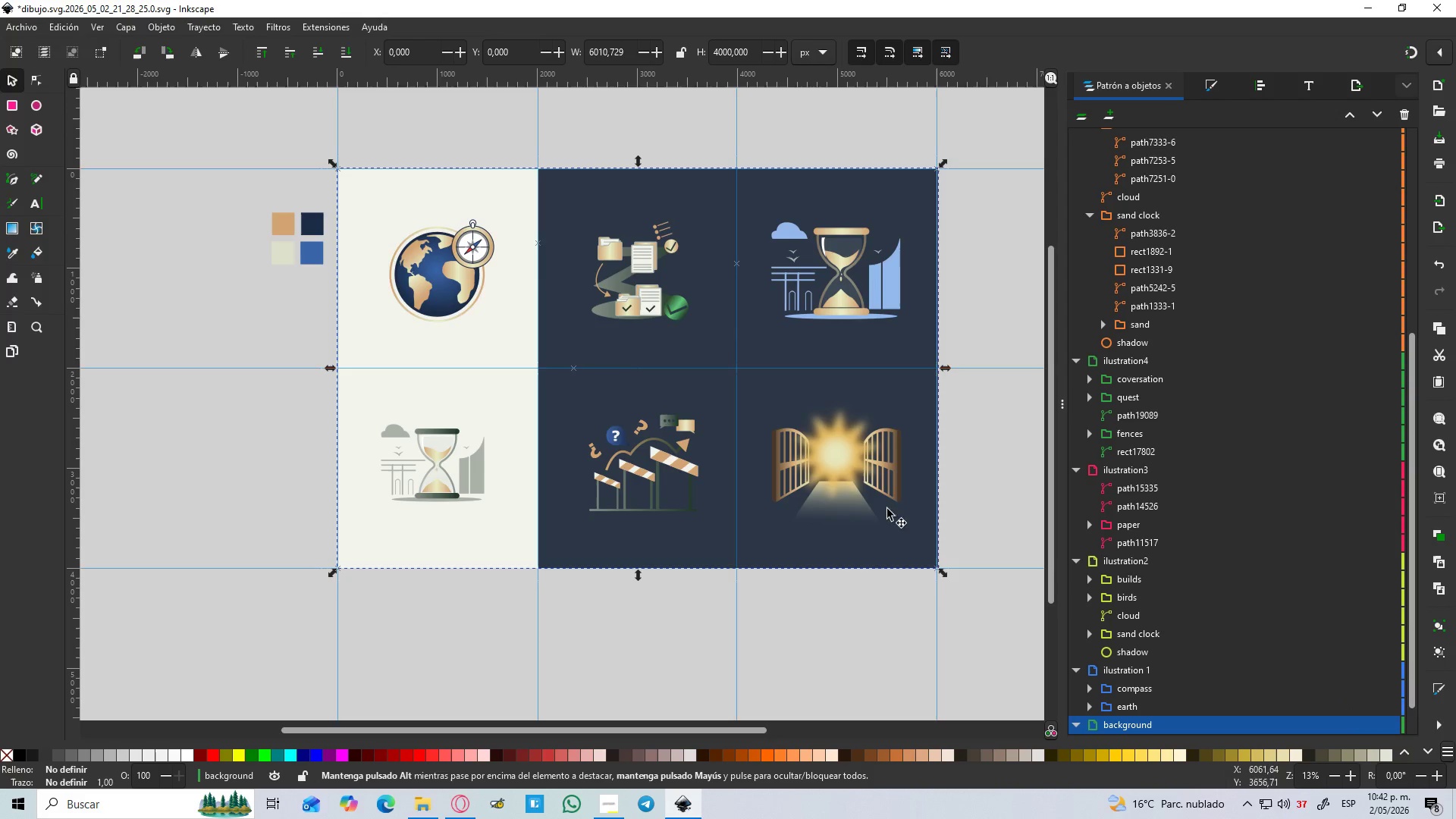 
key(Control+V)
 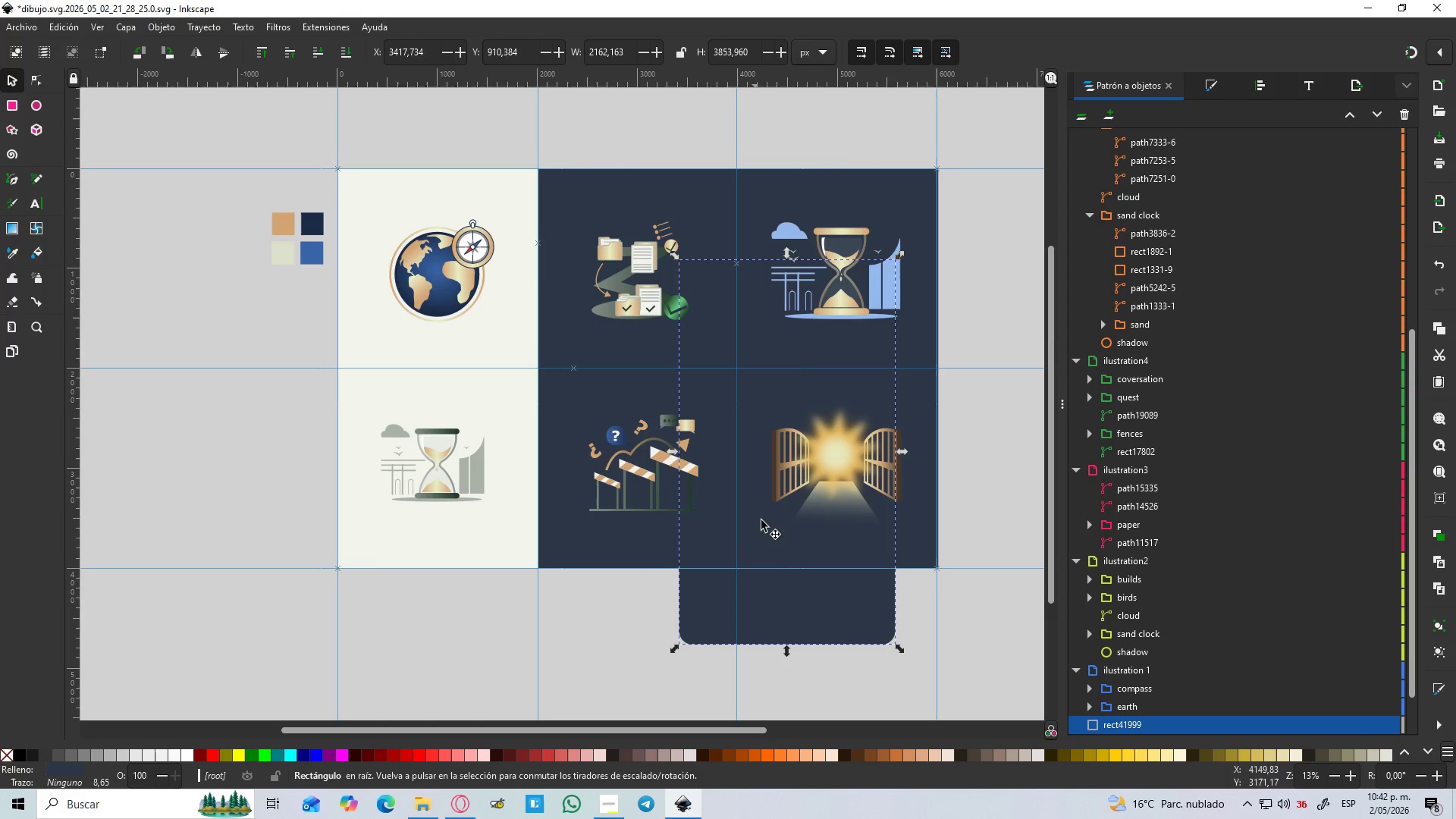 
left_click_drag(start_coordinate=[765, 612], to_coordinate=[596, 532])
 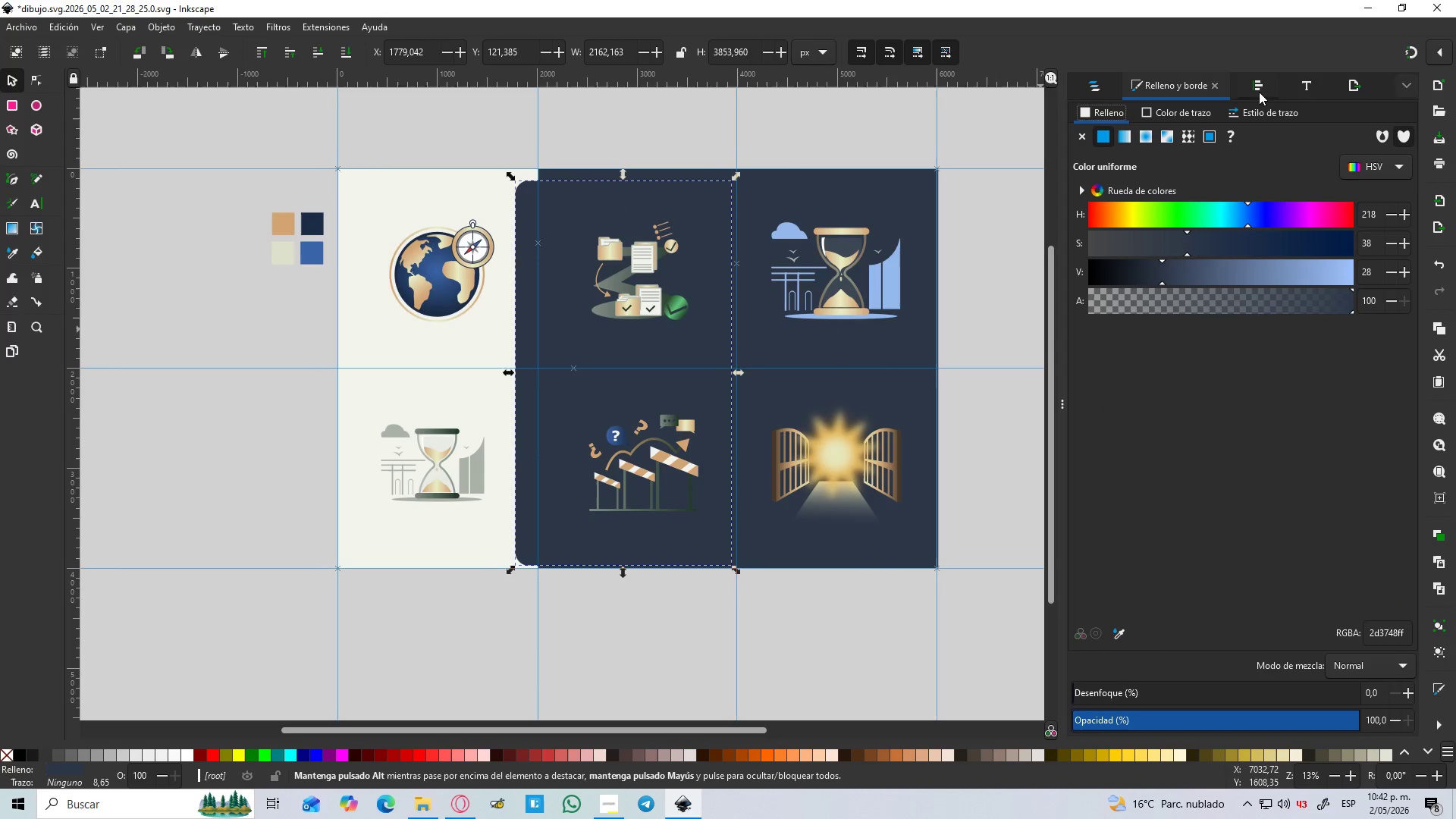 
left_click([1263, 85])
 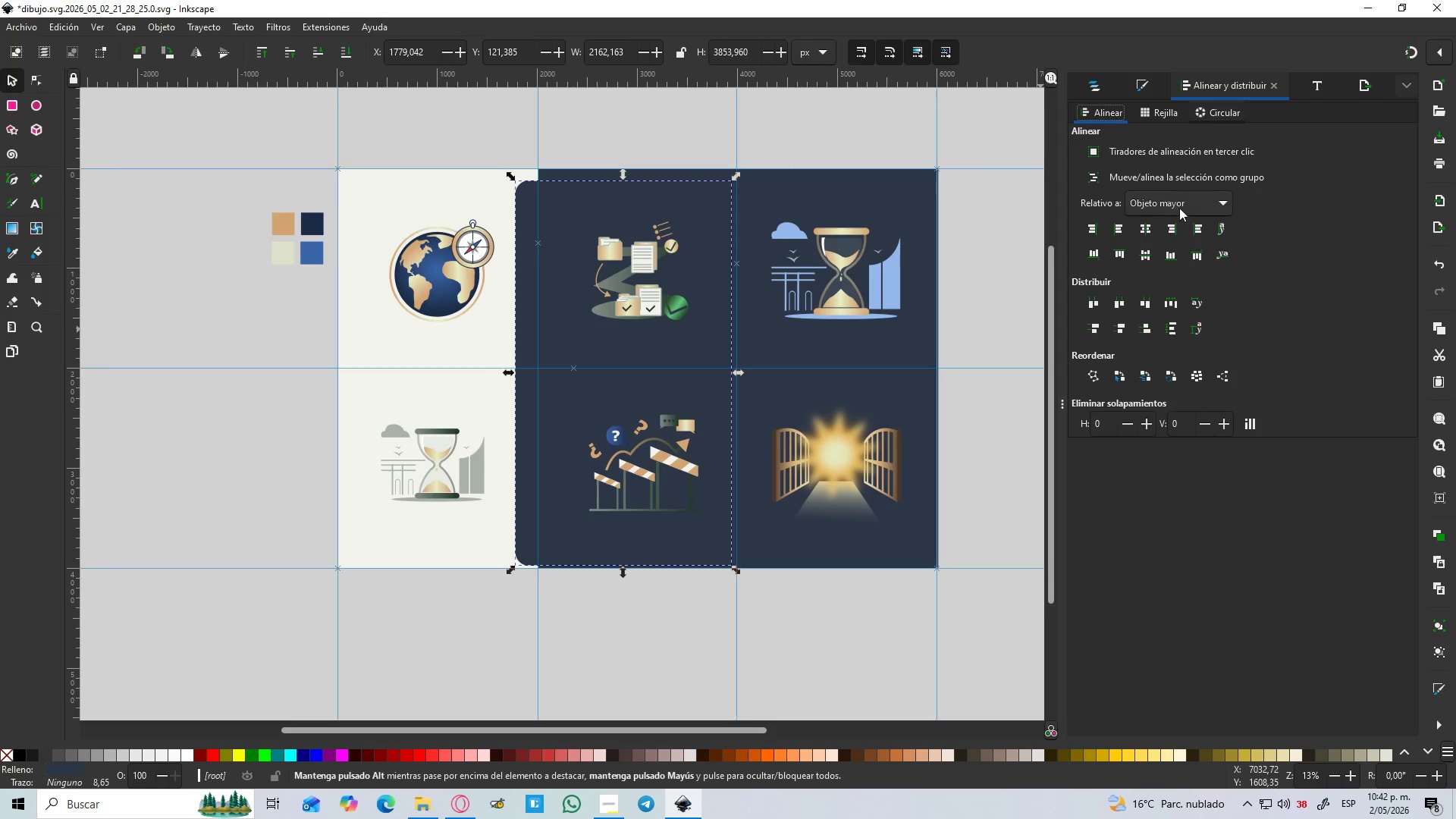 
double_click([1183, 208])
 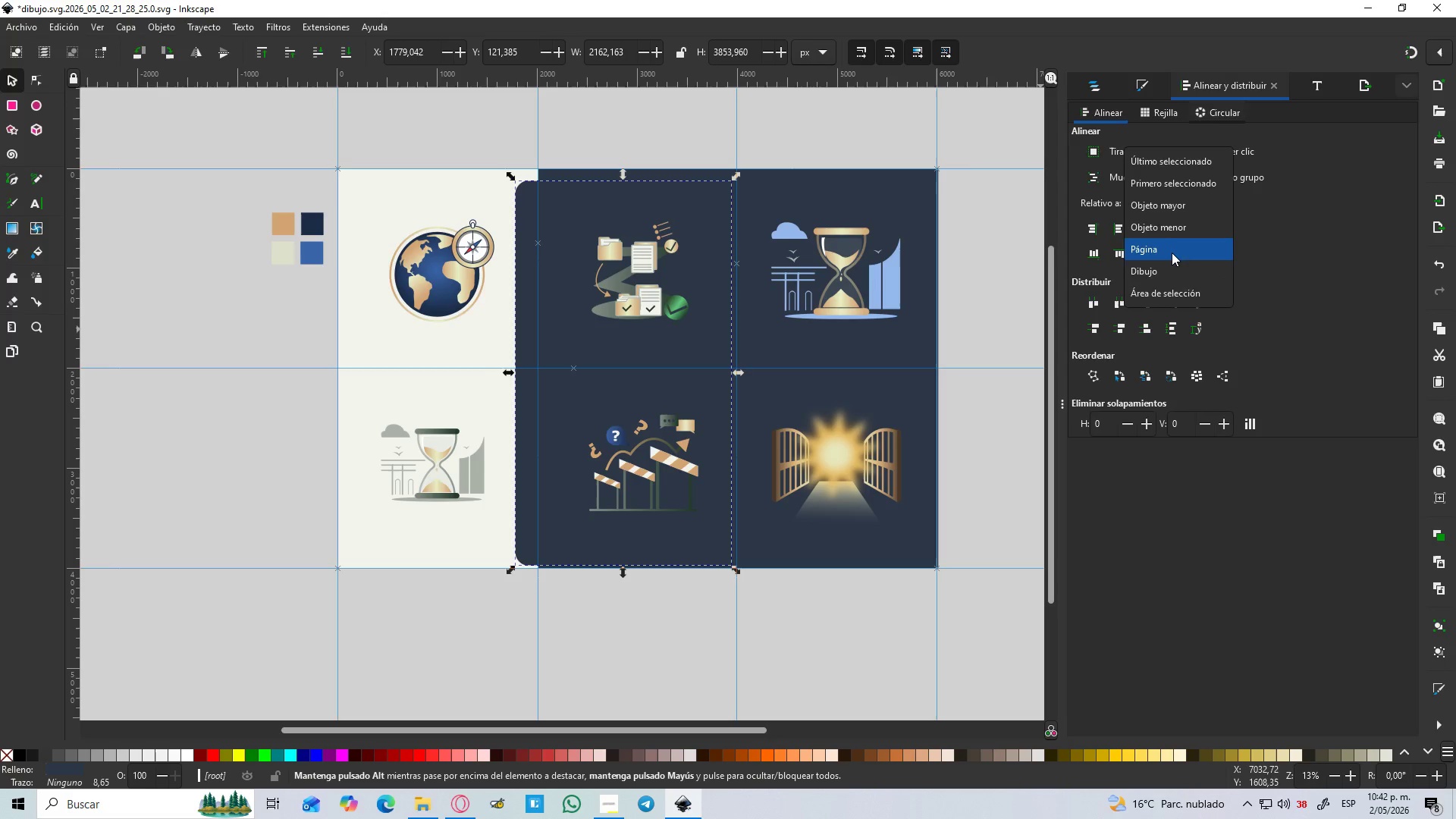 
left_click([1171, 253])
 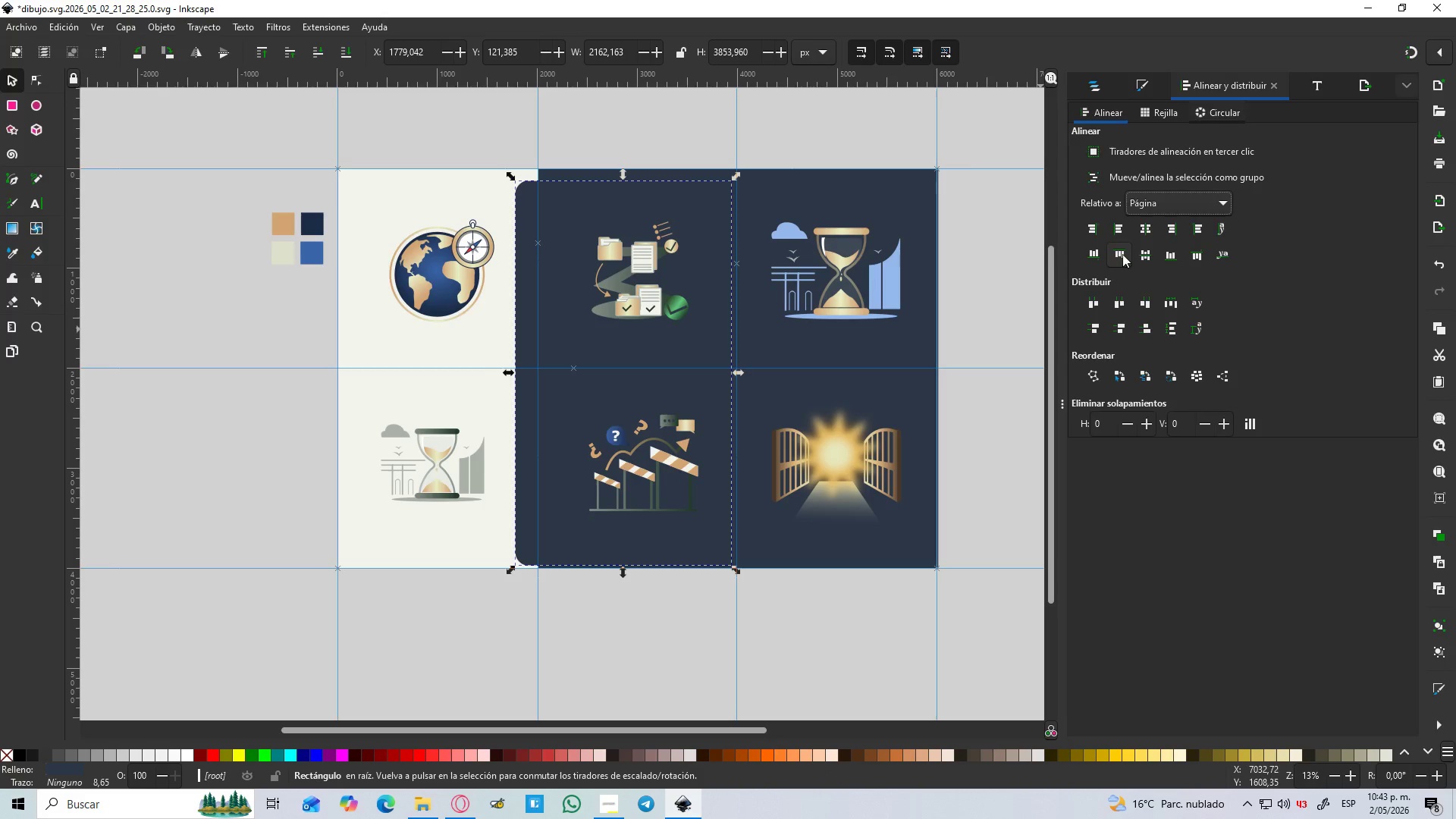 
left_click([1094, 252])
 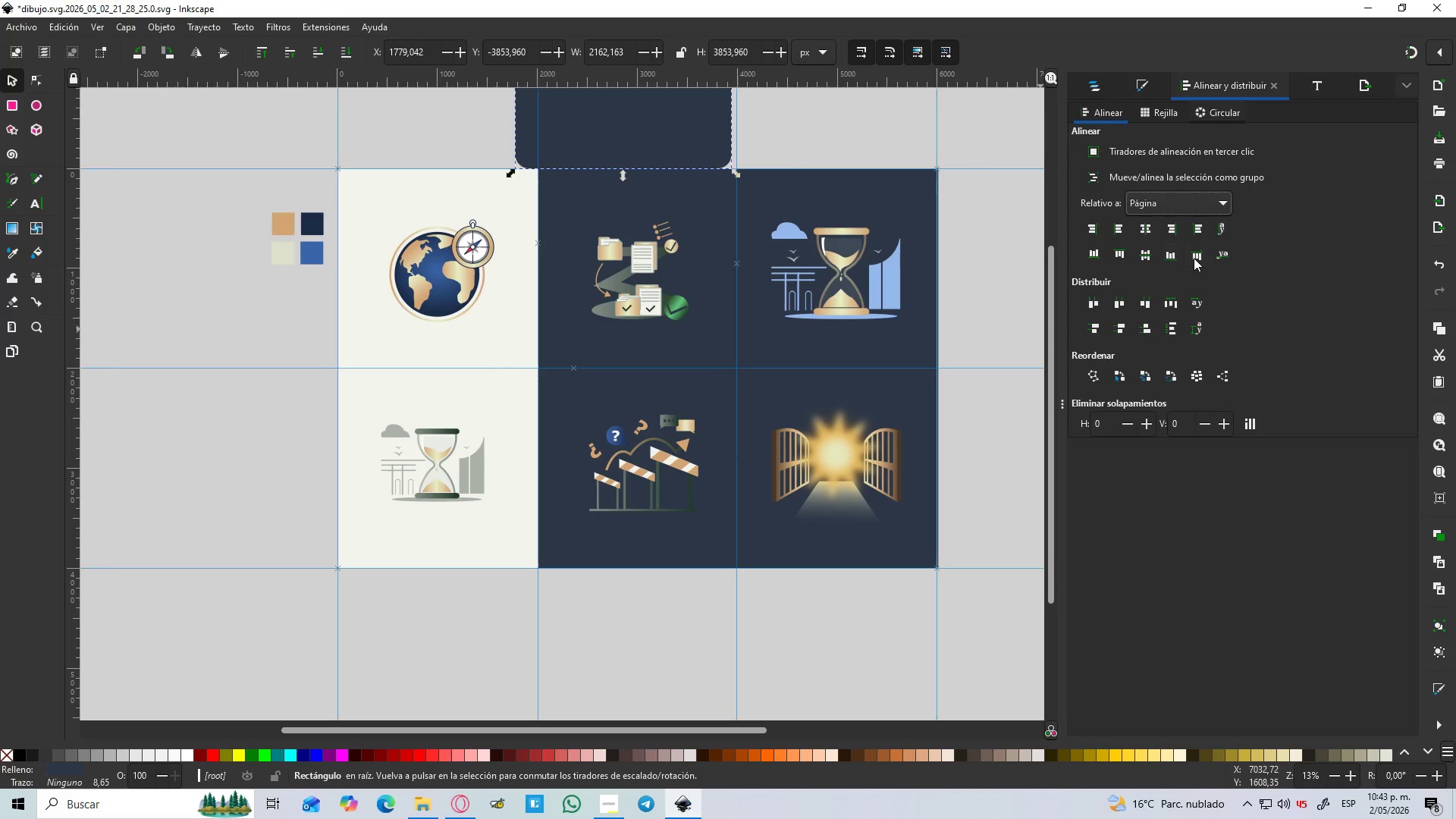 
left_click([1176, 255])
 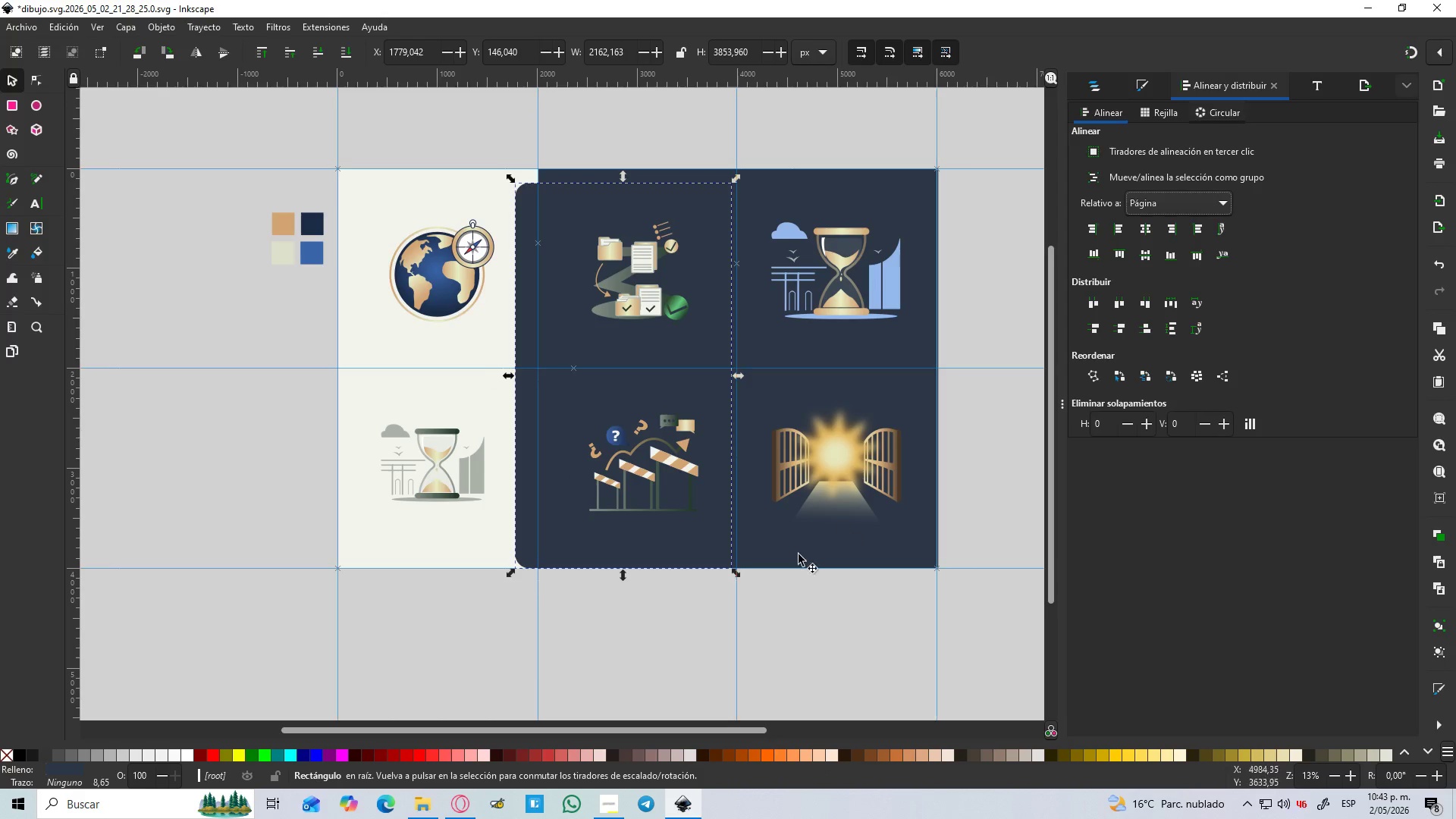 
left_click([692, 648])
 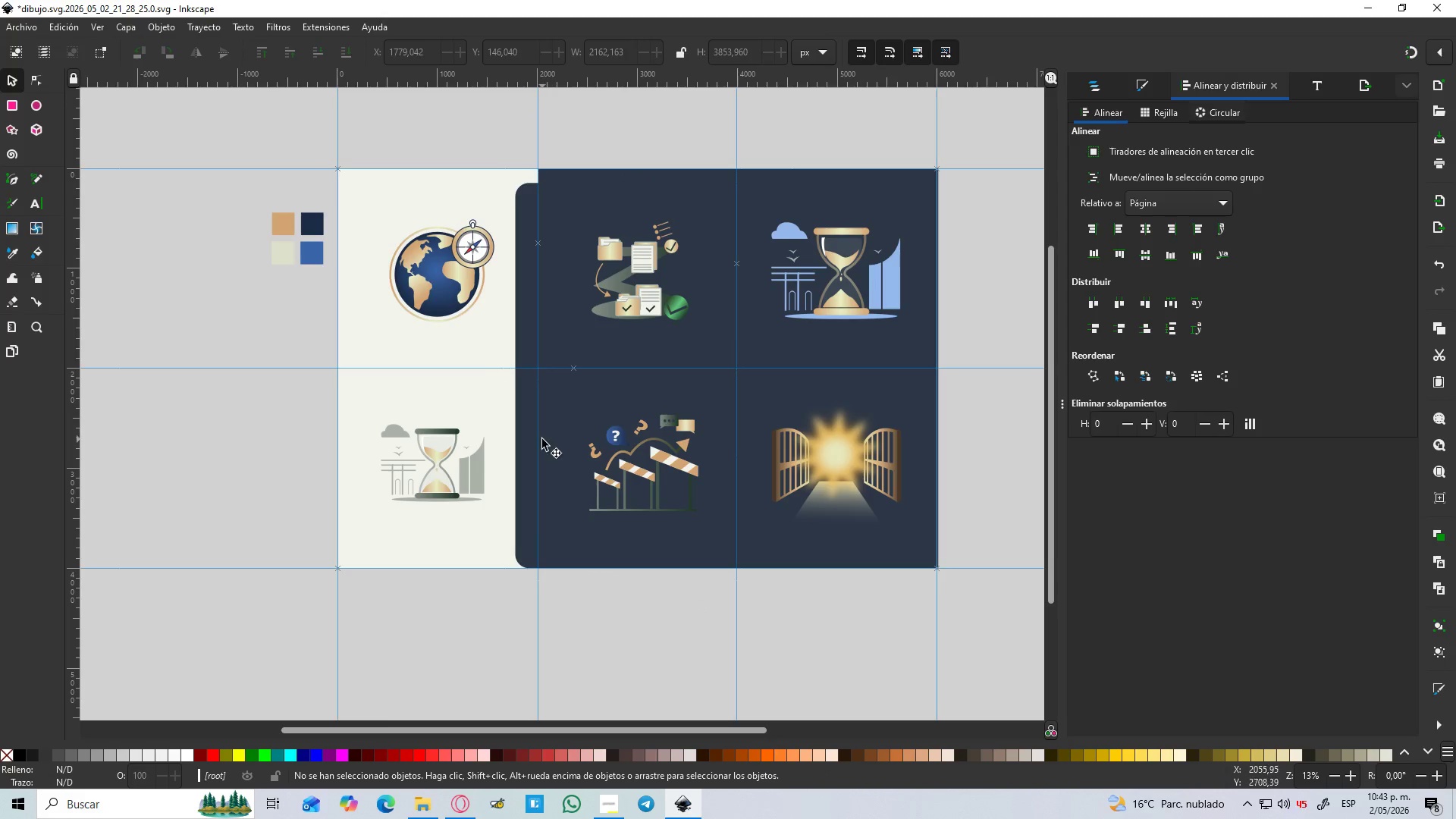 
left_click_drag(start_coordinate=[539, 440], to_coordinate=[548, 449])
 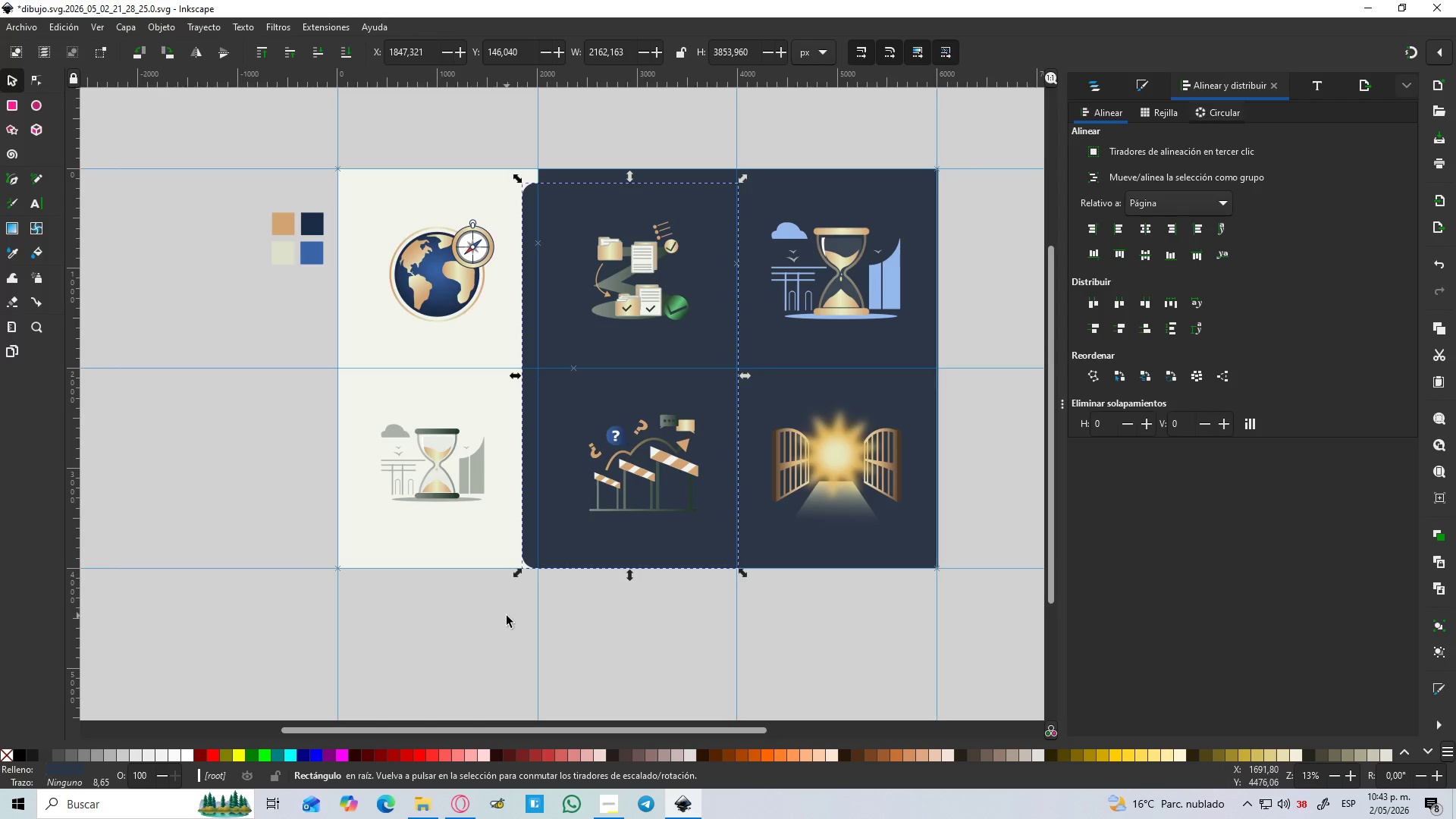 
hold_key(key=ControlLeft, duration=1.5)
 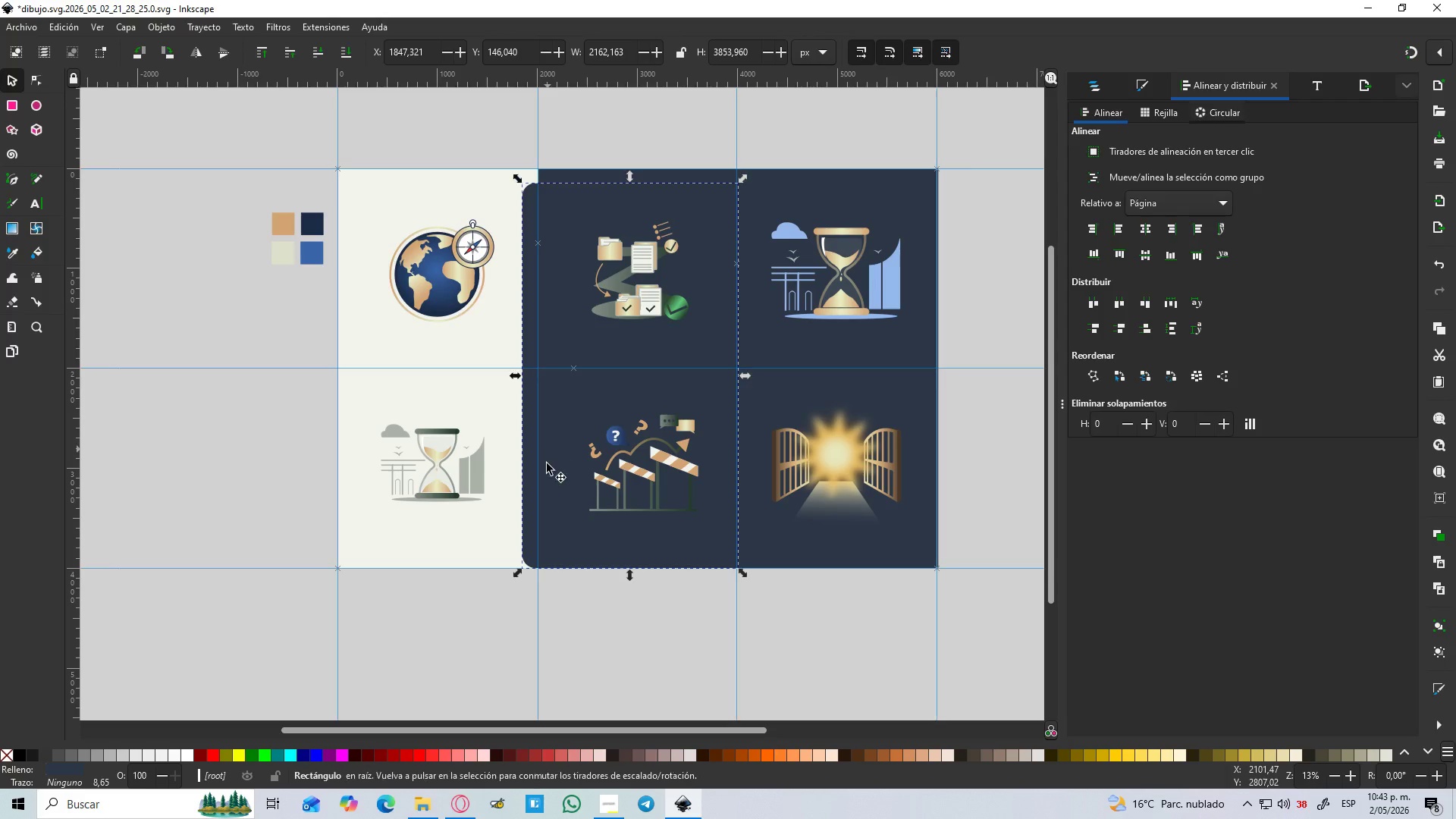 
key(Control+ControlLeft)
 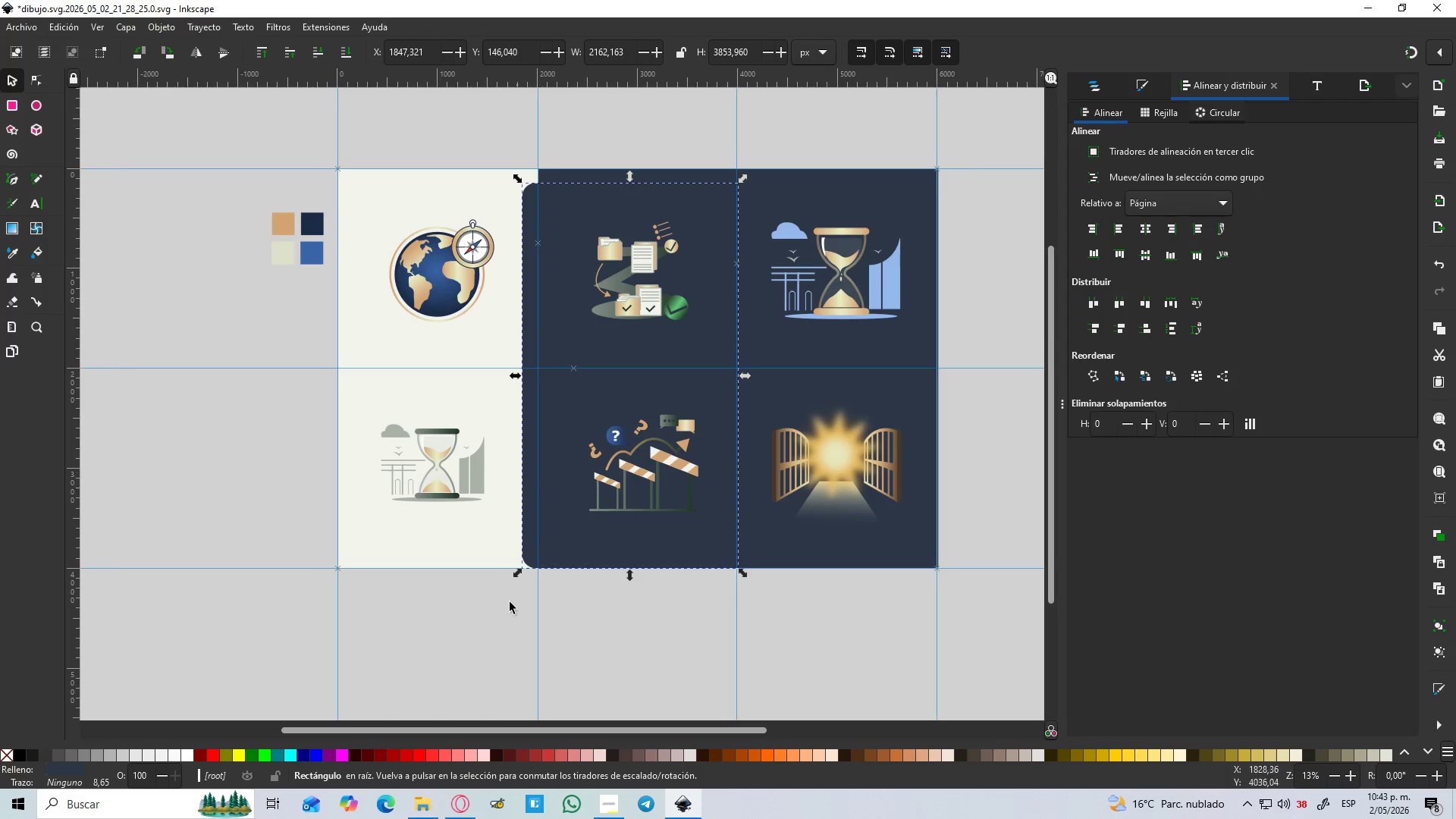 
left_click([507, 616])
 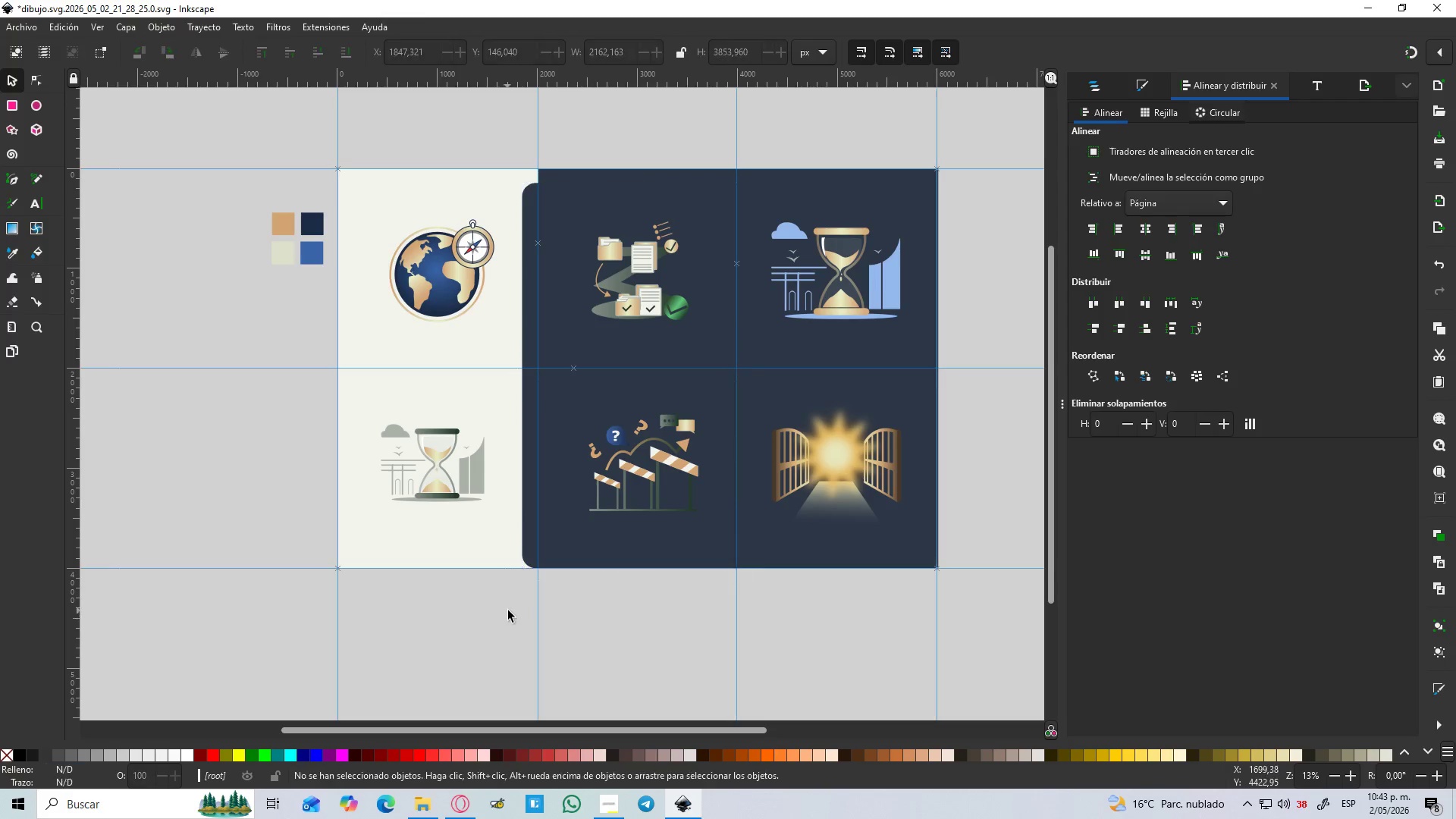 
hold_key(key=ControlLeft, duration=1.5)
hold_key(key=ControlLeft, duration=1.51)
scroll: coordinate [493, 386], scroll_direction: none, amount: 0.0
 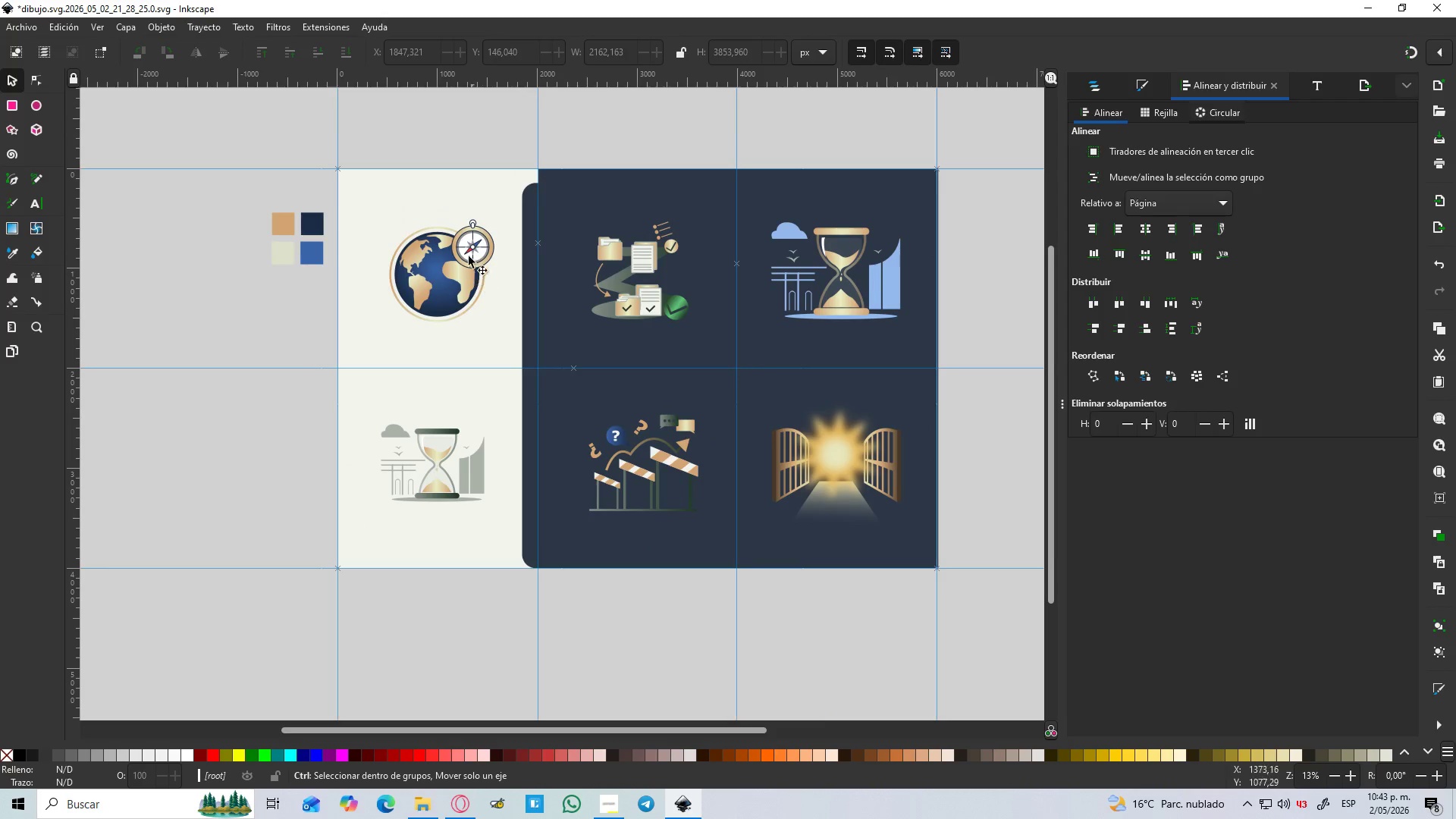 
scroll: coordinate [467, 215], scroll_direction: up, amount: 3.0
 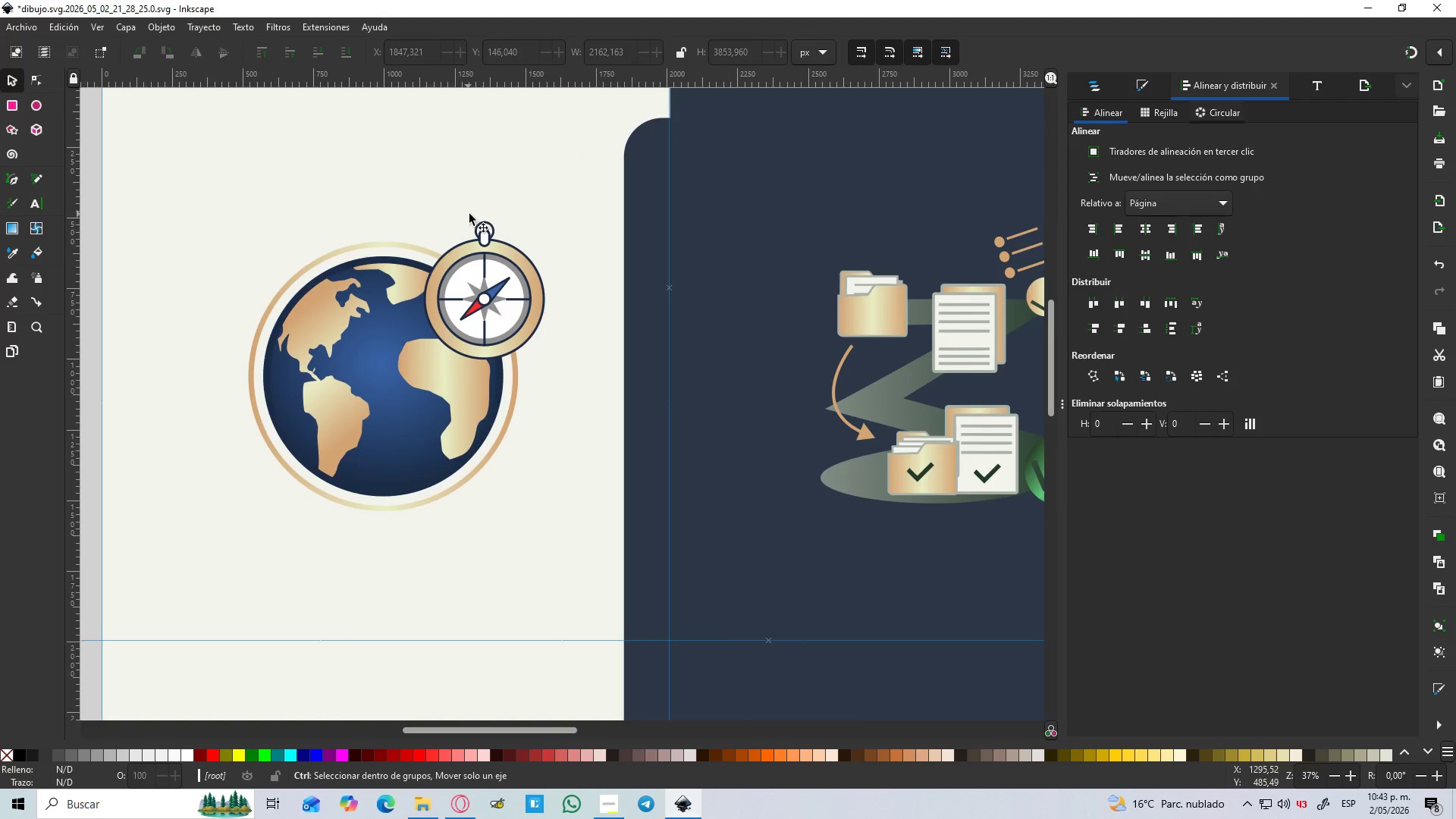 
hold_key(key=ControlLeft, duration=0.42)
 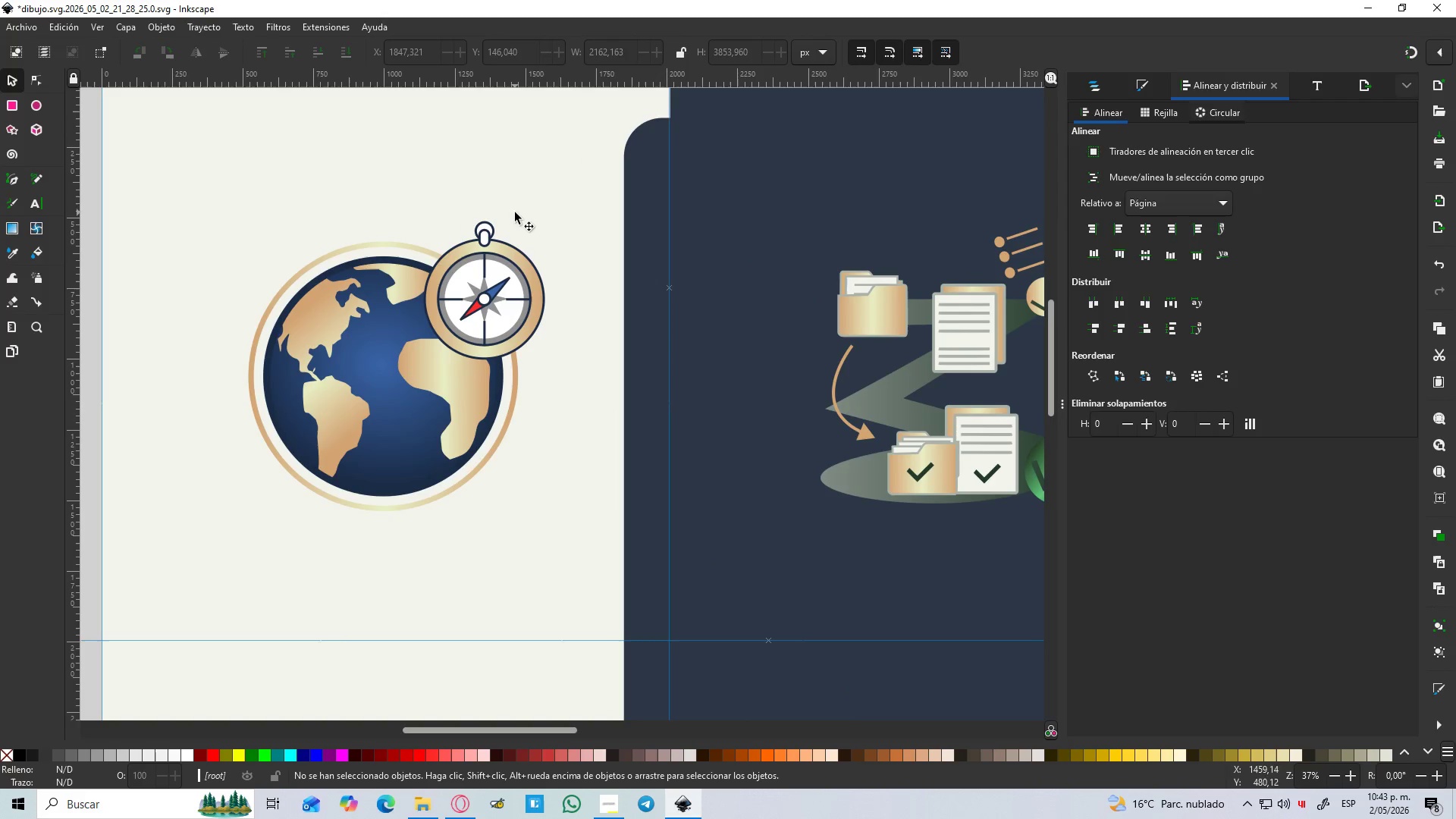 
hold_key(key=ControlLeft, duration=0.42)
scroll: coordinate [515, 212], scroll_direction: down, amount: 2.0
 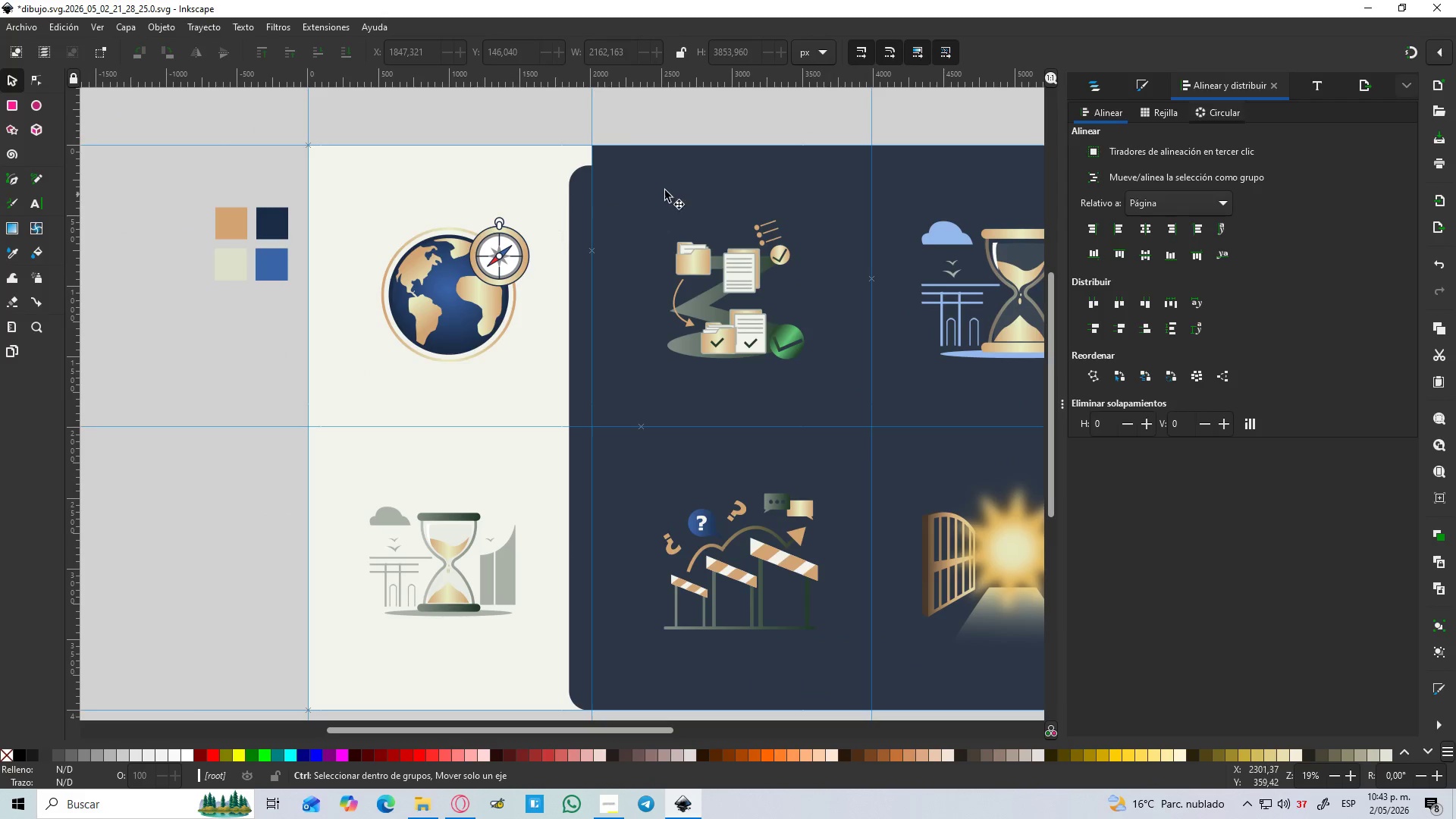 
left_click([699, 179])
 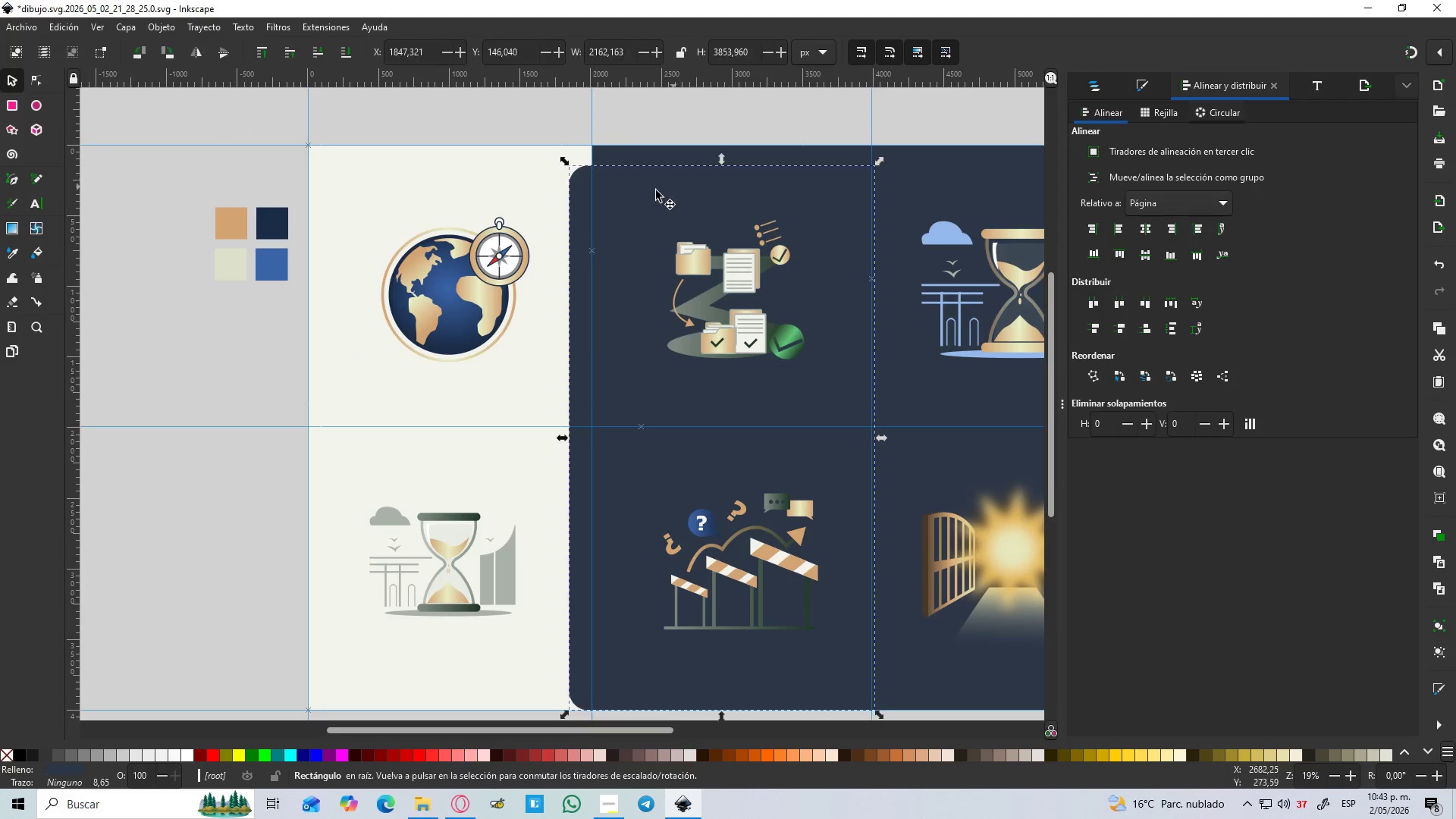 
hold_key(key=ShiftLeft, duration=1.22)
left_click([666, 157])
 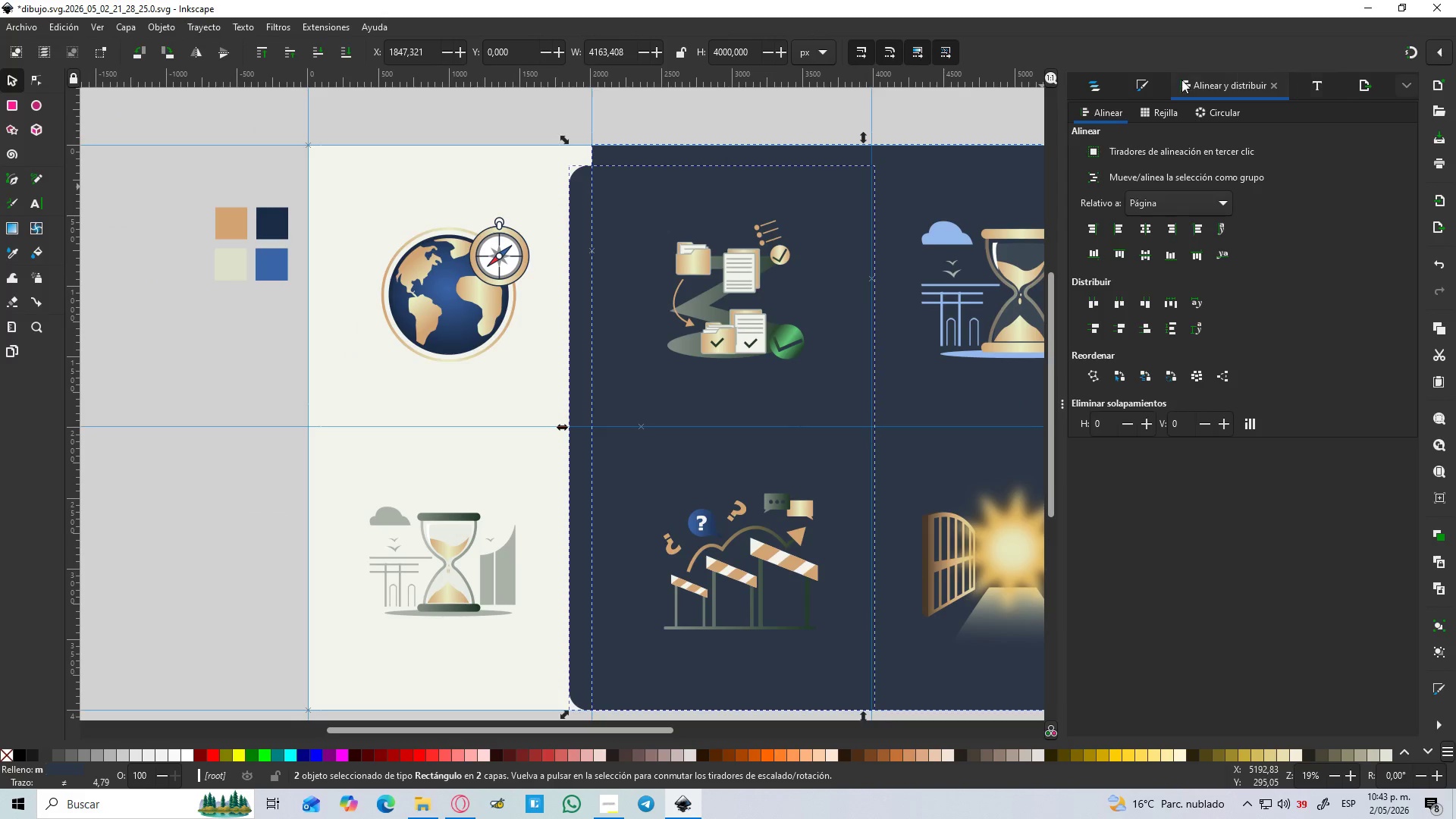 
left_click([1147, 86])
 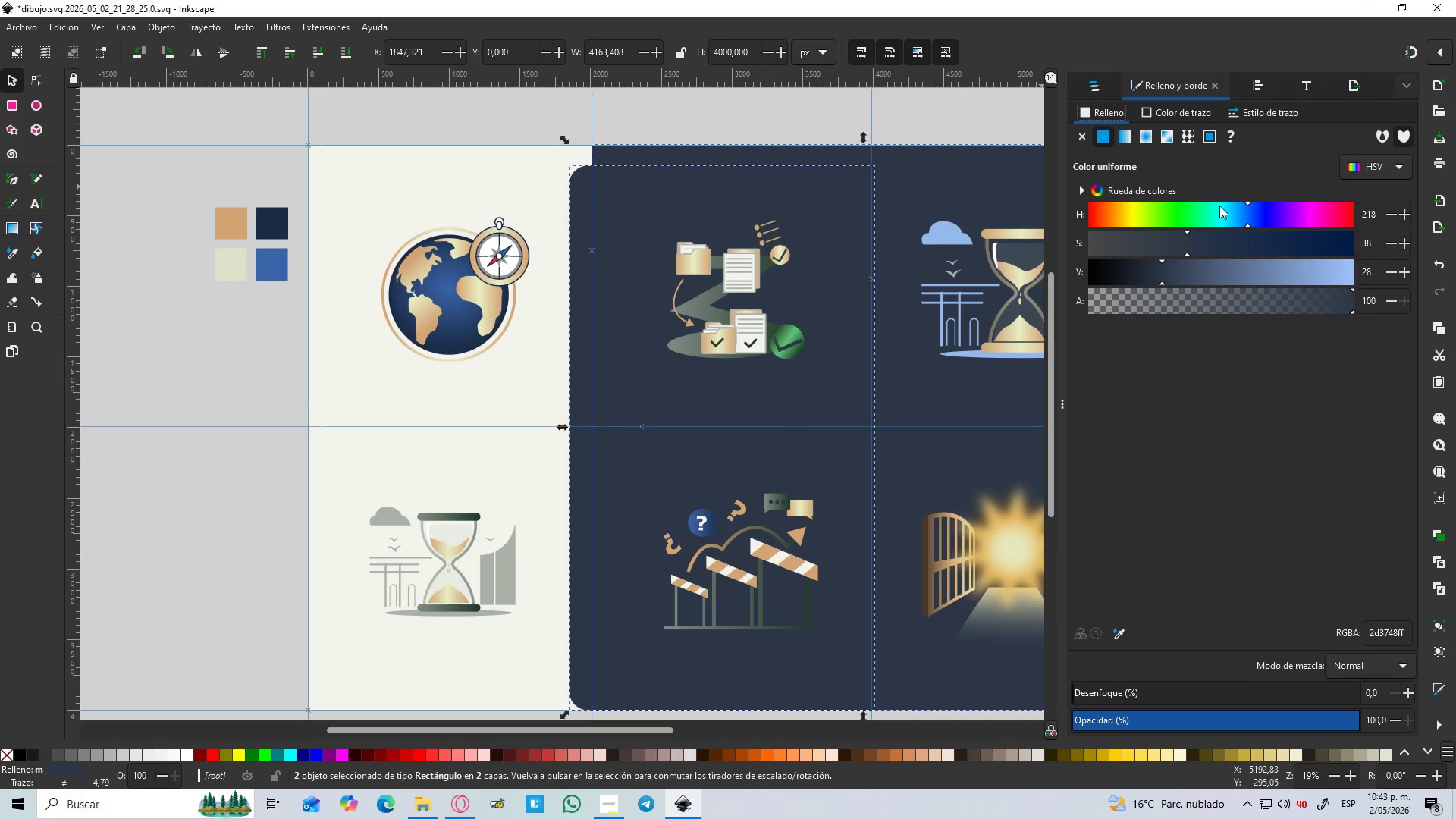 
left_click_drag(start_coordinate=[1209, 249], to_coordinate=[1257, 253])
 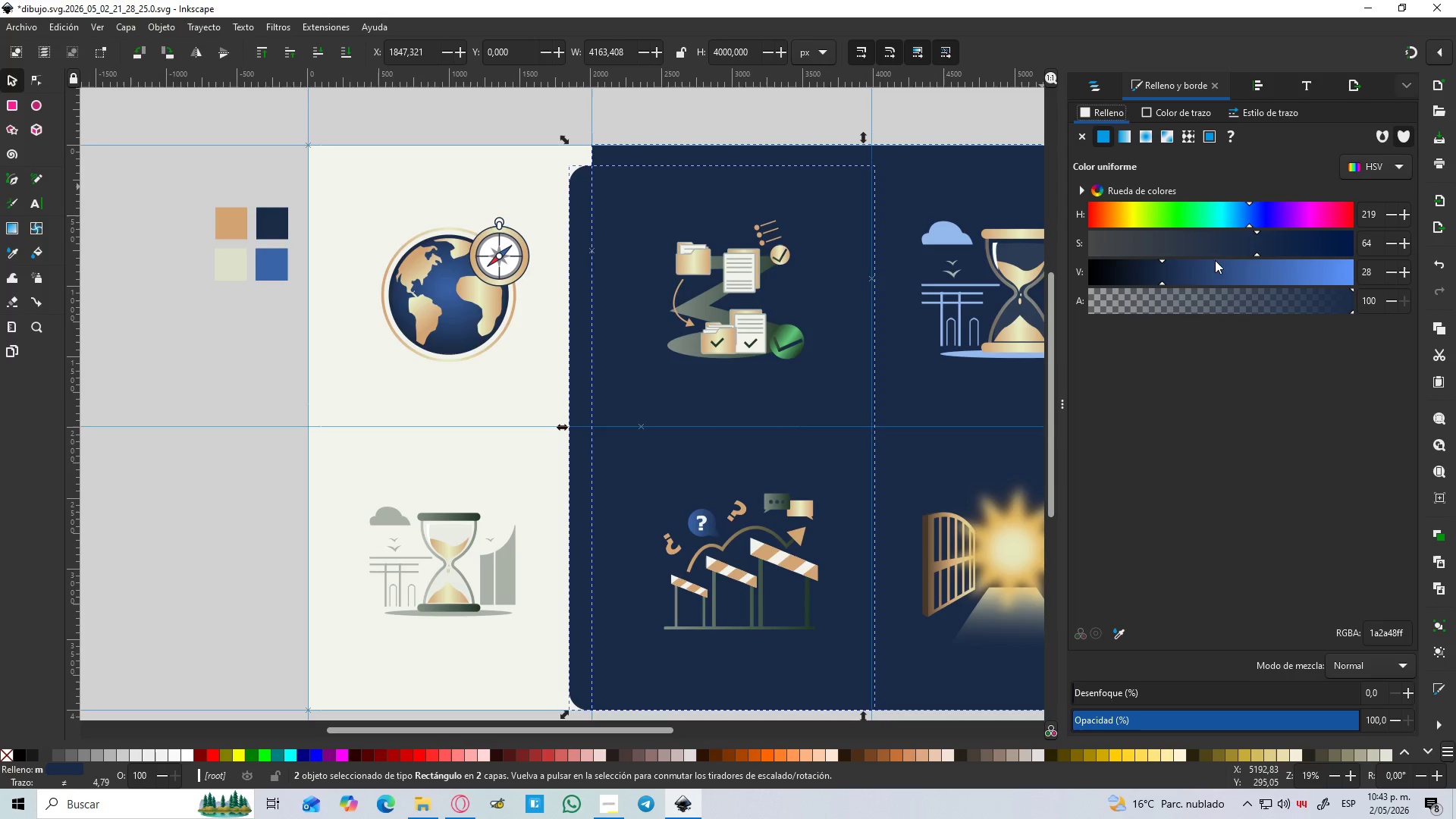 
hold_key(key=ControlLeft, duration=1.08)
 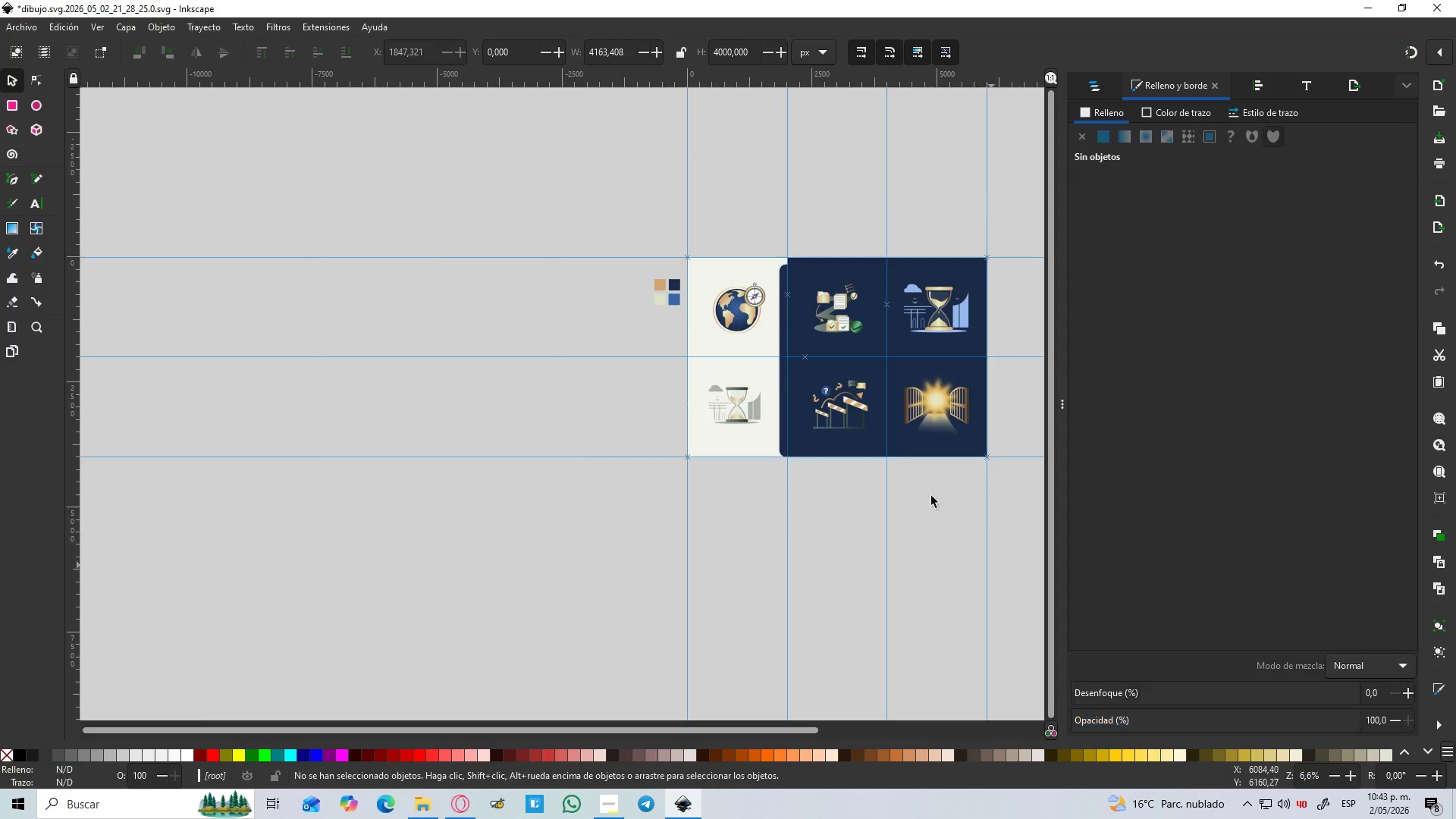 
hold_key(key=ControlLeft, duration=1.44)
 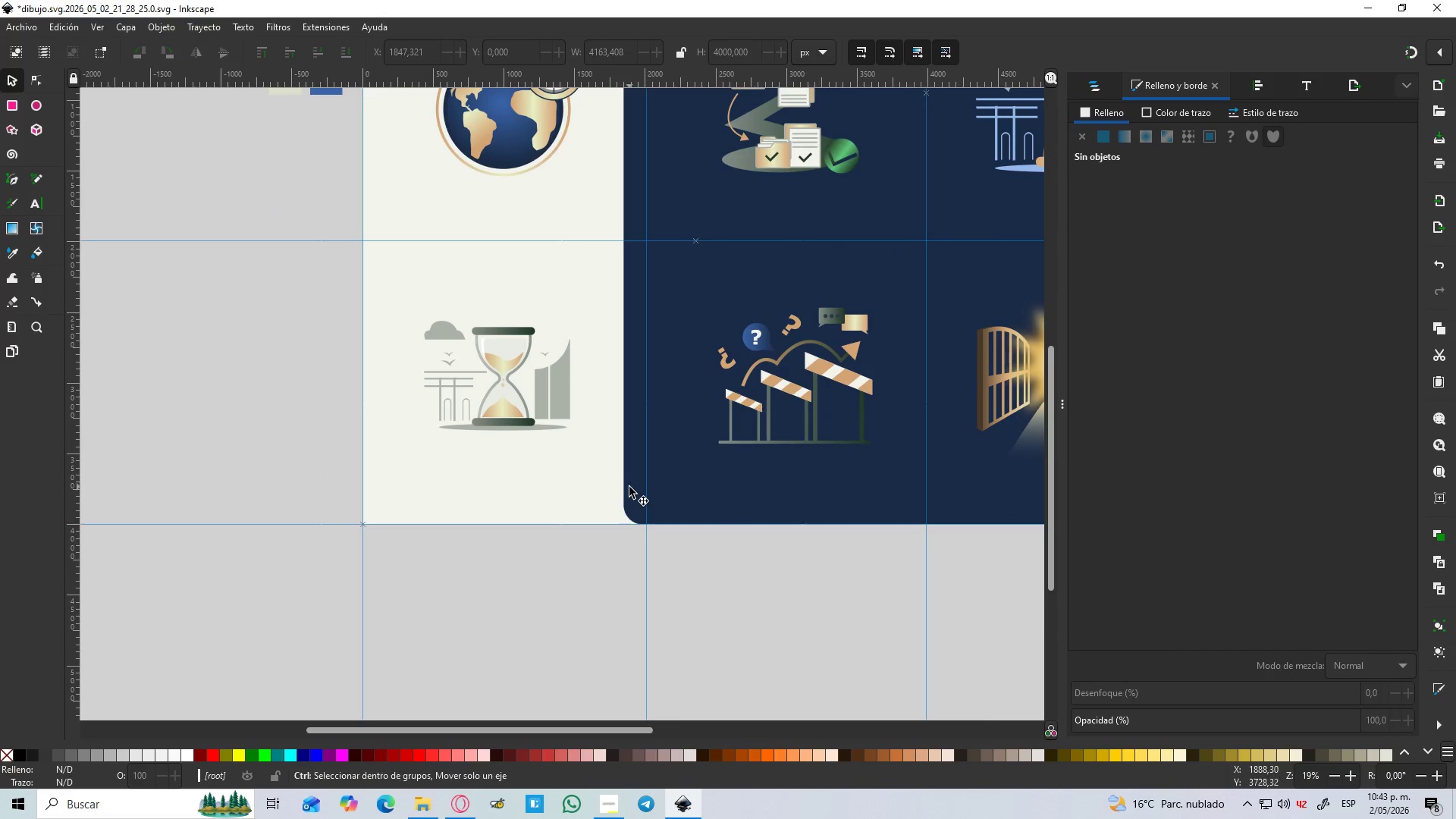 
scroll: coordinate [893, 318], scroll_direction: down, amount: 7.0
 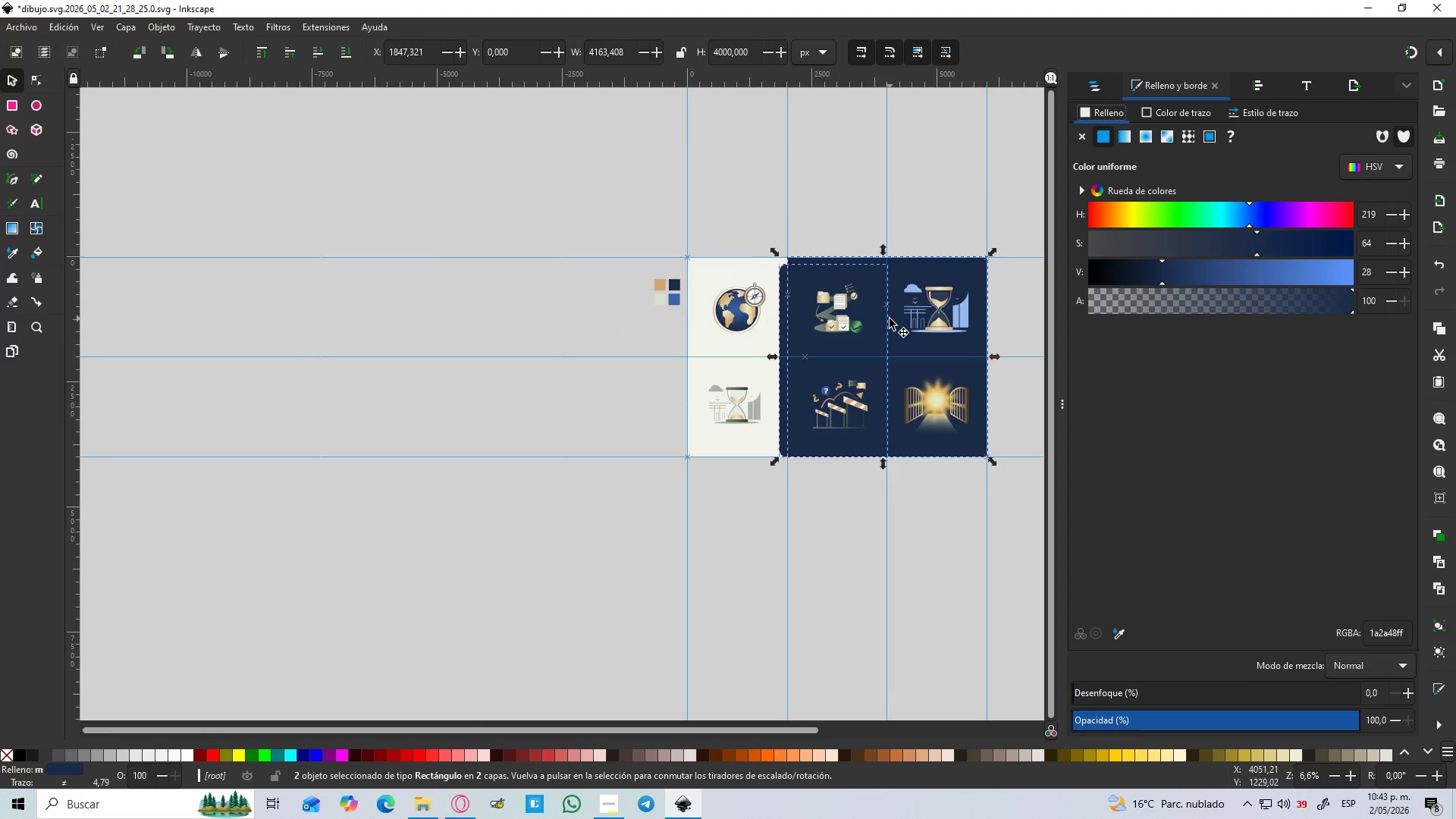 
scroll: coordinate [864, 420], scroll_direction: up, amount: 3.0
 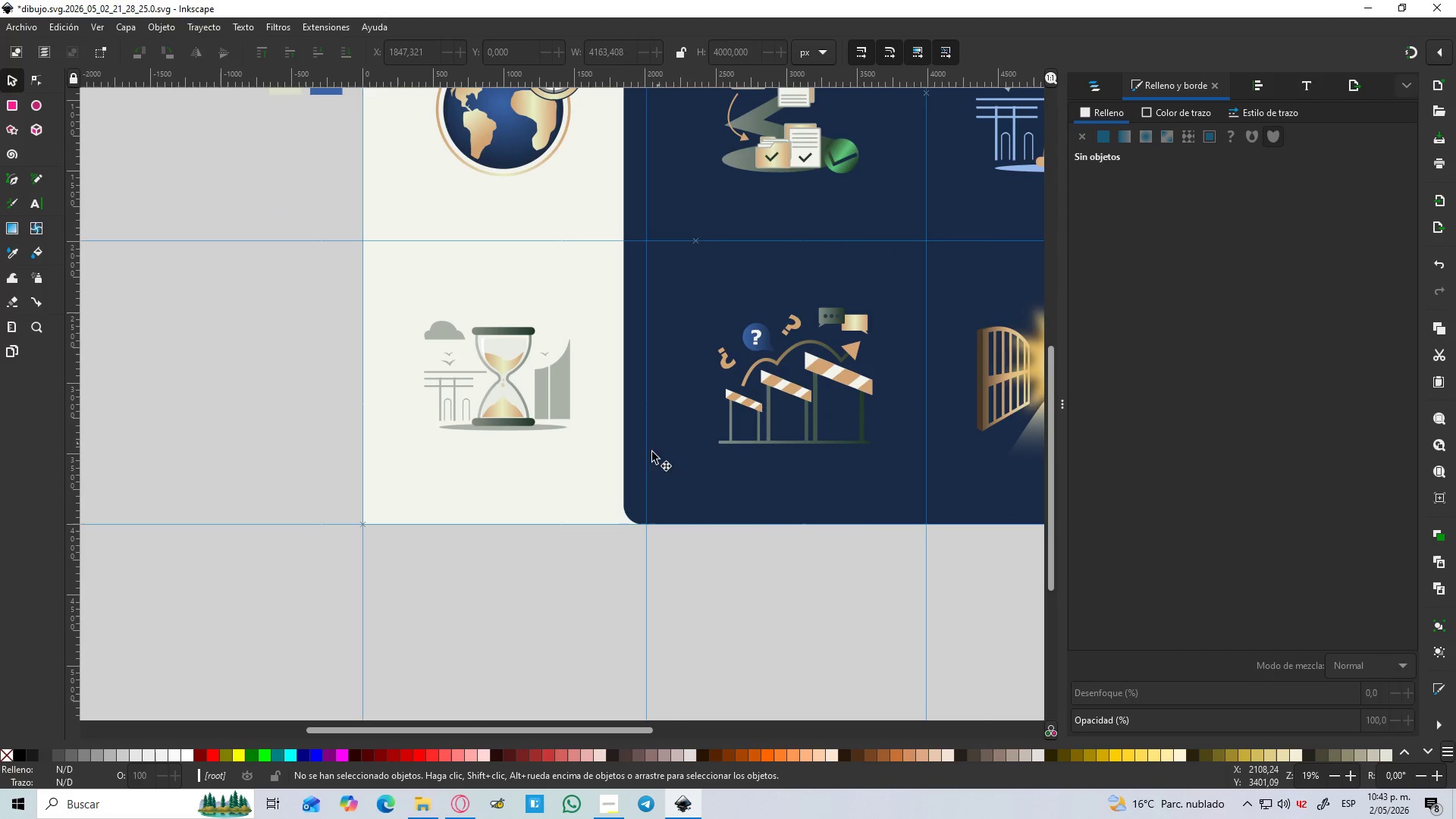 
hold_key(key=ControlLeft, duration=0.64)
hold_key(key=ControlLeft, duration=0.44)
scroll: coordinate [622, 466], scroll_direction: down, amount: 3.0
 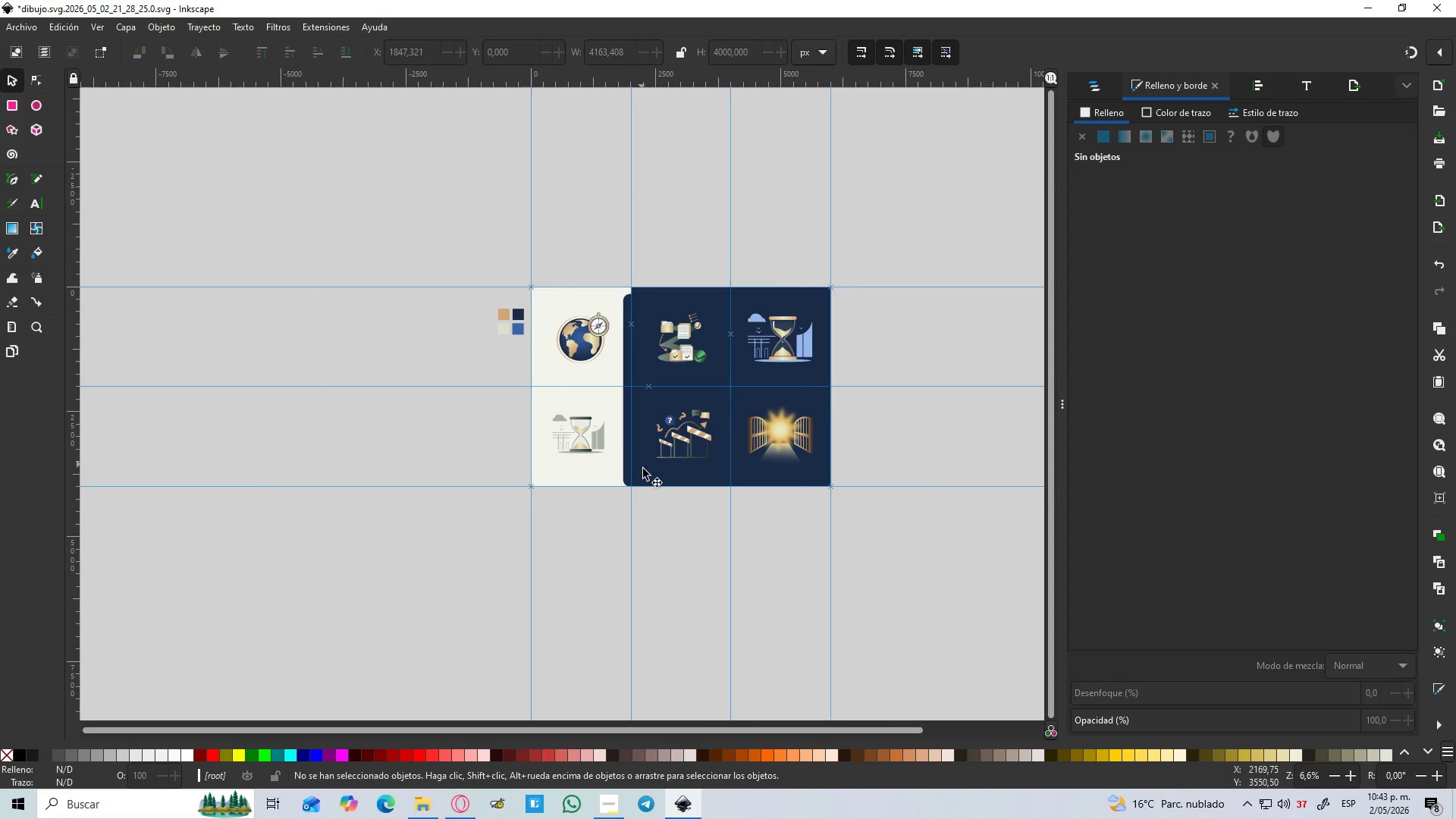 
hold_key(key=Space, duration=0.42)
 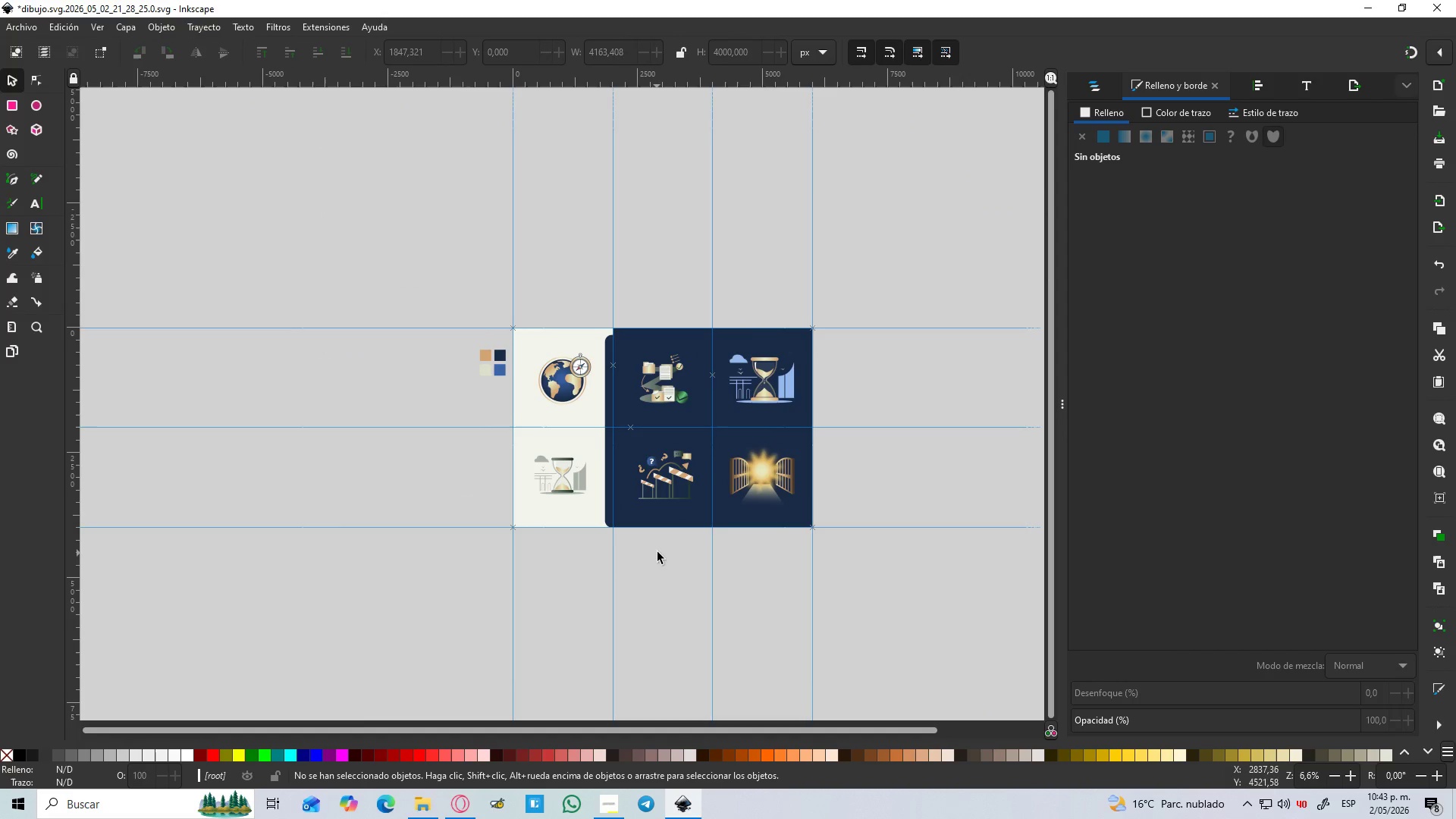 
left_click([657, 552])
 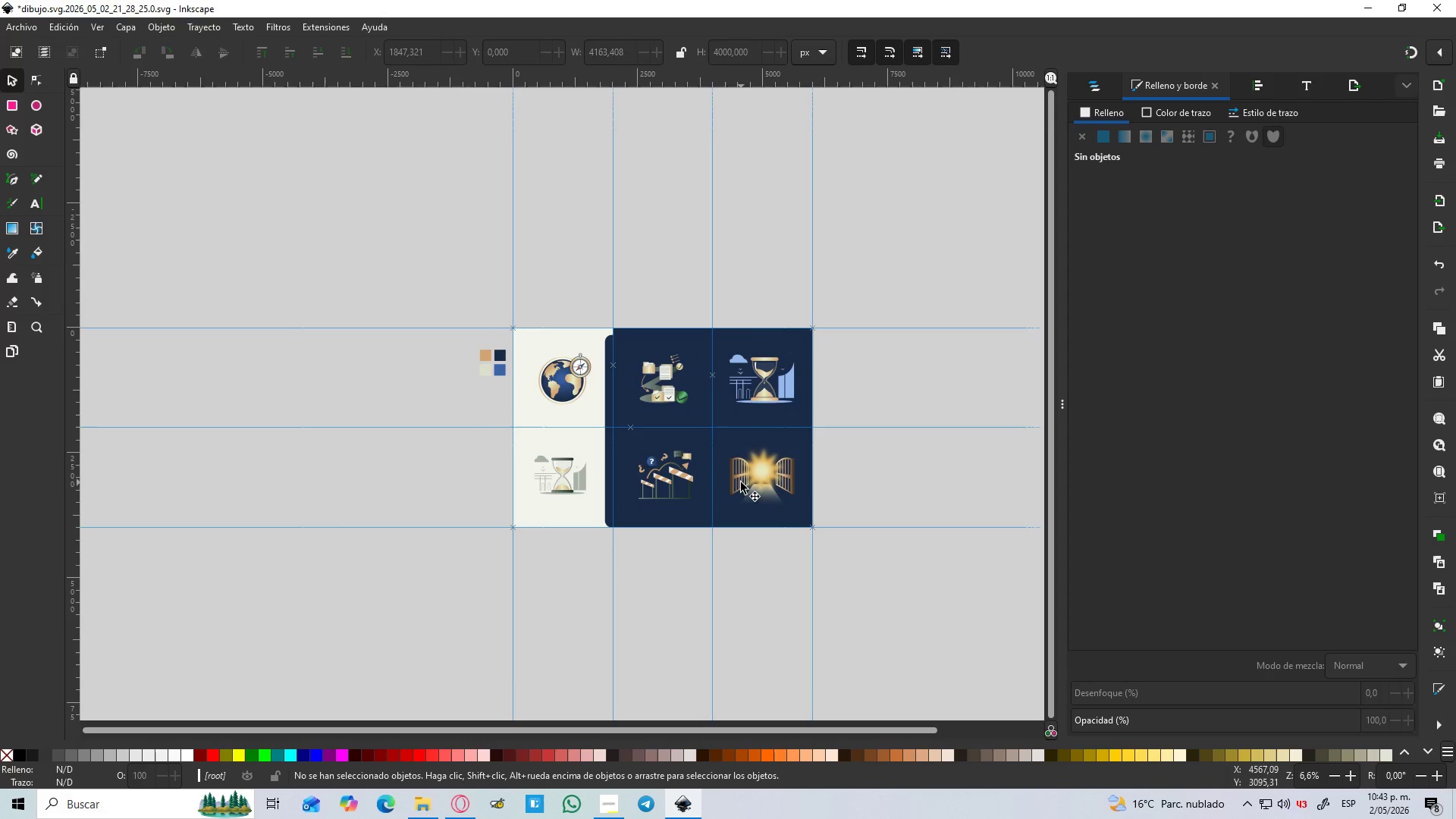 
hold_key(key=ControlLeft, duration=0.61)
scroll: coordinate [554, 435], scroll_direction: up, amount: 2.0
 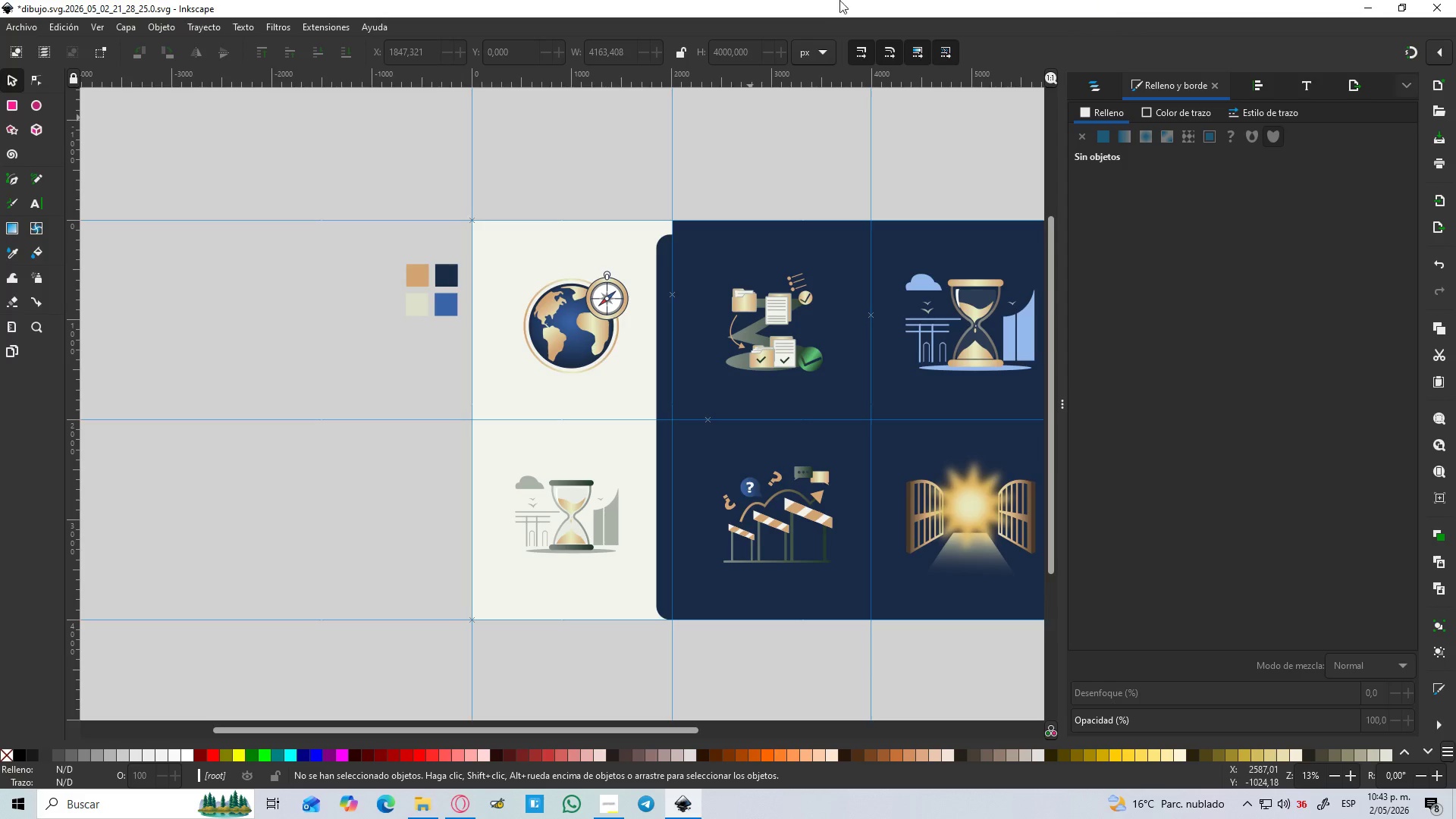 
left_click([1097, 69])
 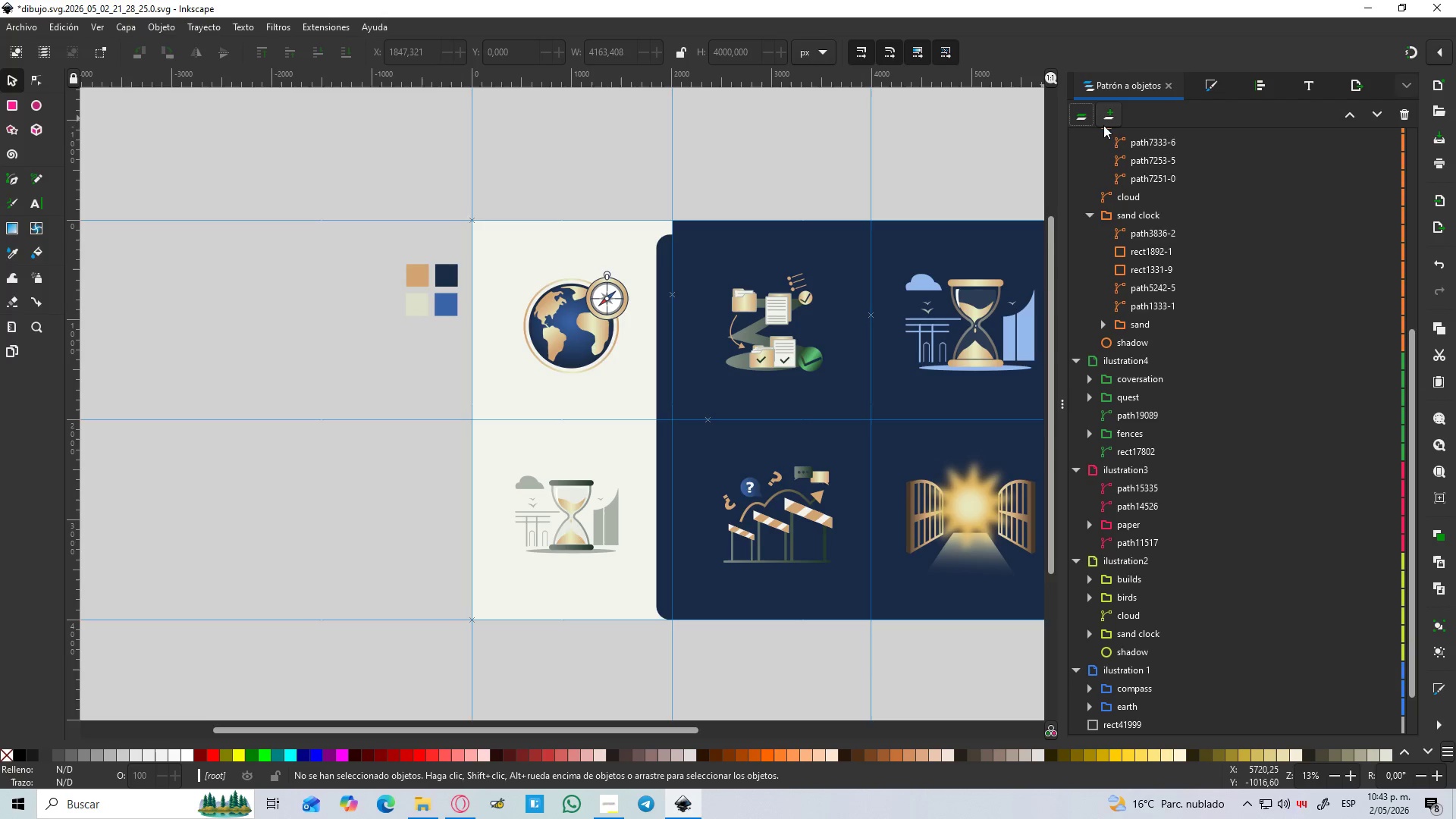 
scroll: coordinate [1103, 187], scroll_direction: up, amount: 3.0
 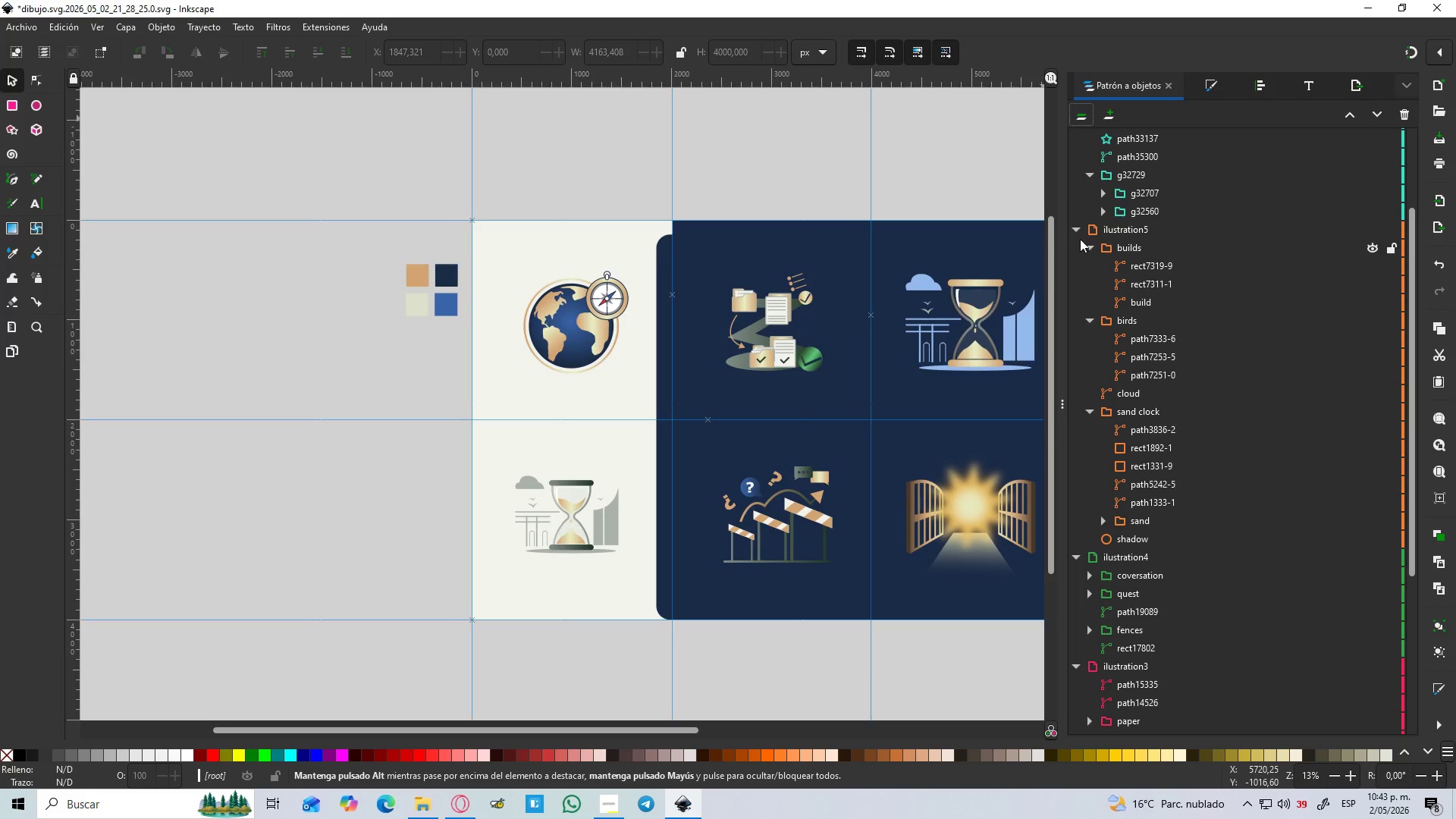 
left_click([1076, 232])
 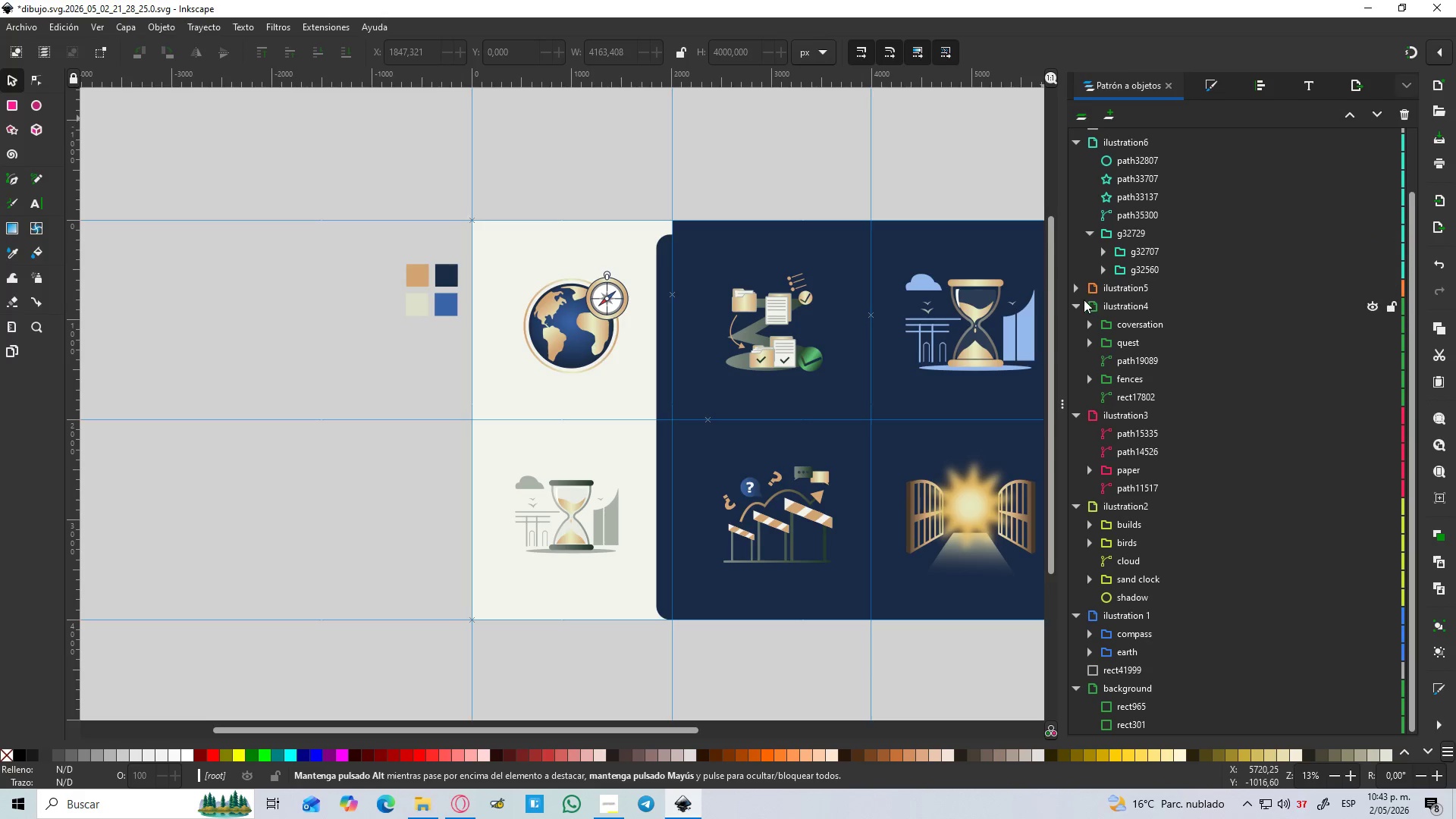 
left_click([1070, 307])
 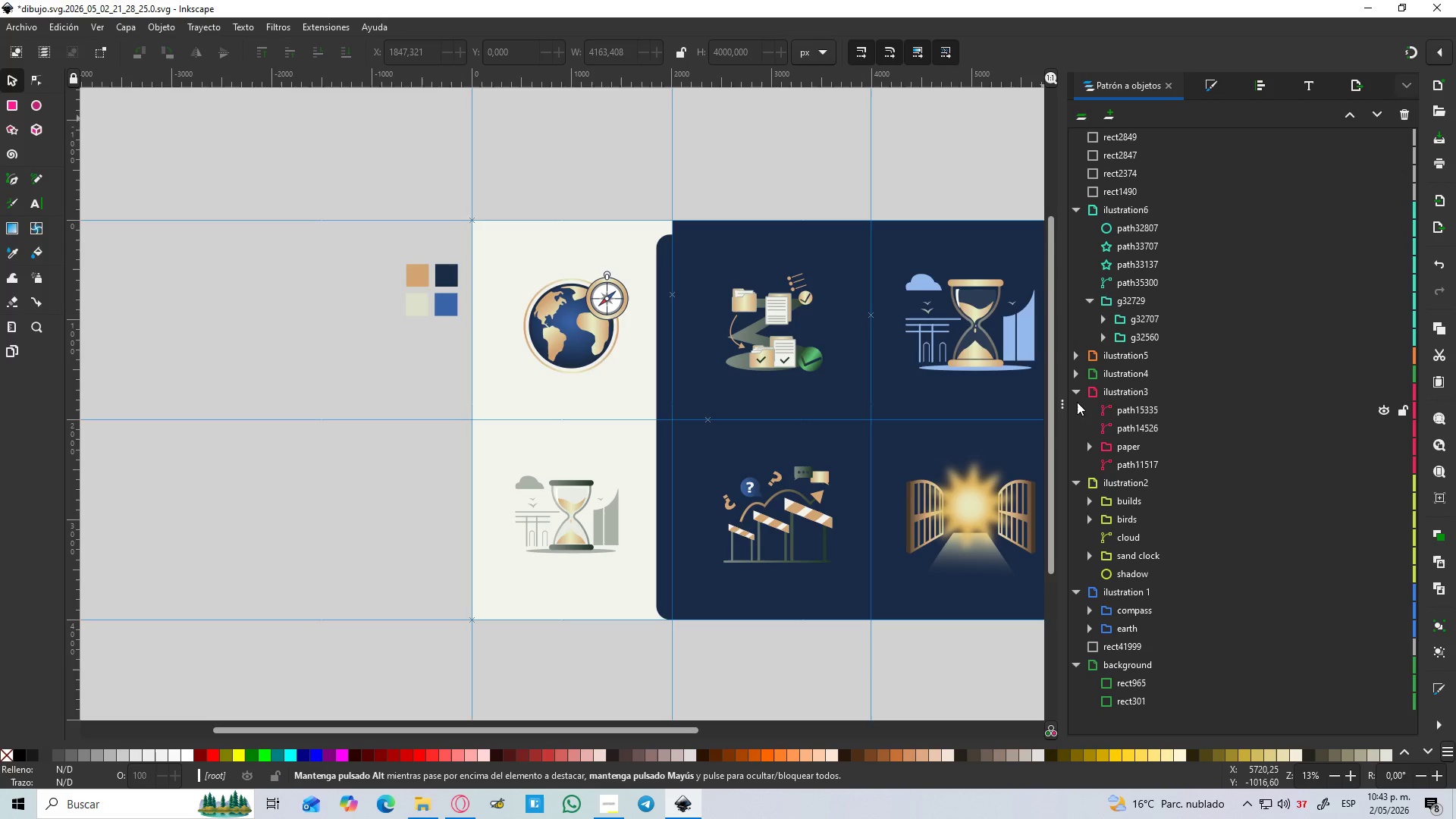 
left_click([1078, 395])
 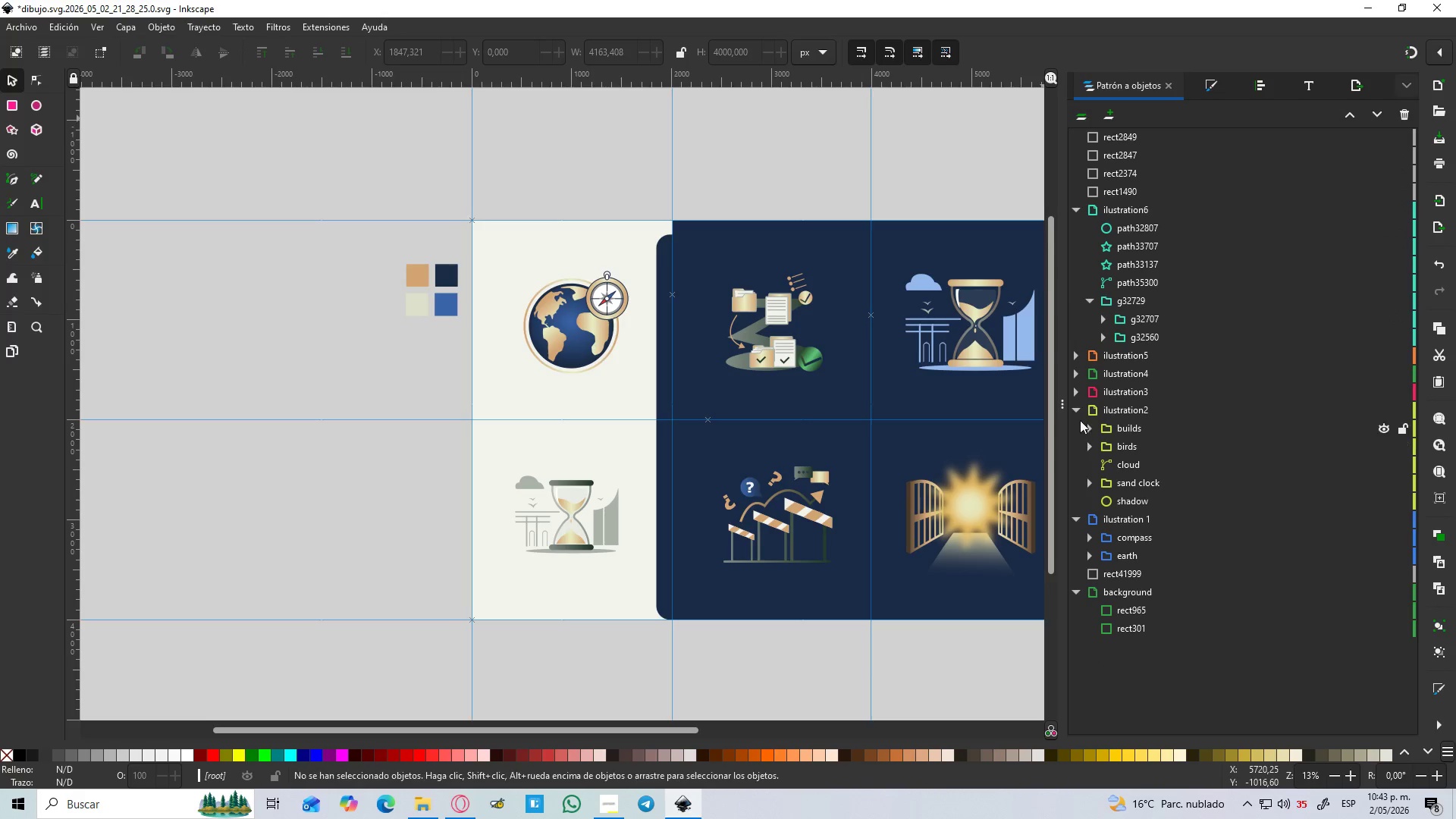 
left_click([1076, 416])
 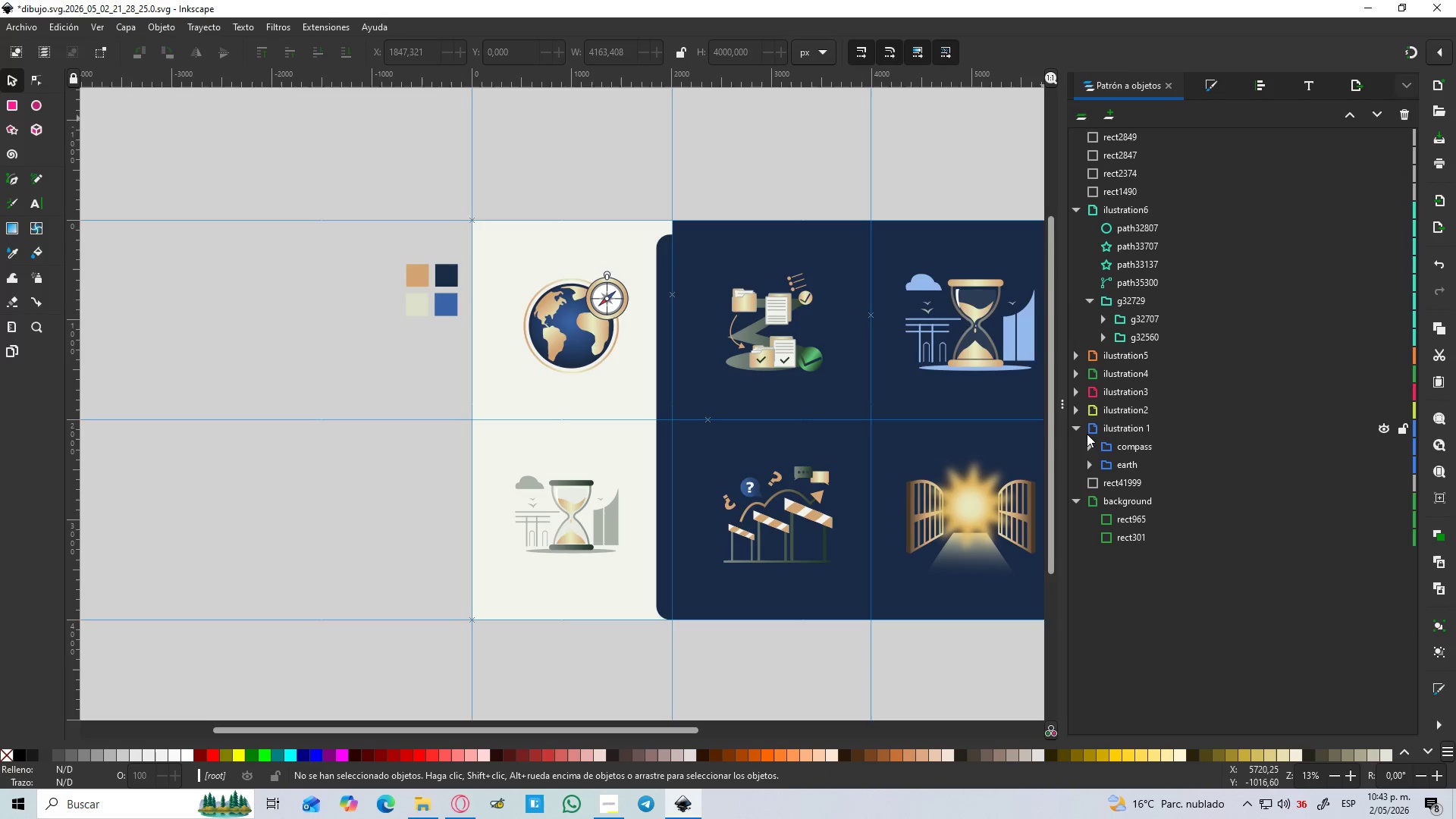 
left_click([1077, 429])
 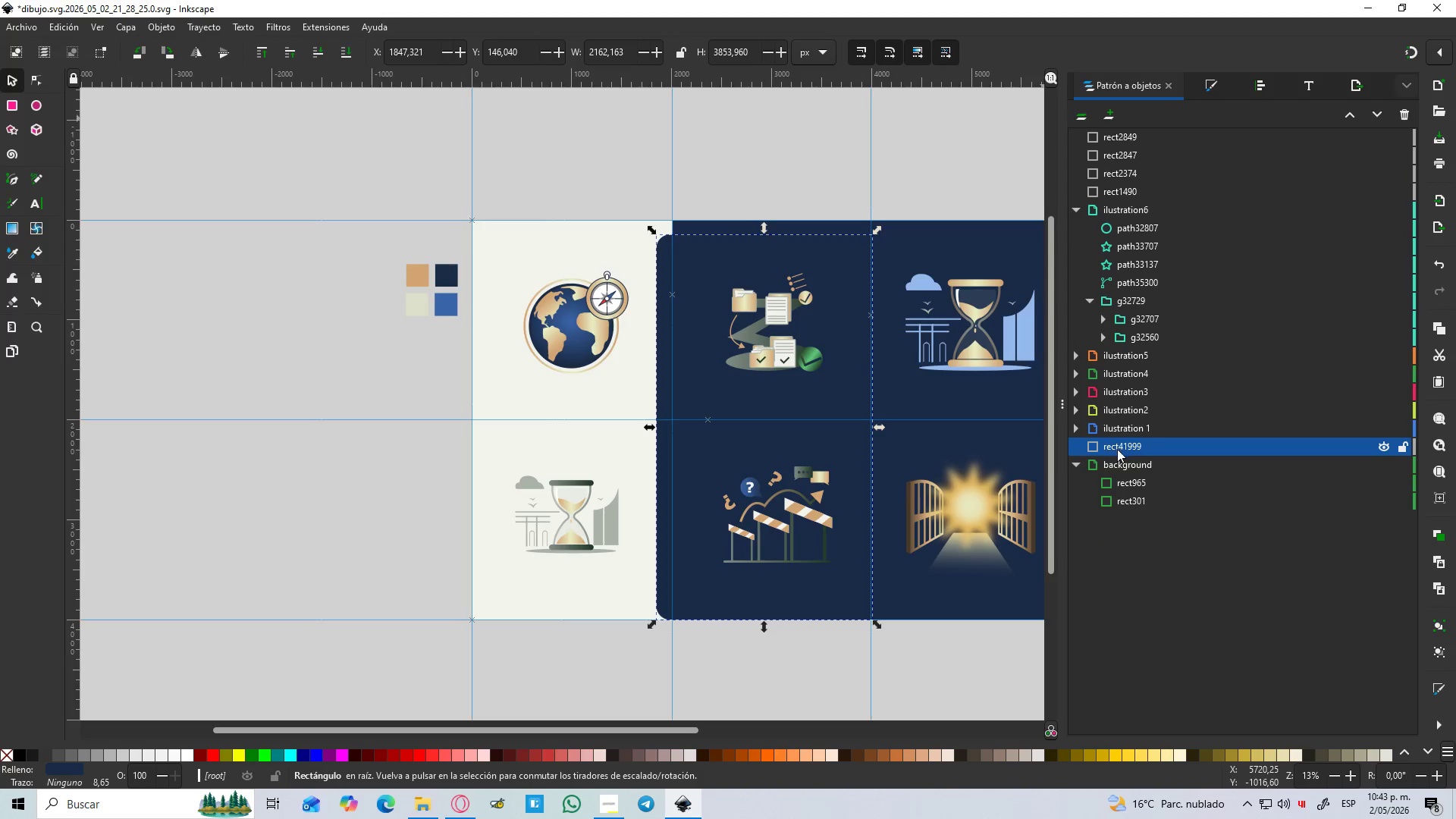 
left_click_drag(start_coordinate=[1136, 451], to_coordinate=[1161, 471])
 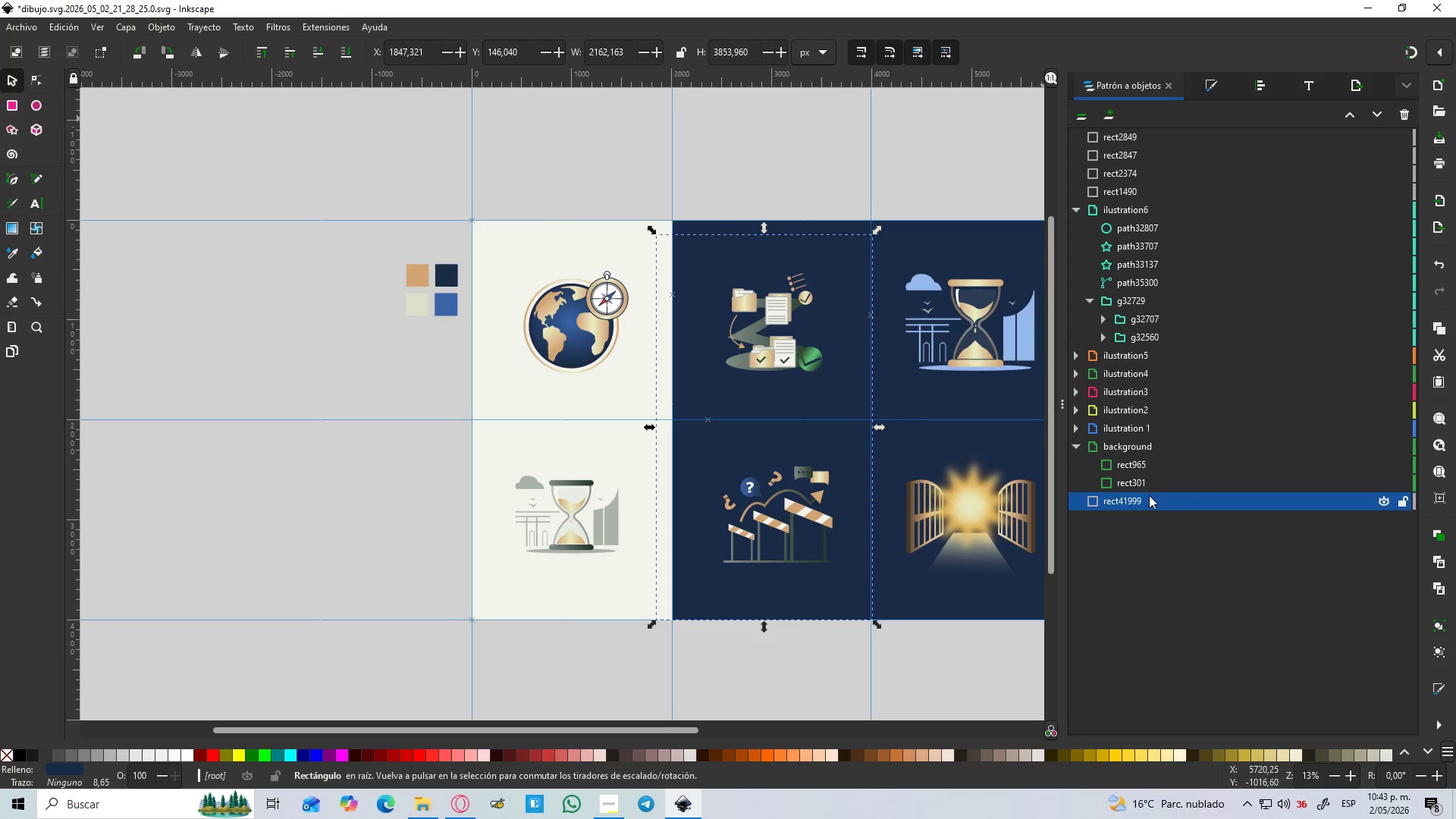 
left_click_drag(start_coordinate=[1144, 497], to_coordinate=[1172, 457])
 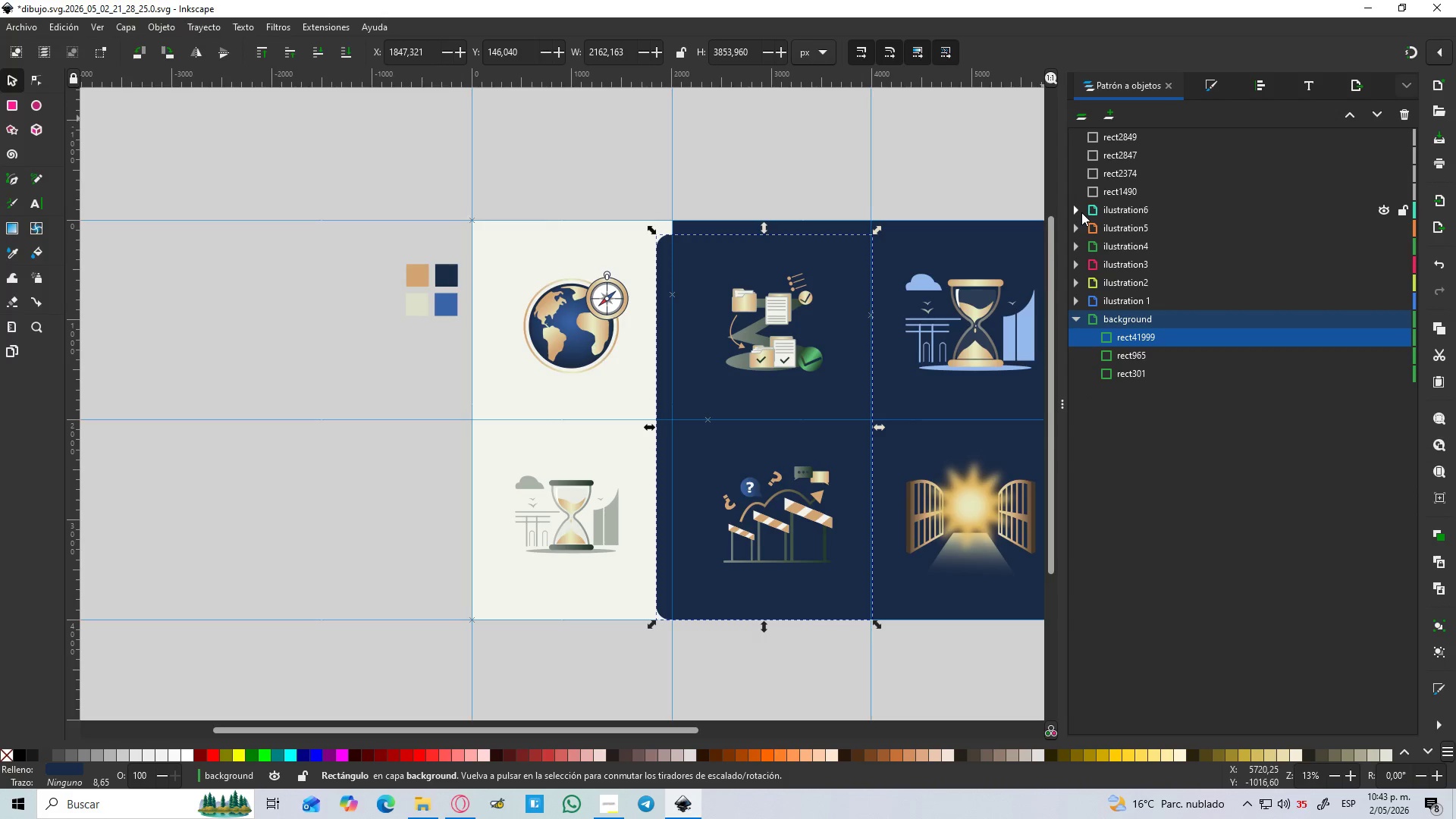 
left_click([1097, 186])
 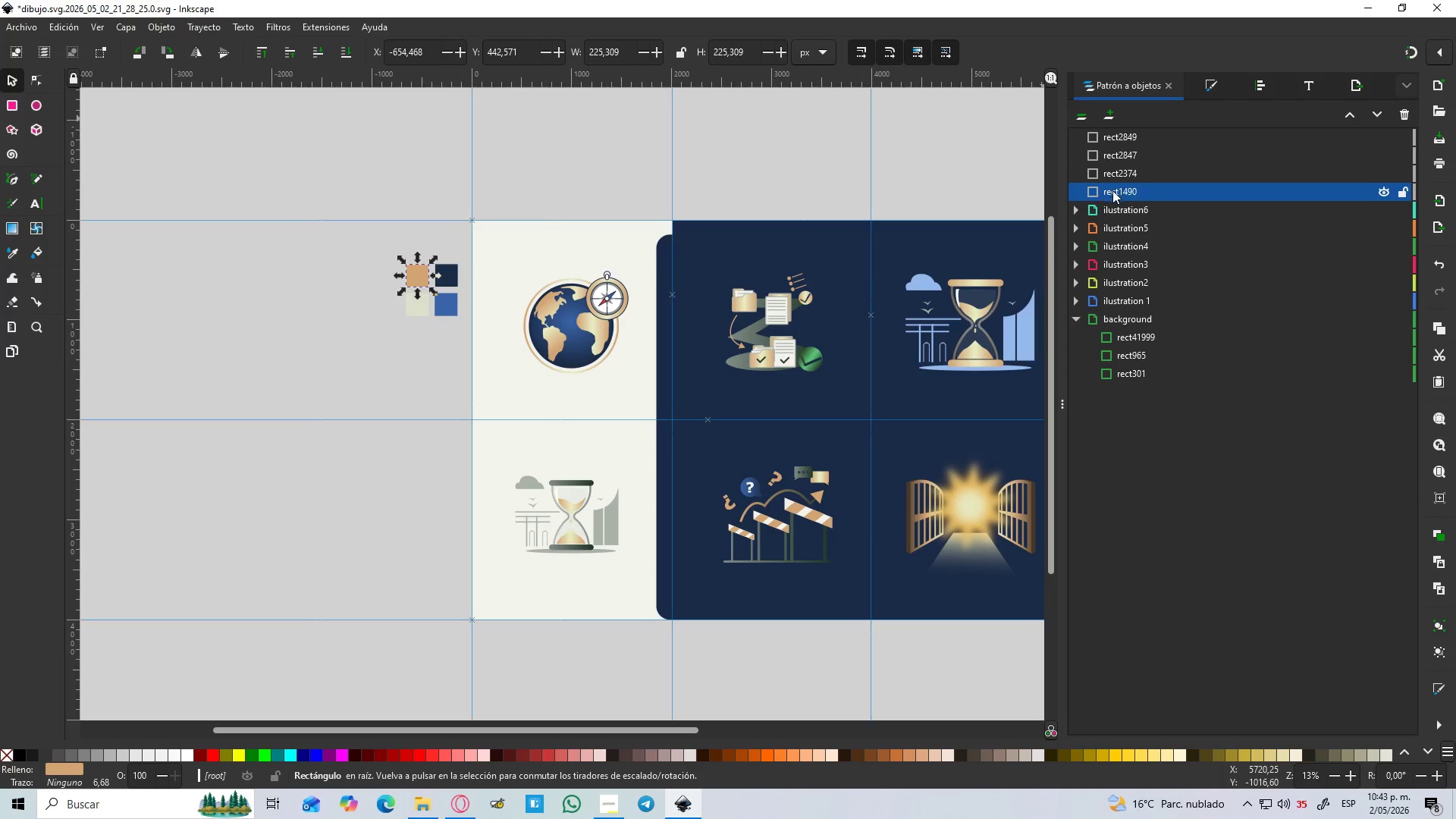 
hold_key(key=ShiftLeft, duration=1.31)
left_click([1123, 174])
 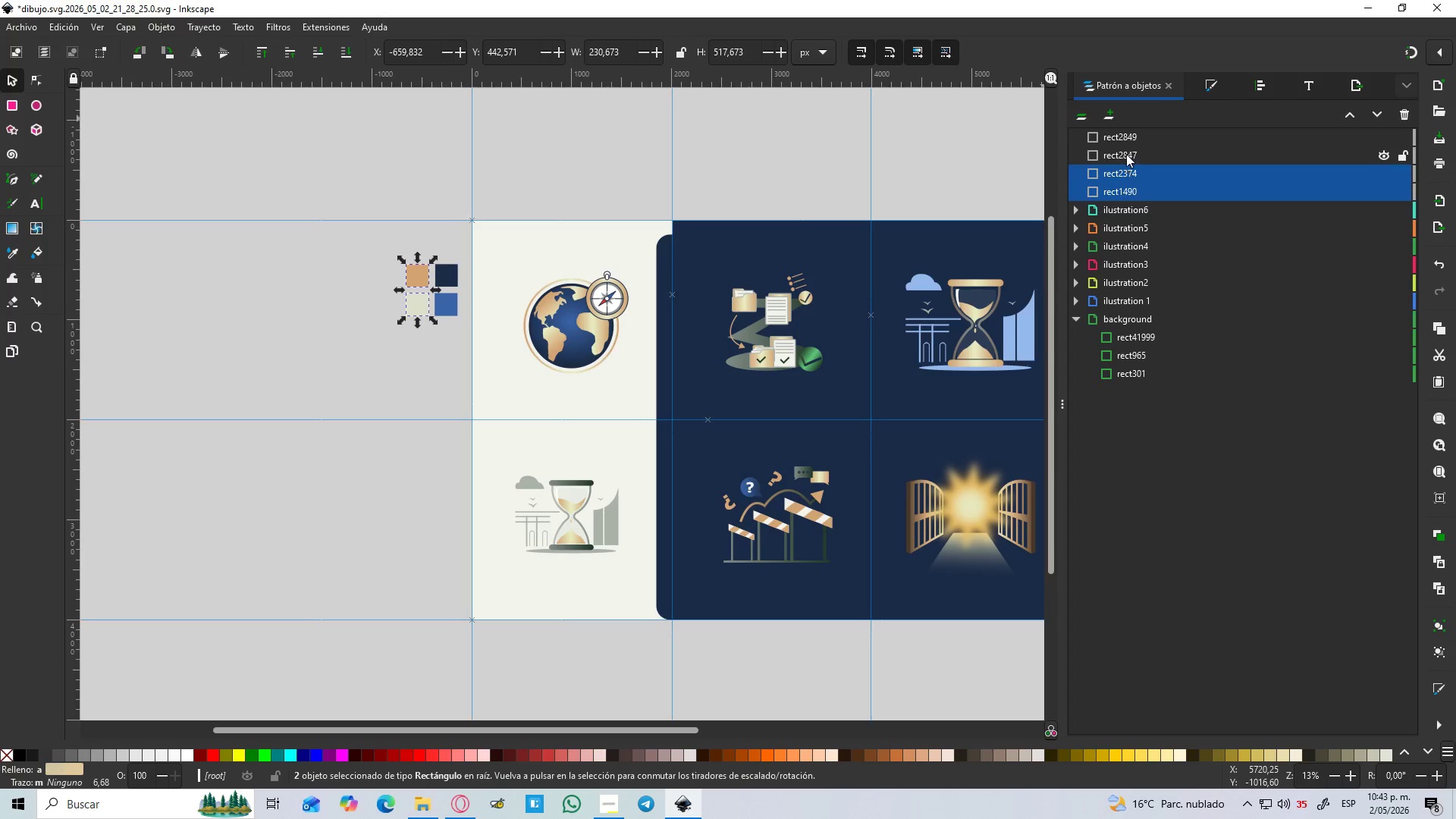 
double_click([1127, 150])
 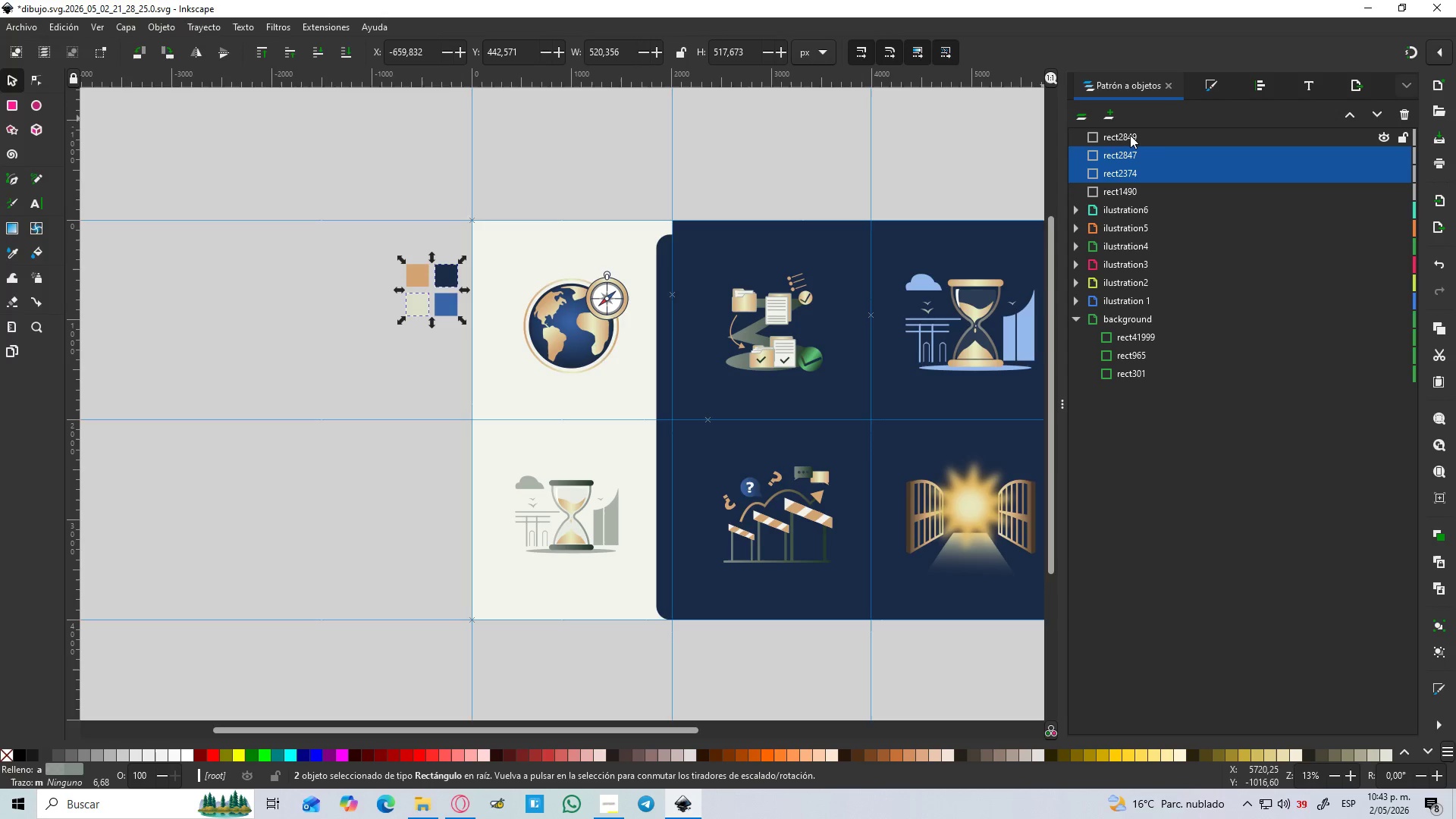 
triple_click([1130, 134])
 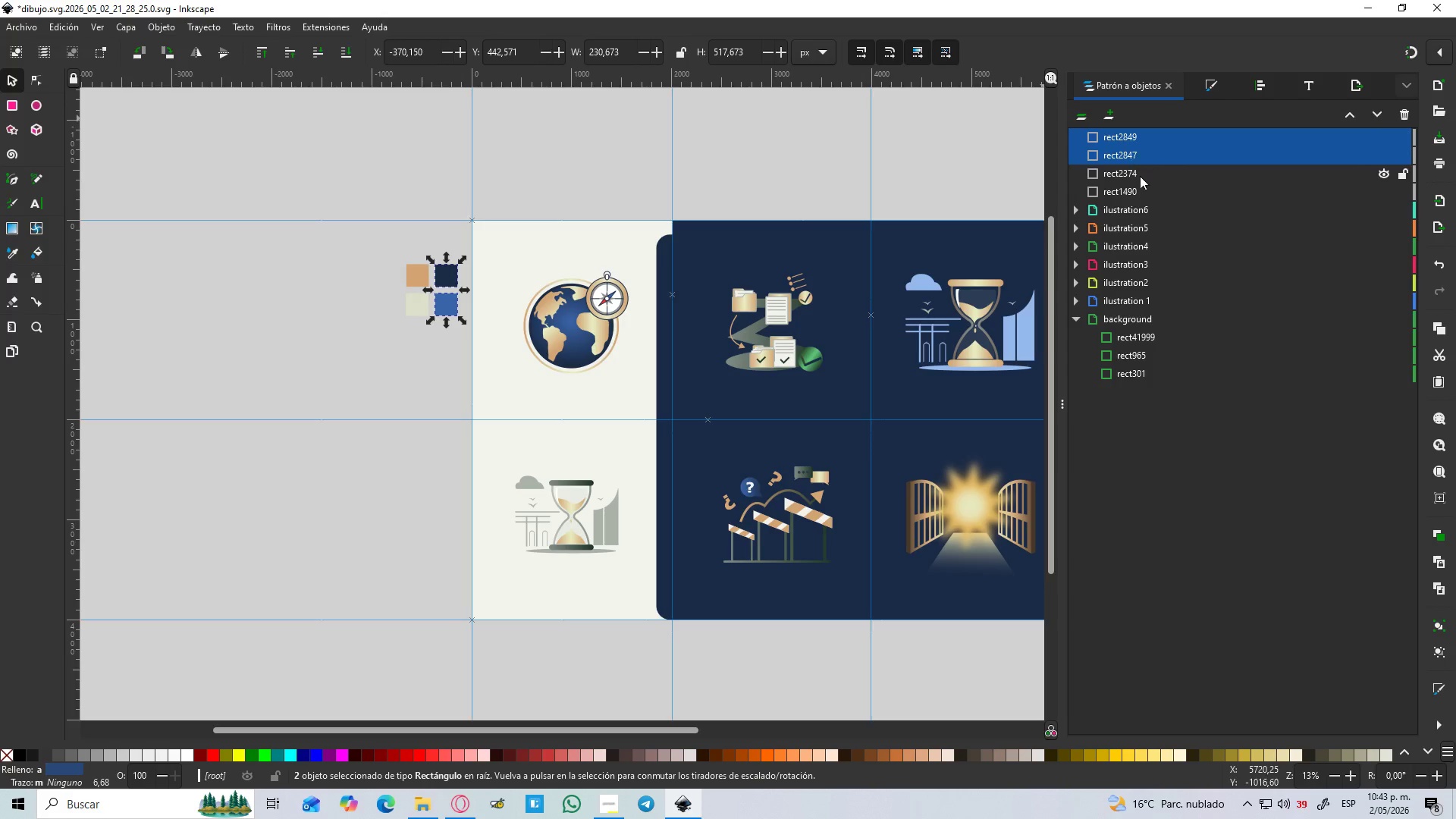 
hold_key(key=ControlLeft, duration=1.02)
left_click([1144, 190])
 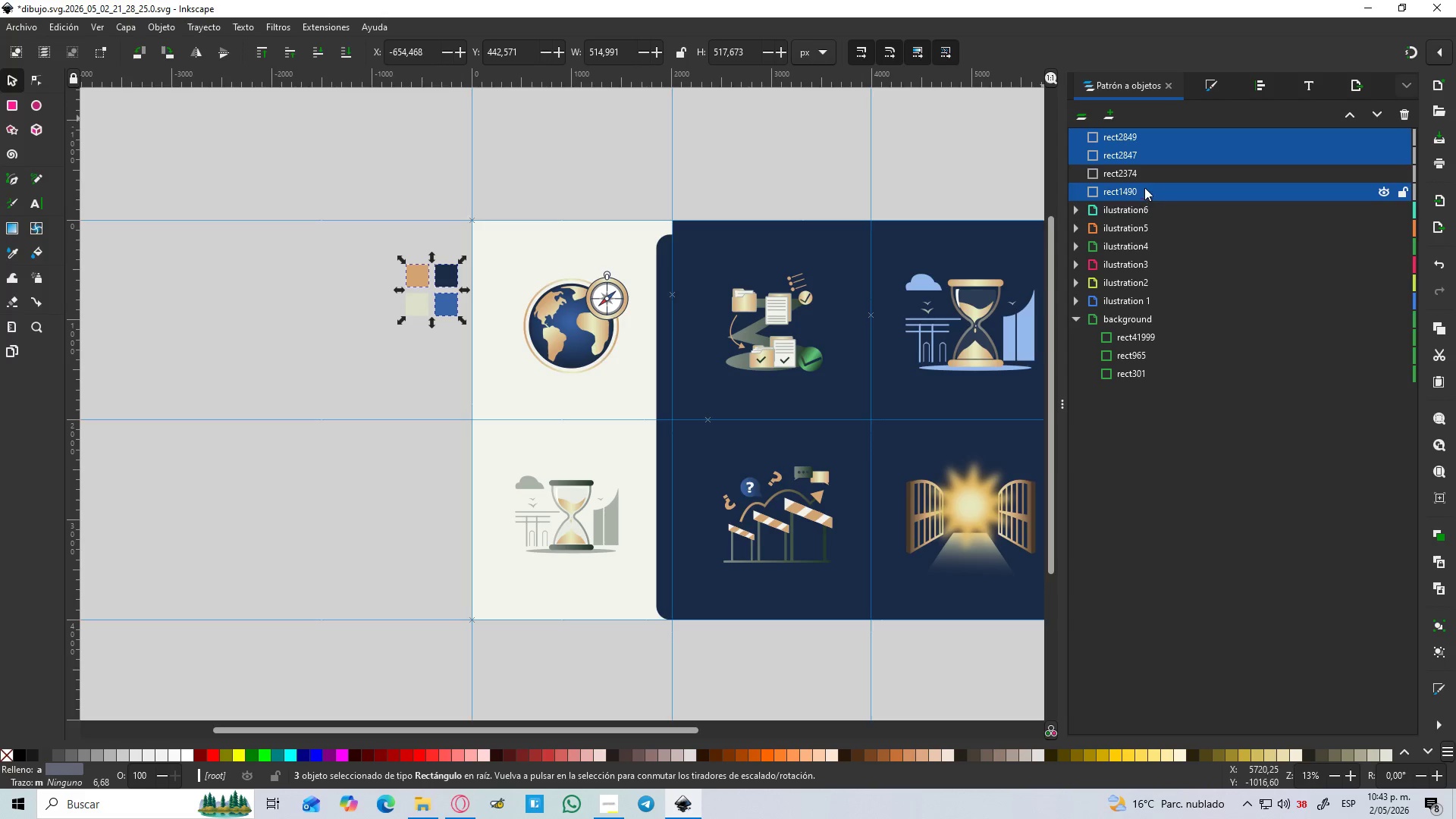 
left_click([1139, 169])
 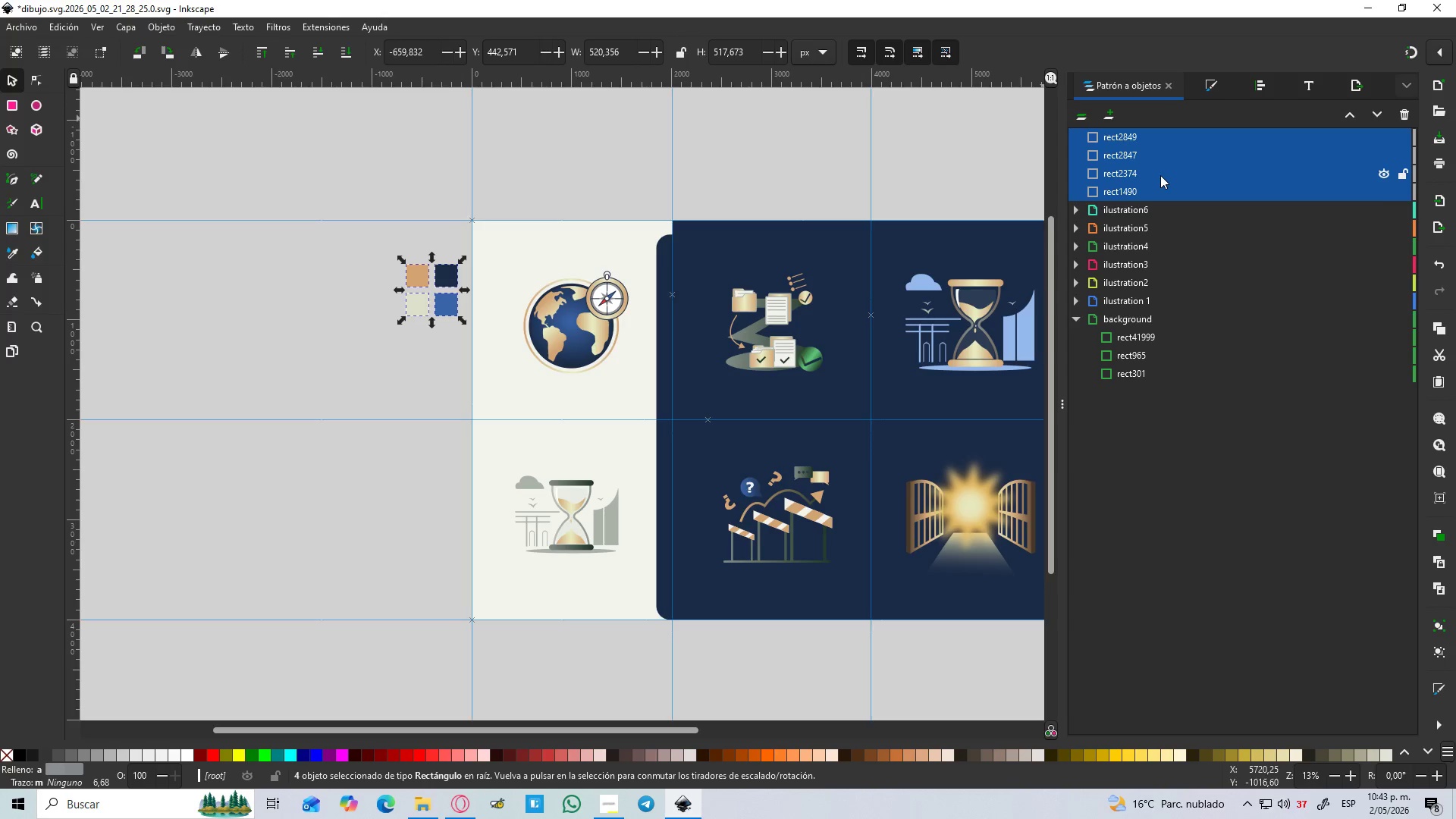 
key(Delete)
 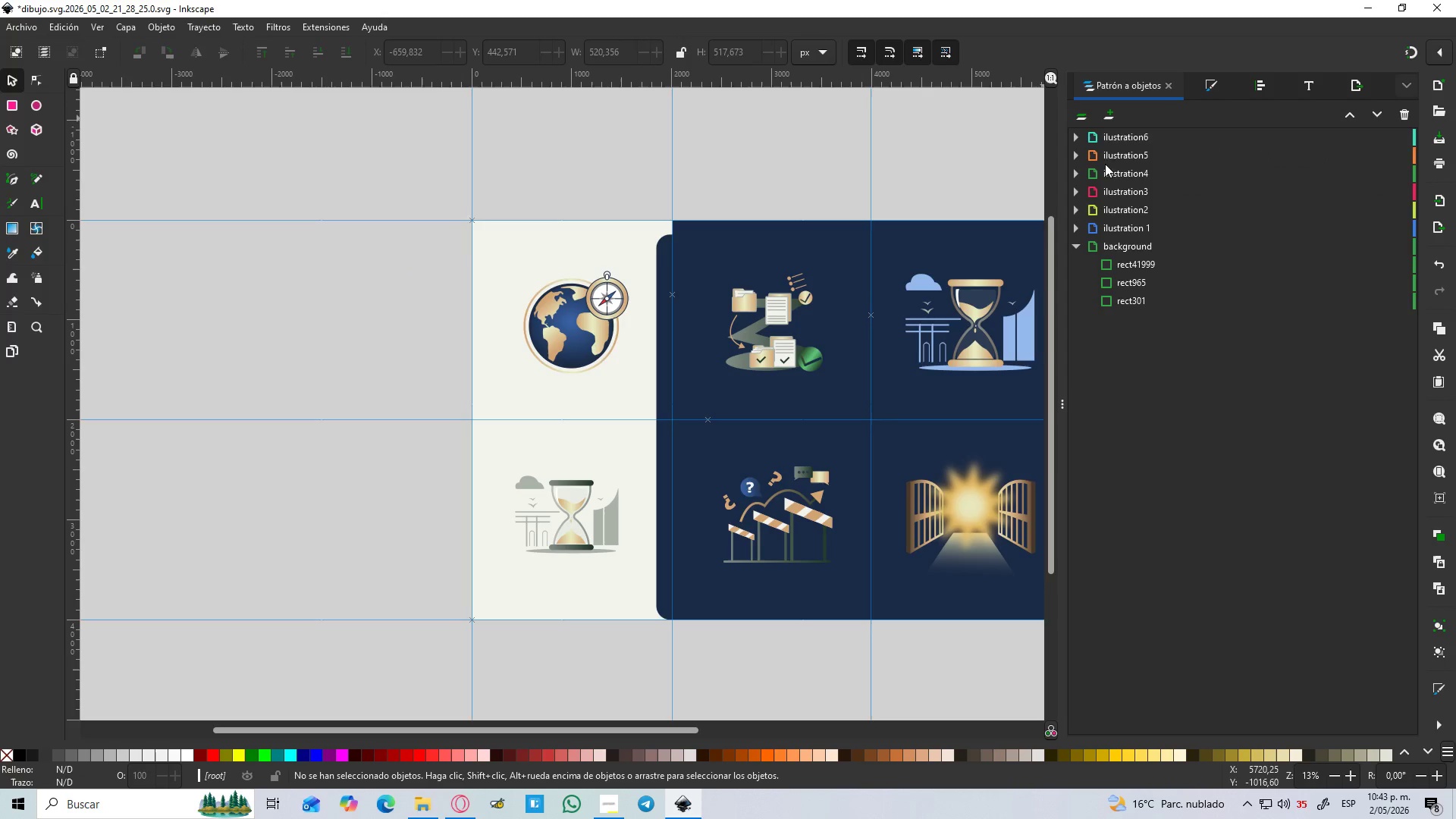 
left_click([1109, 110])
 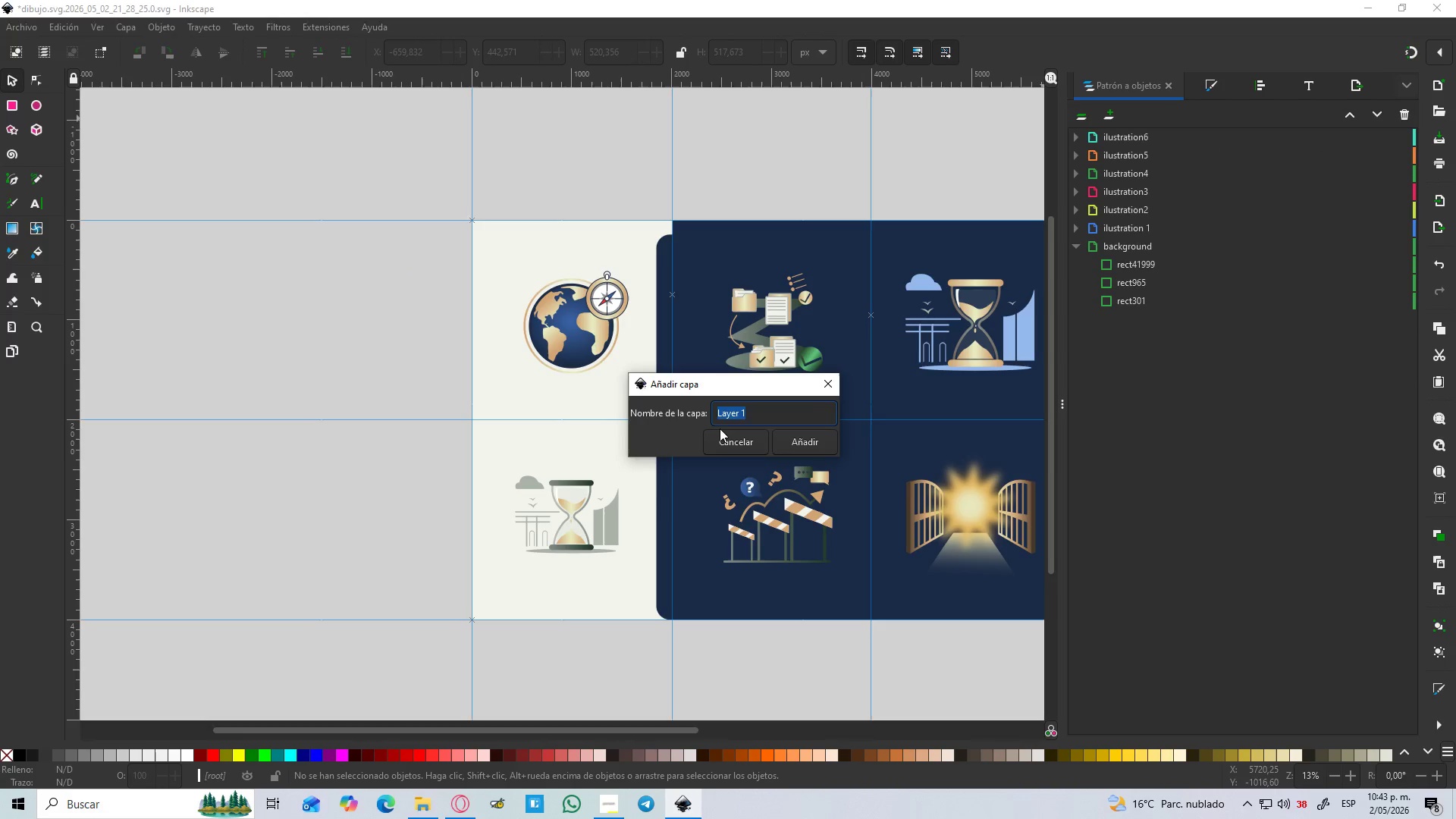 
type(text)
 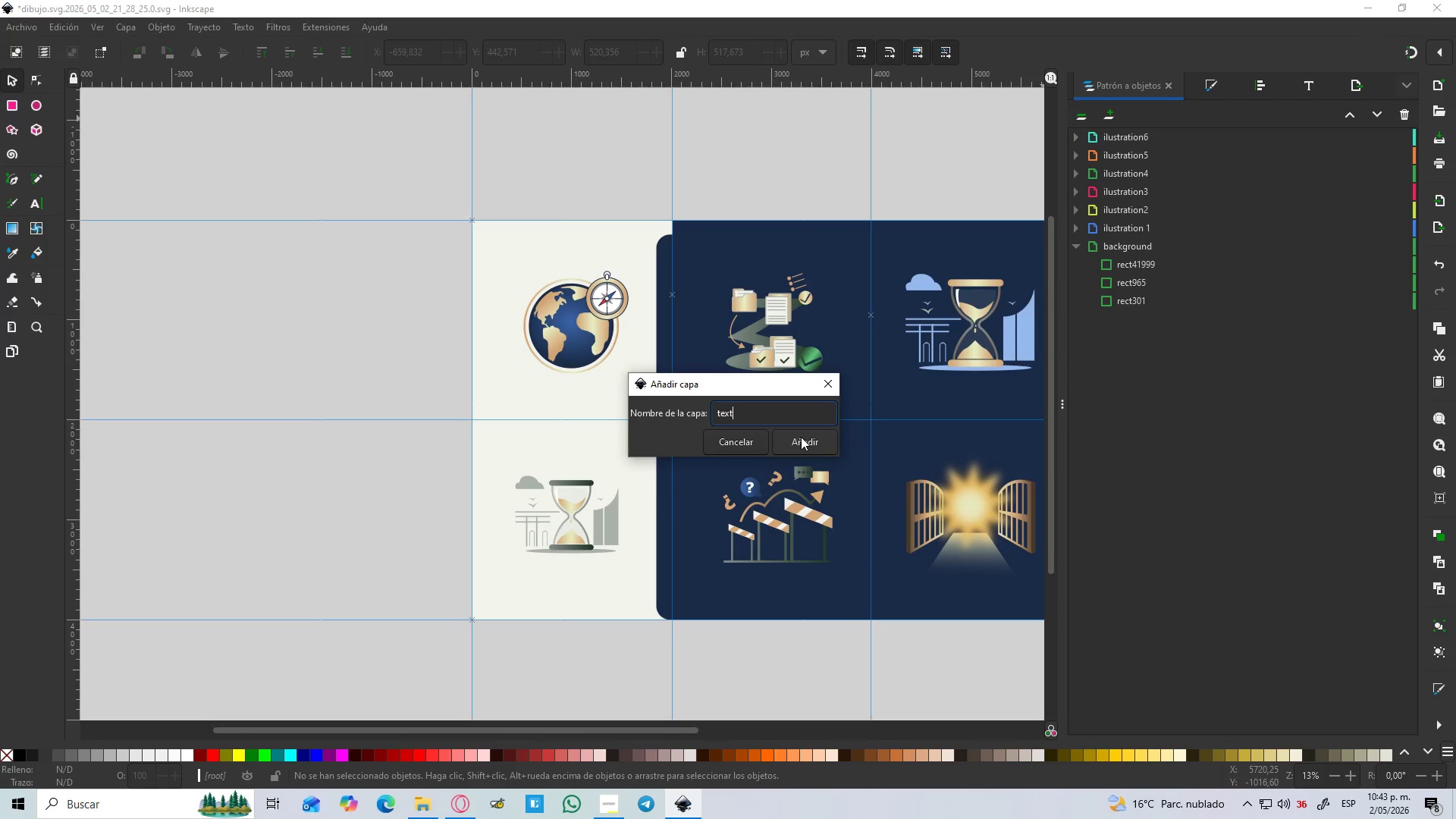 
left_click([802, 437])
 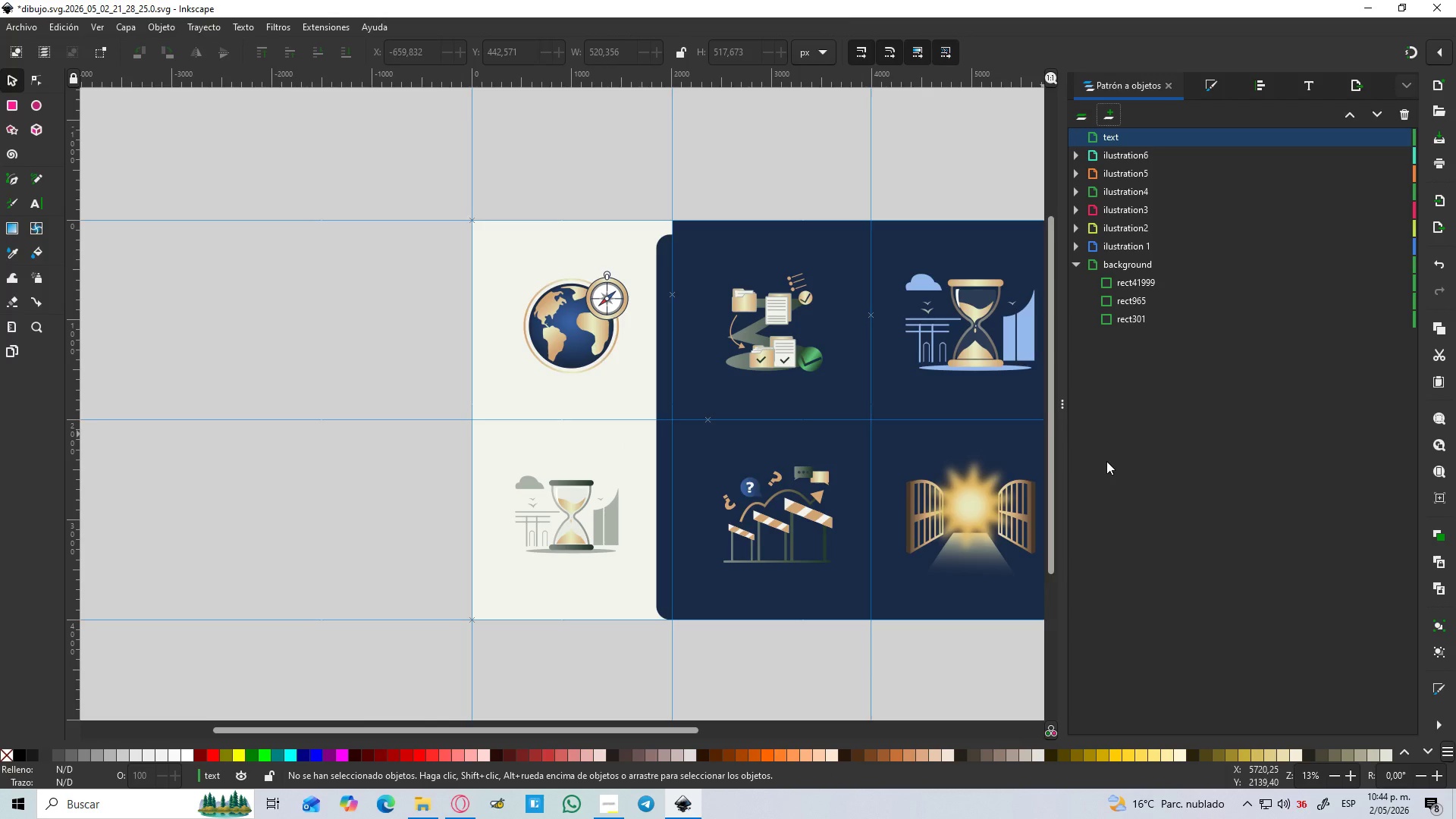 
wait(13.17)
 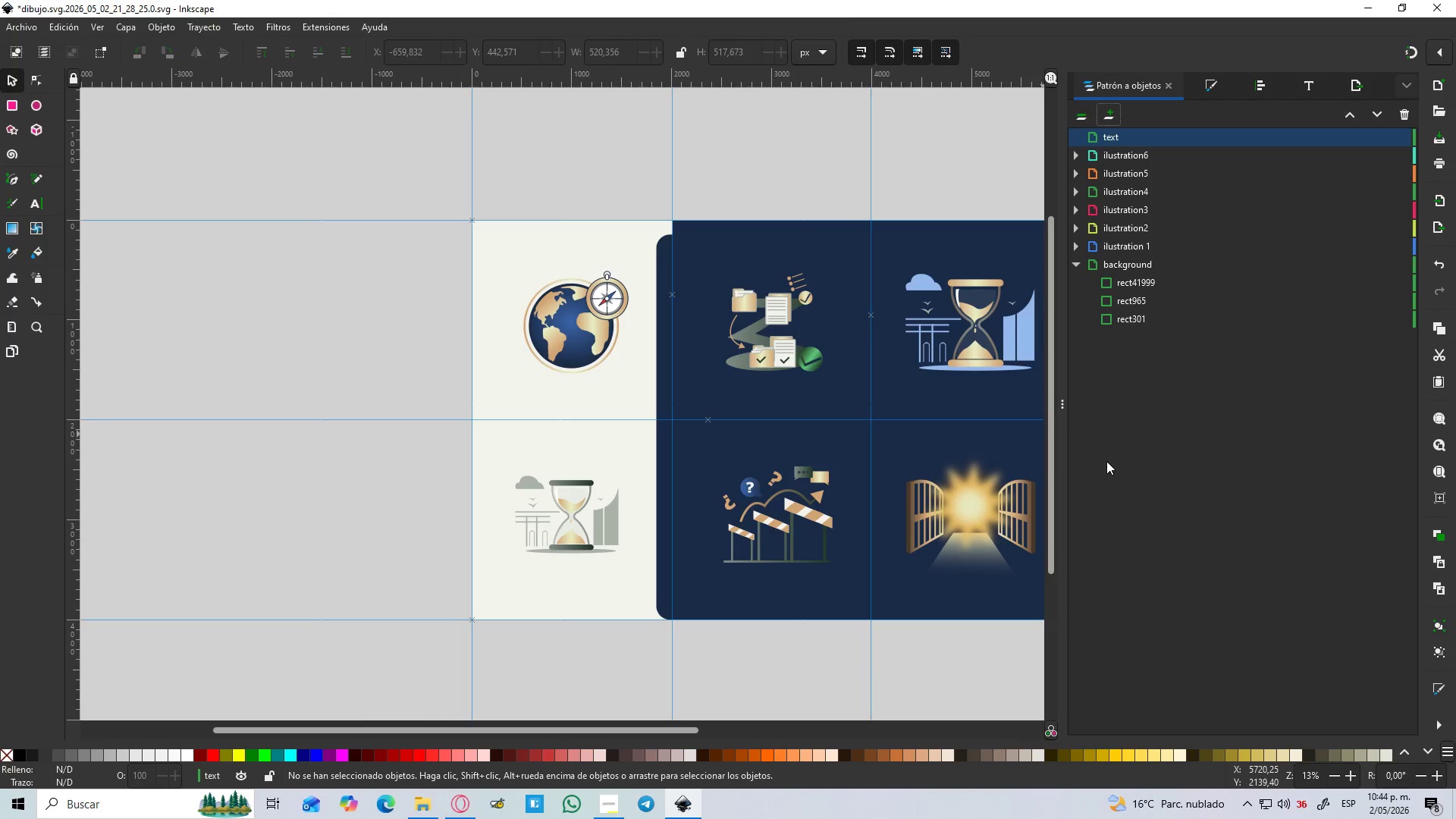 
type(tiniti)
 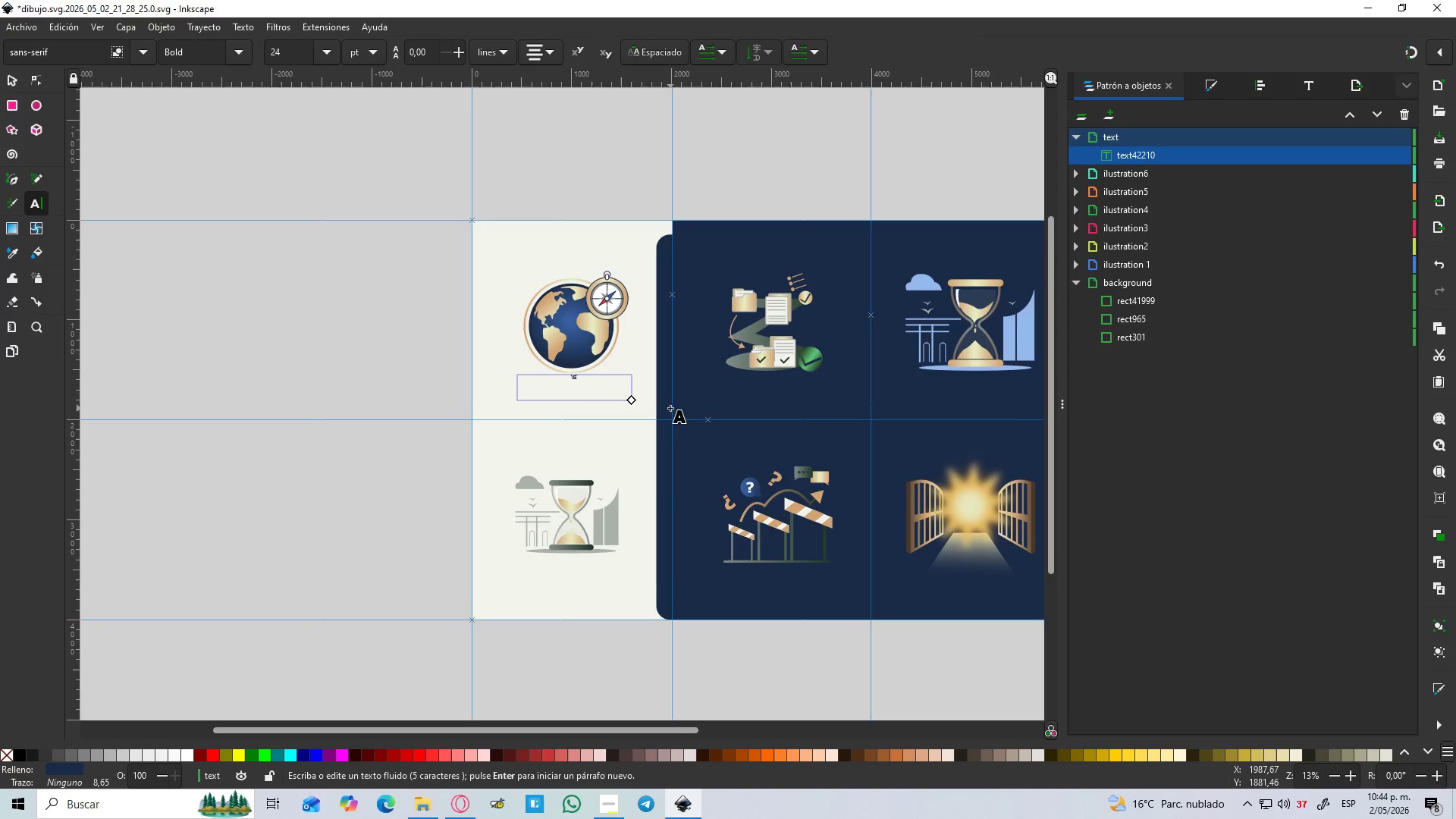 
left_click_drag(start_coordinate=[517, 375], to_coordinate=[632, 400])
 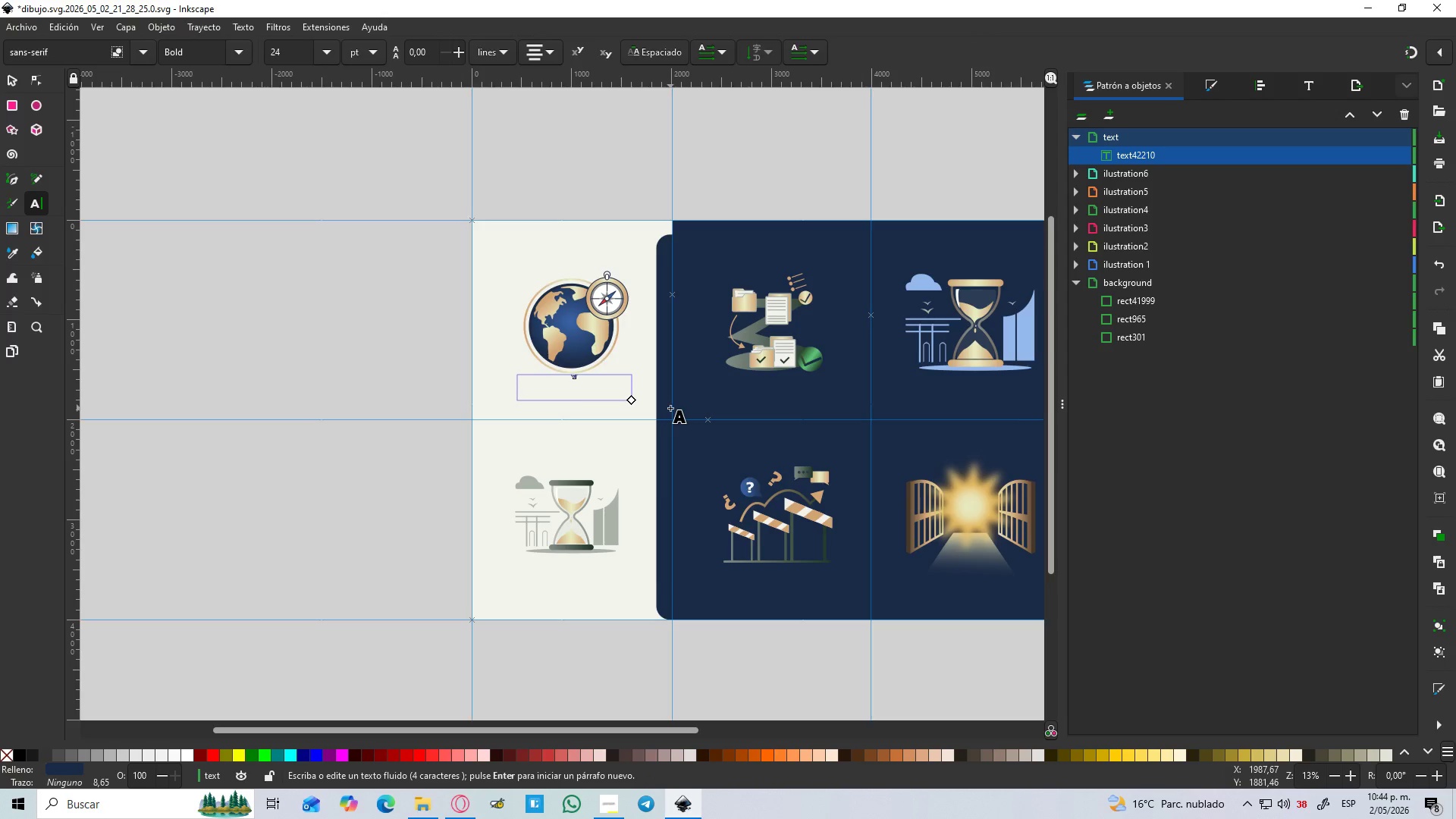 
hold_key(key=ControlLeft, duration=1.22)
scroll: coordinate [670, 408], scroll_direction: up, amount: 4.0
 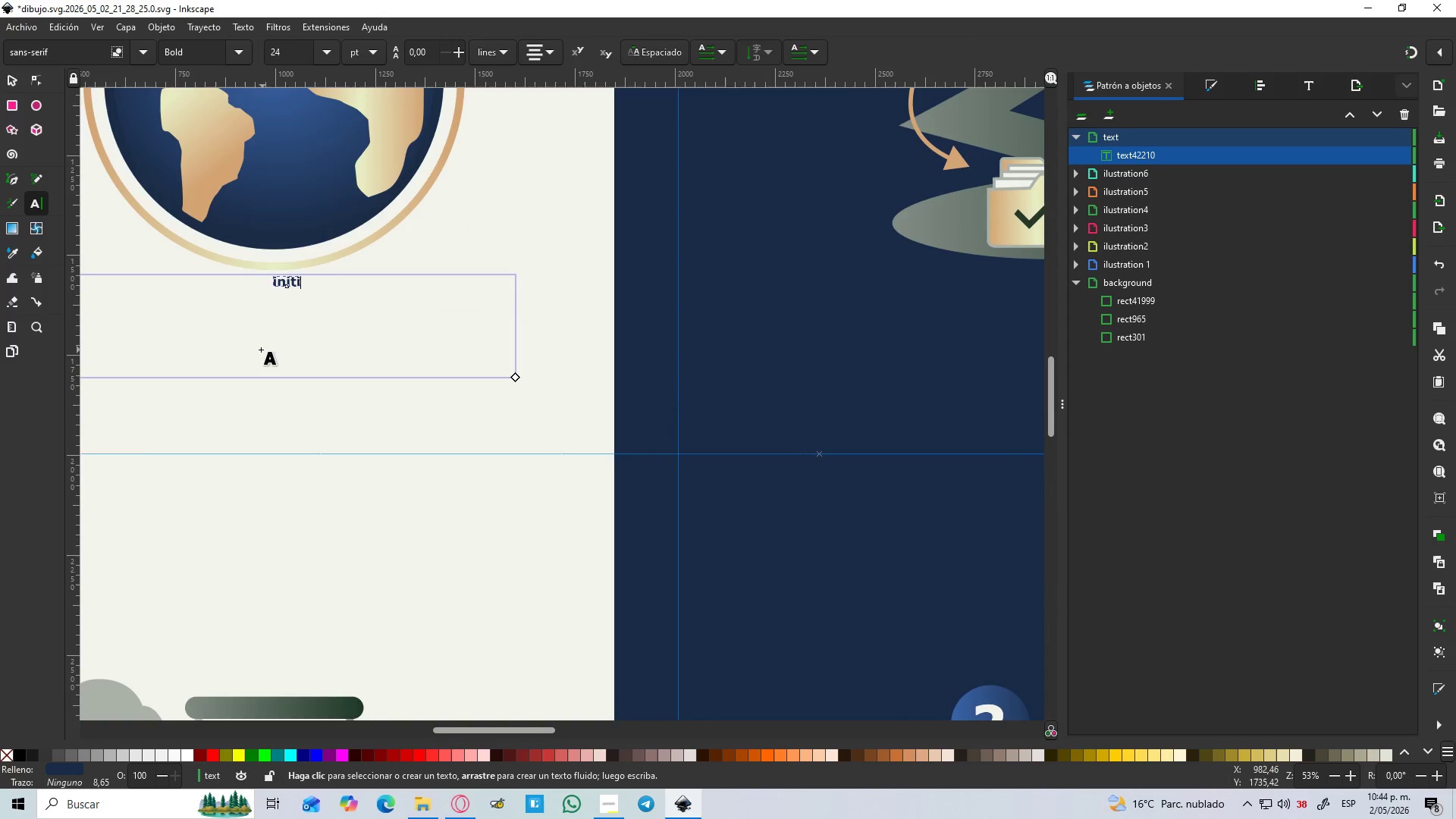 
hold_key(key=Space, duration=0.38)
 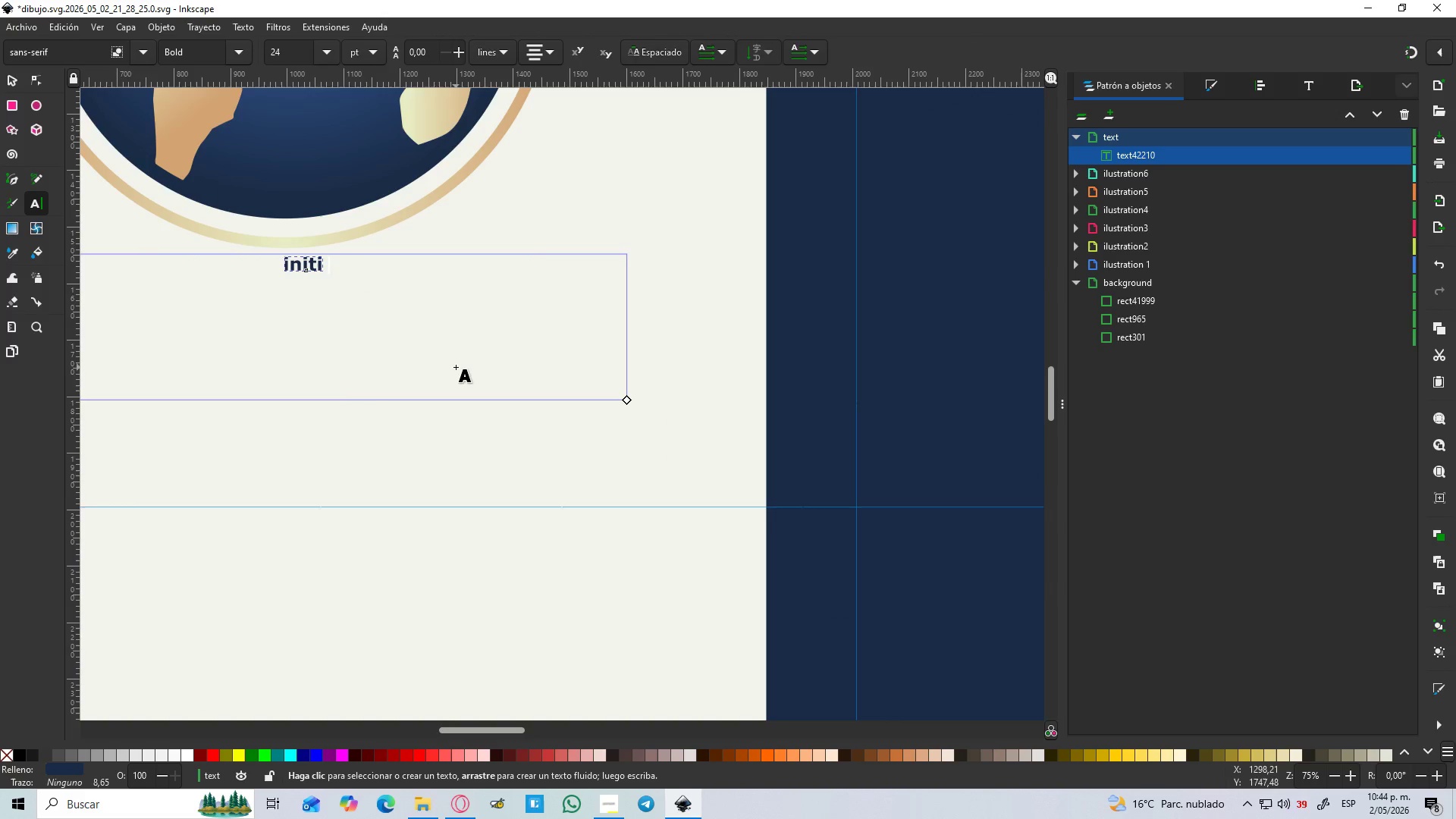 
scroll: coordinate [249, 322], scroll_direction: up, amount: 1.0
 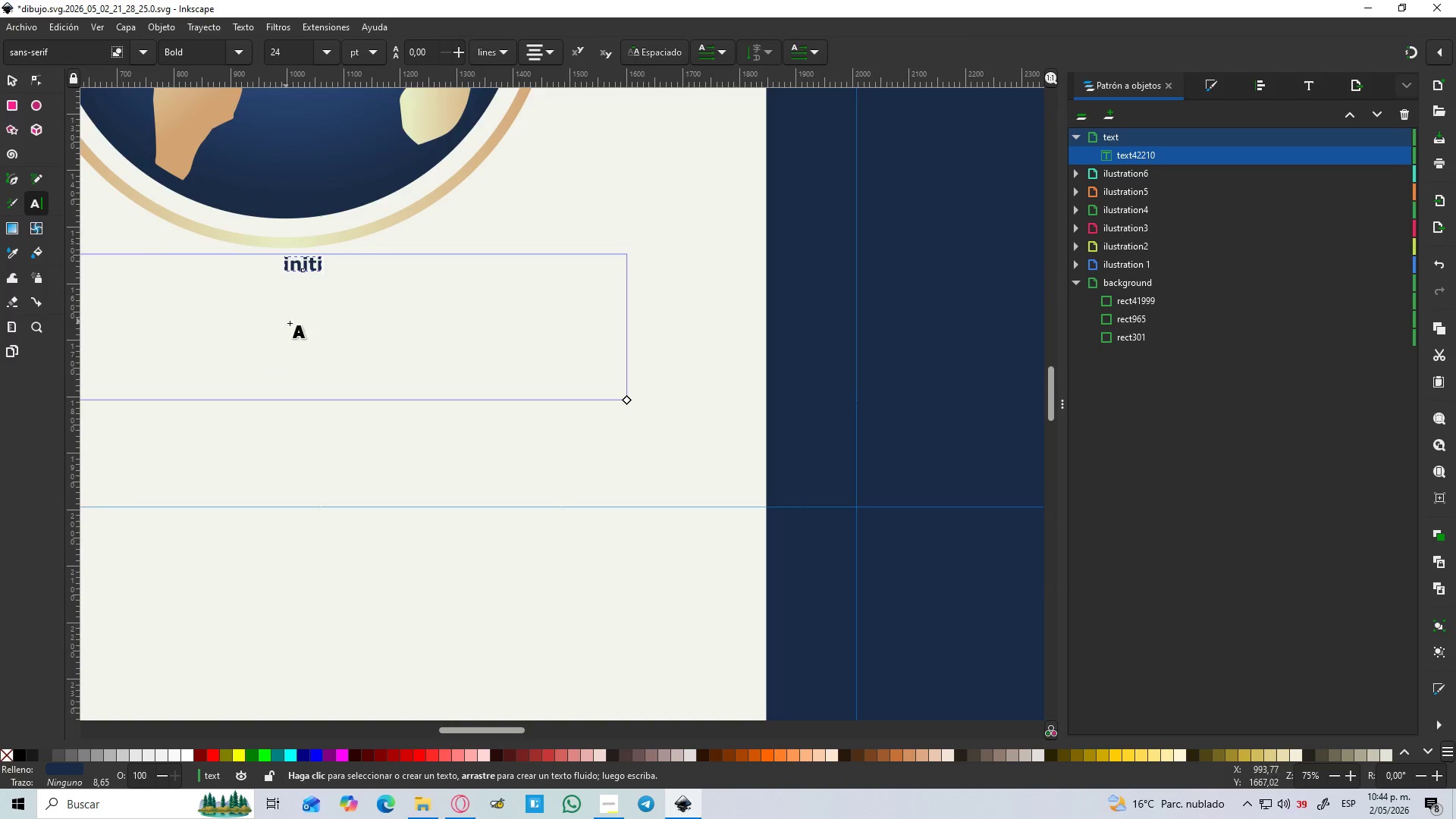 
key(Backspace)
key(Backspace)
key(Backspace)
key(Backspace)
key(Backspace)
key(Backspace)
type(INITIAL CONSULTATION)
 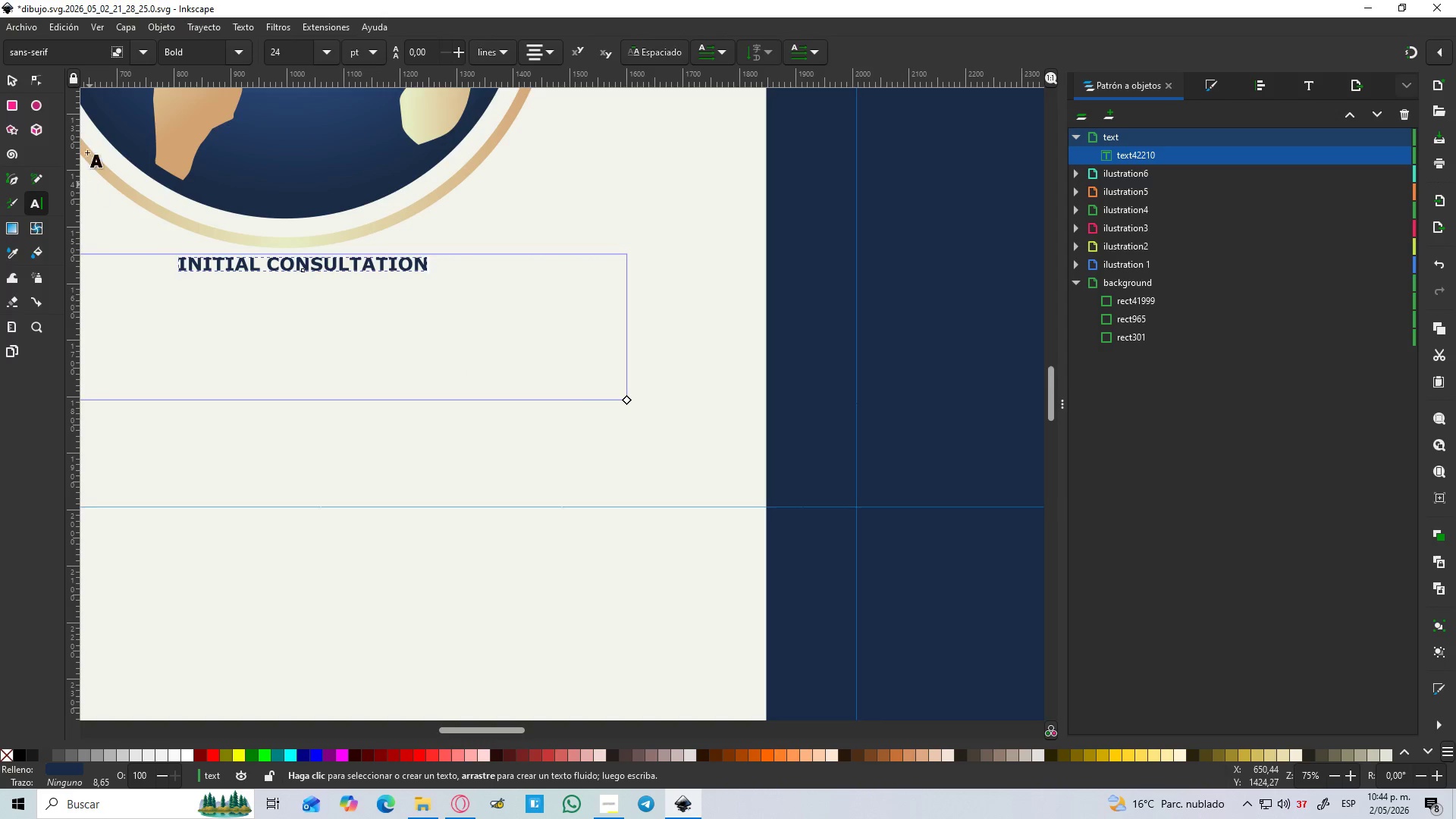 
mouse_move([28, 70])
 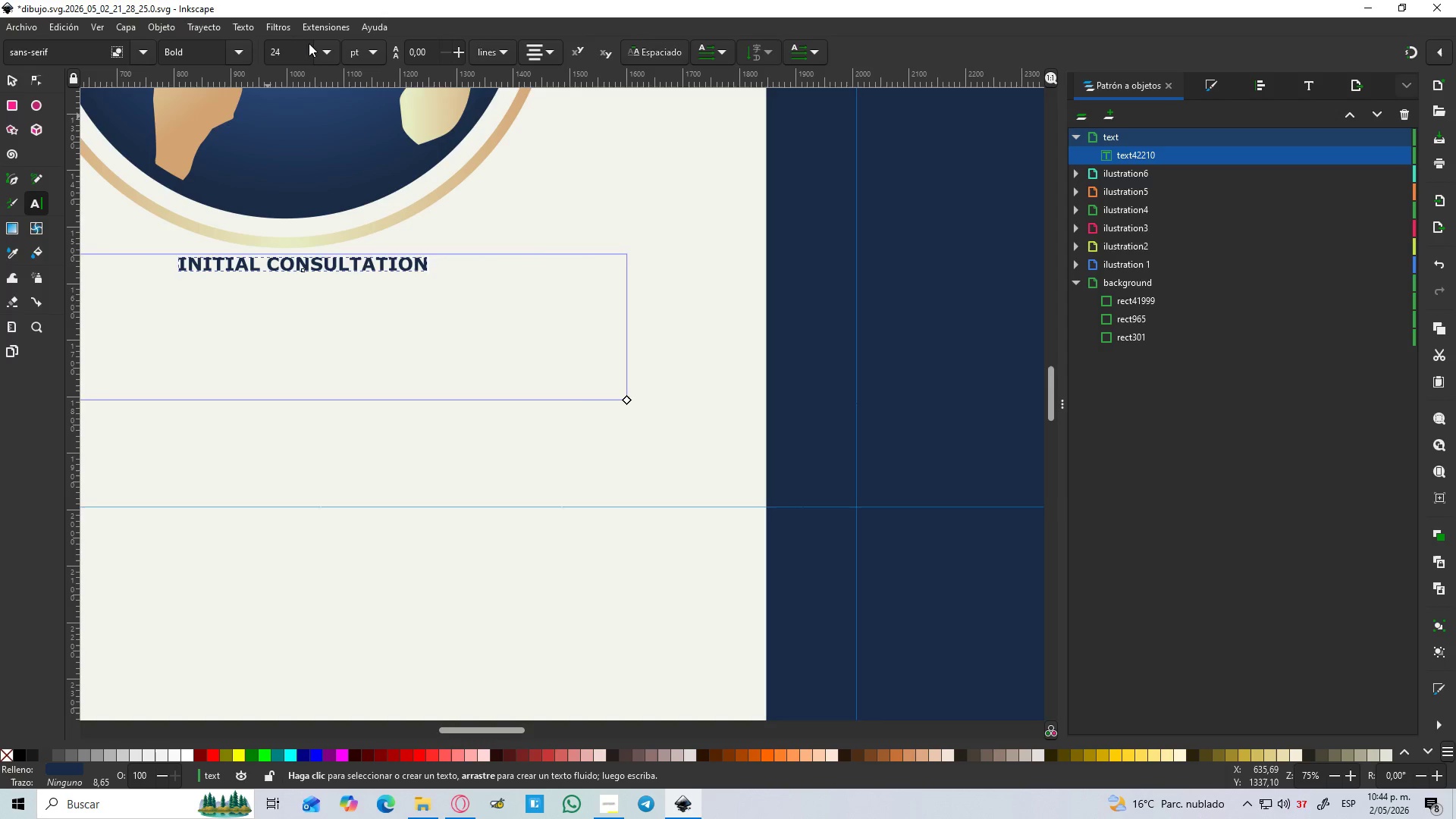 
left_click([315, 43])
 